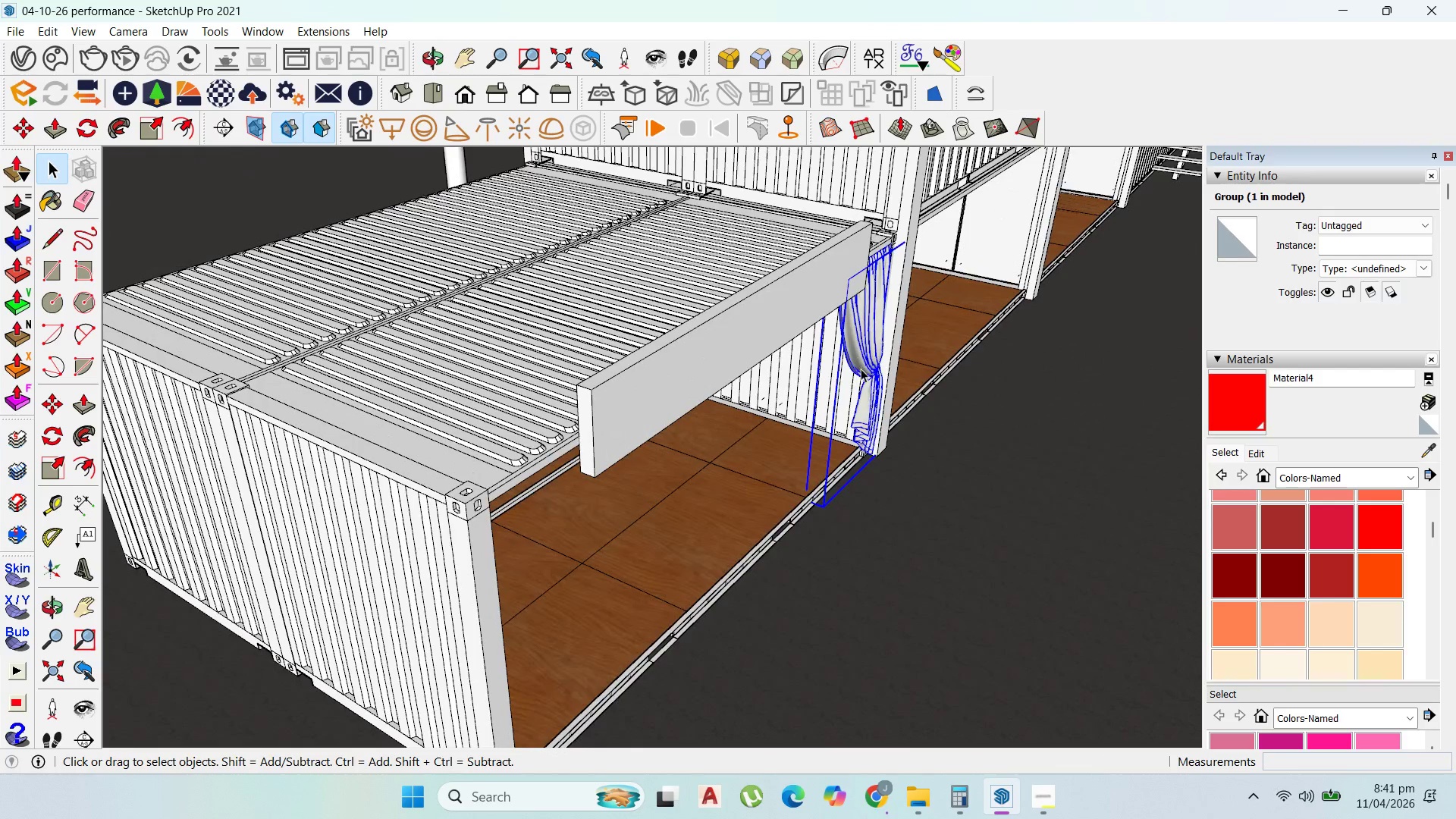 
scroll: coordinate [861, 375], scroll_direction: up, amount: 7.0
 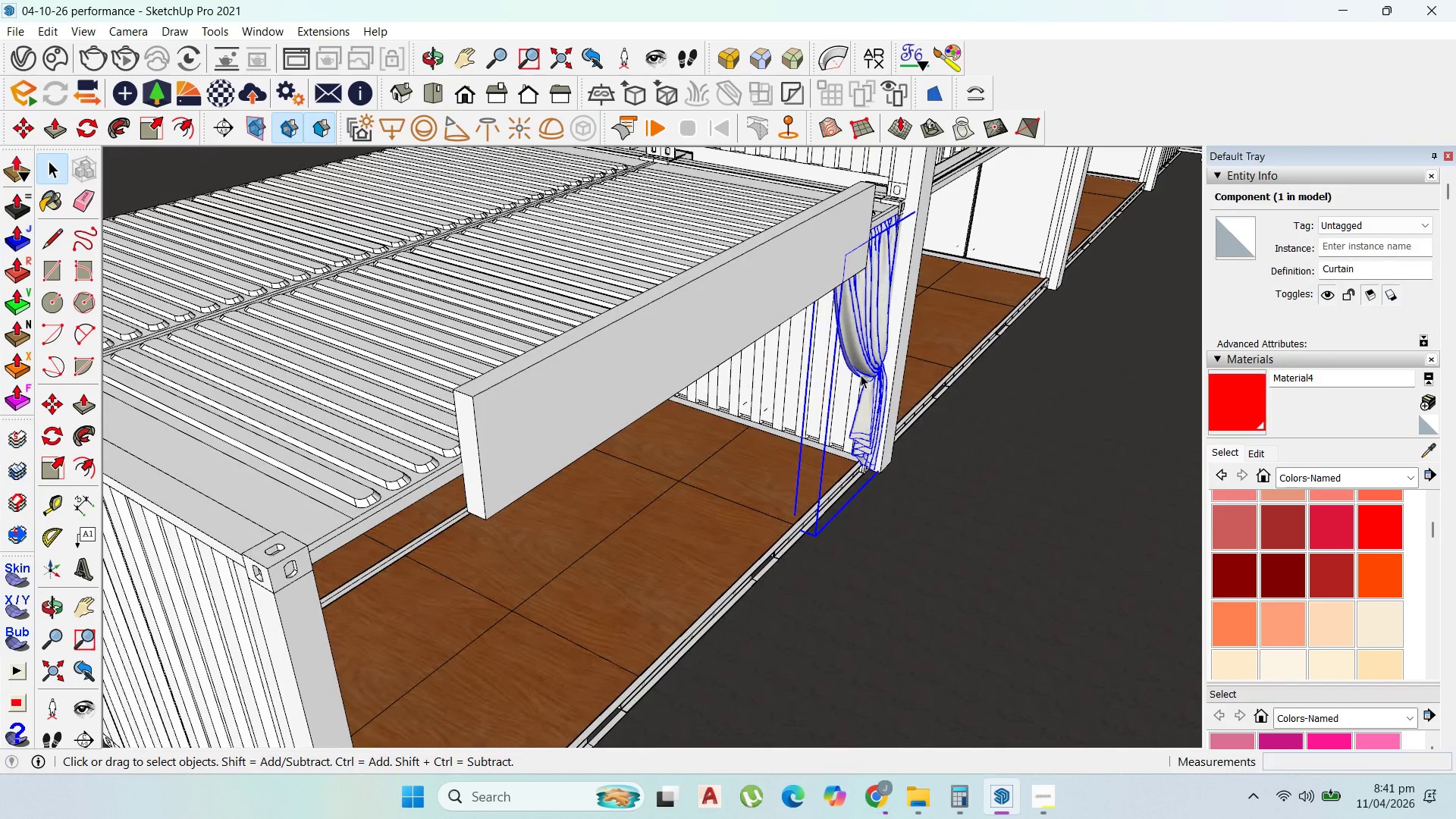 
key(M)
 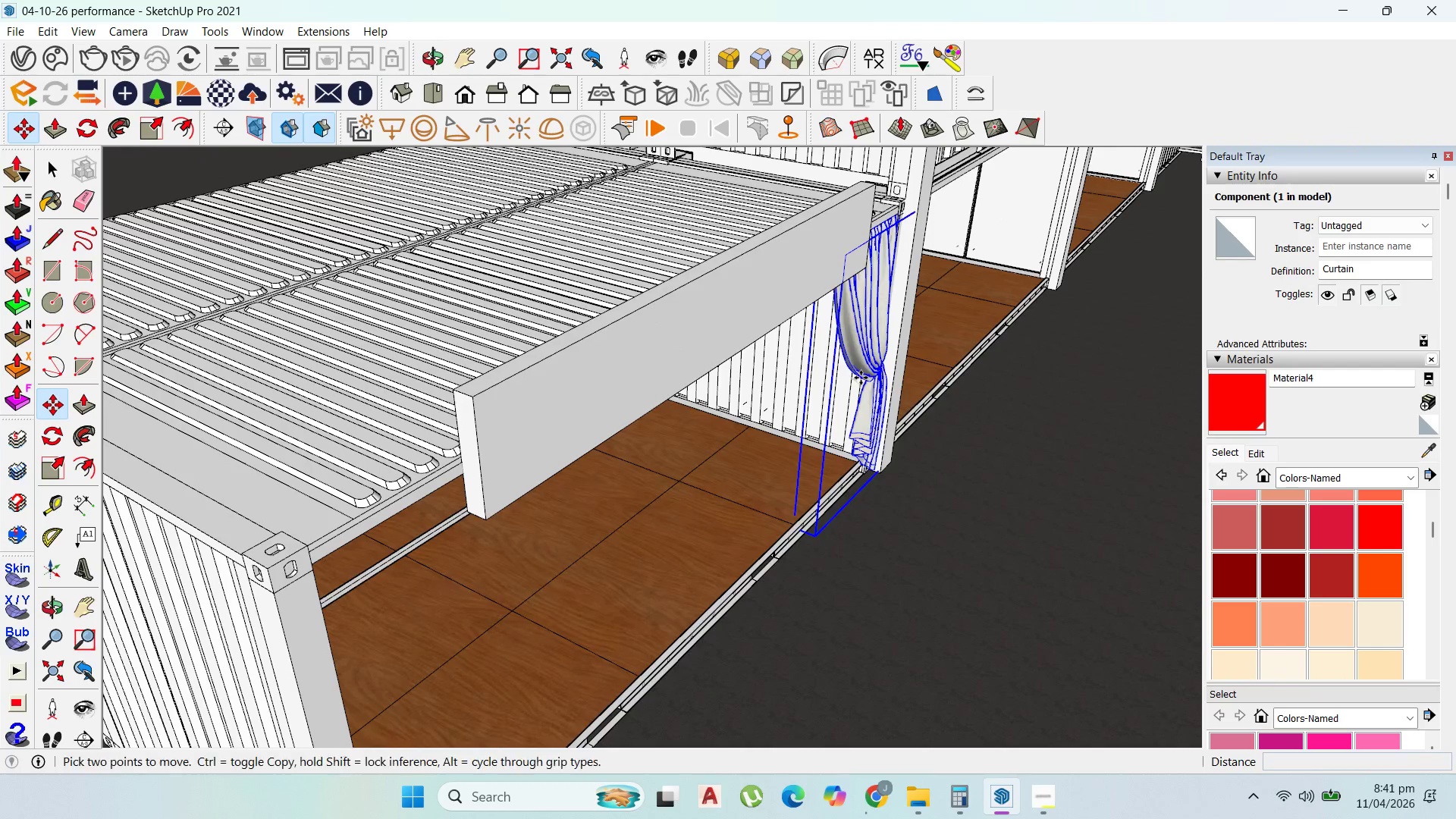 
key(Control+ControlLeft)
 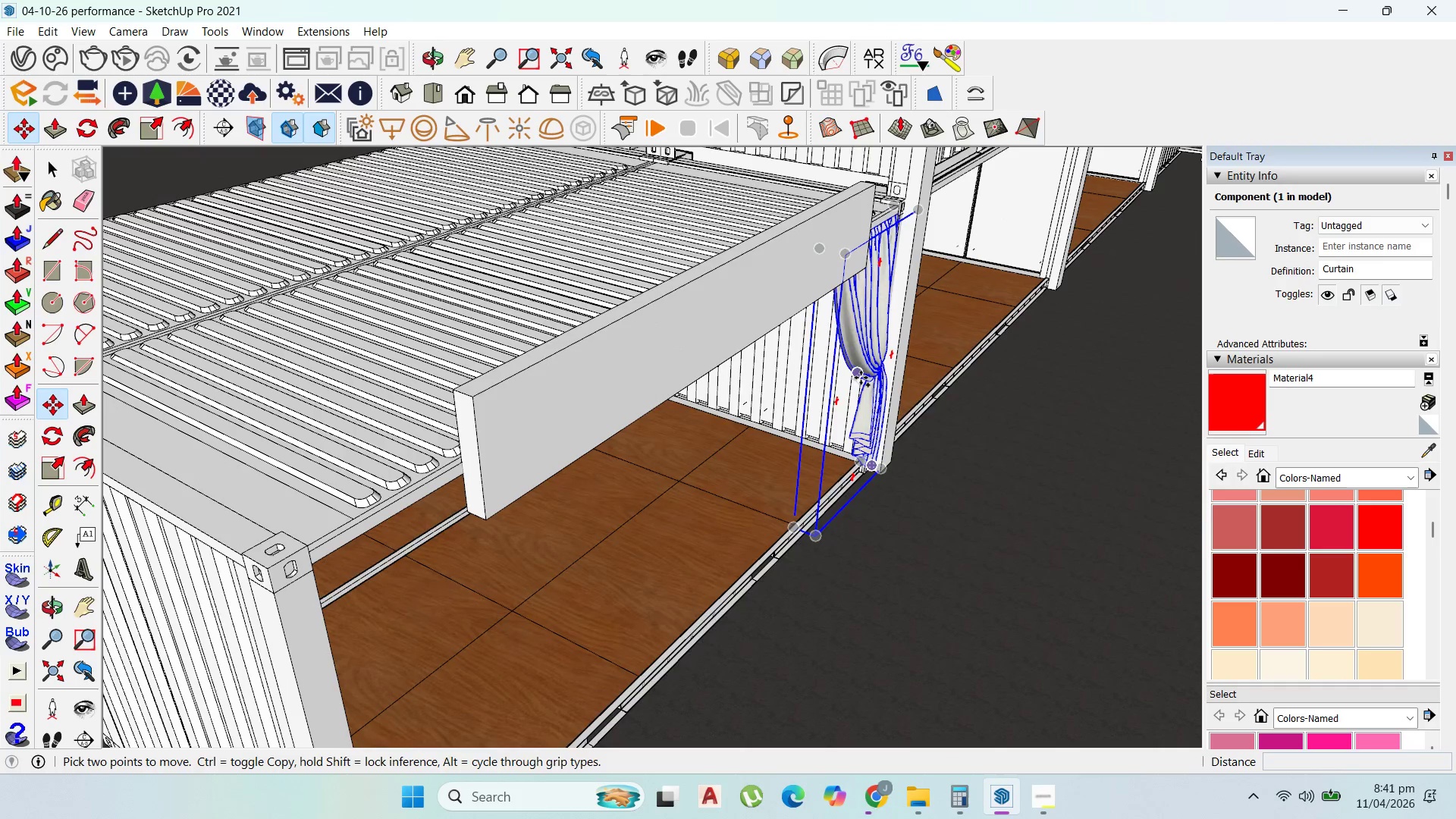 
left_click([861, 378])
 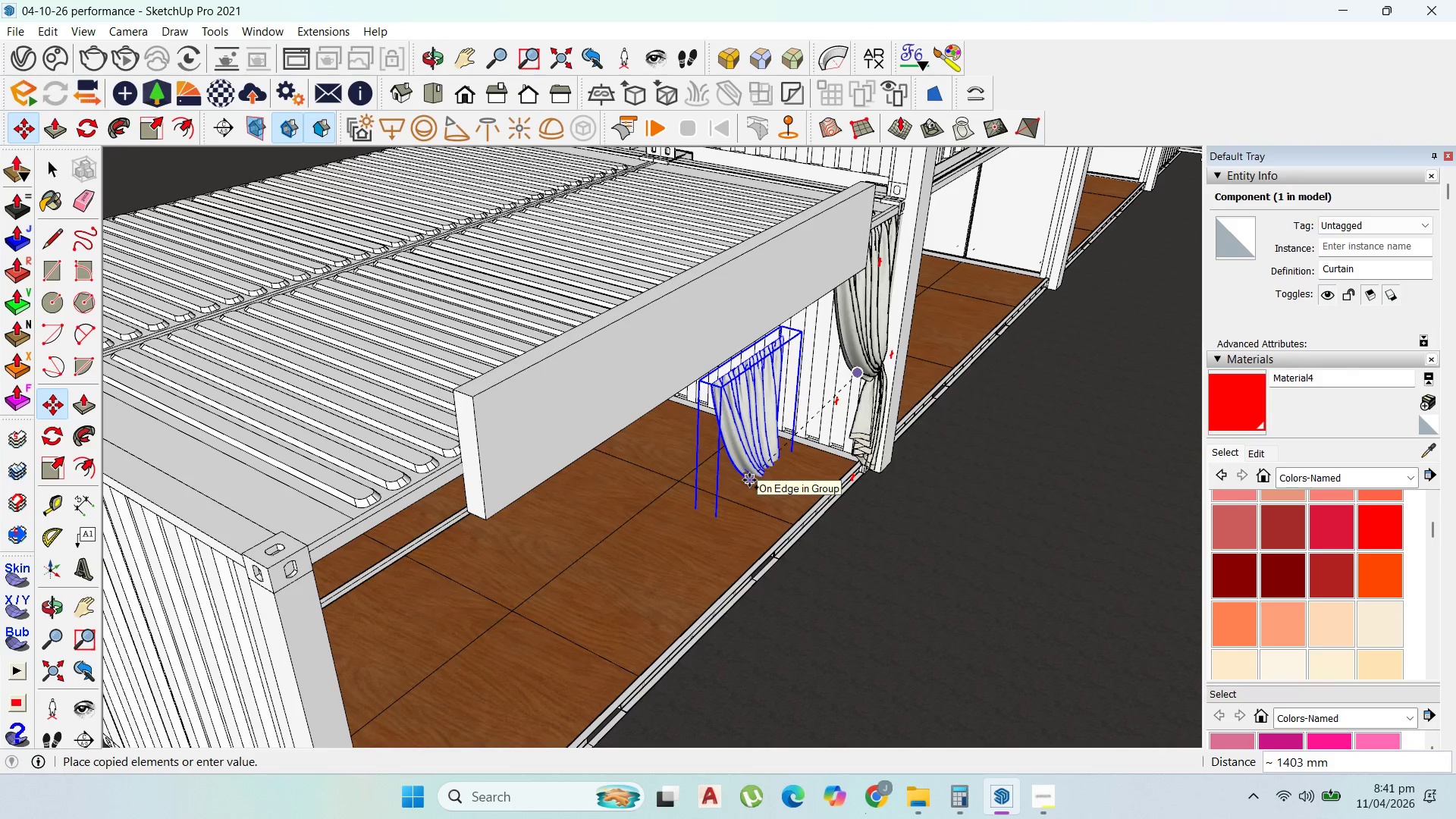 
key(ArrowLeft)
 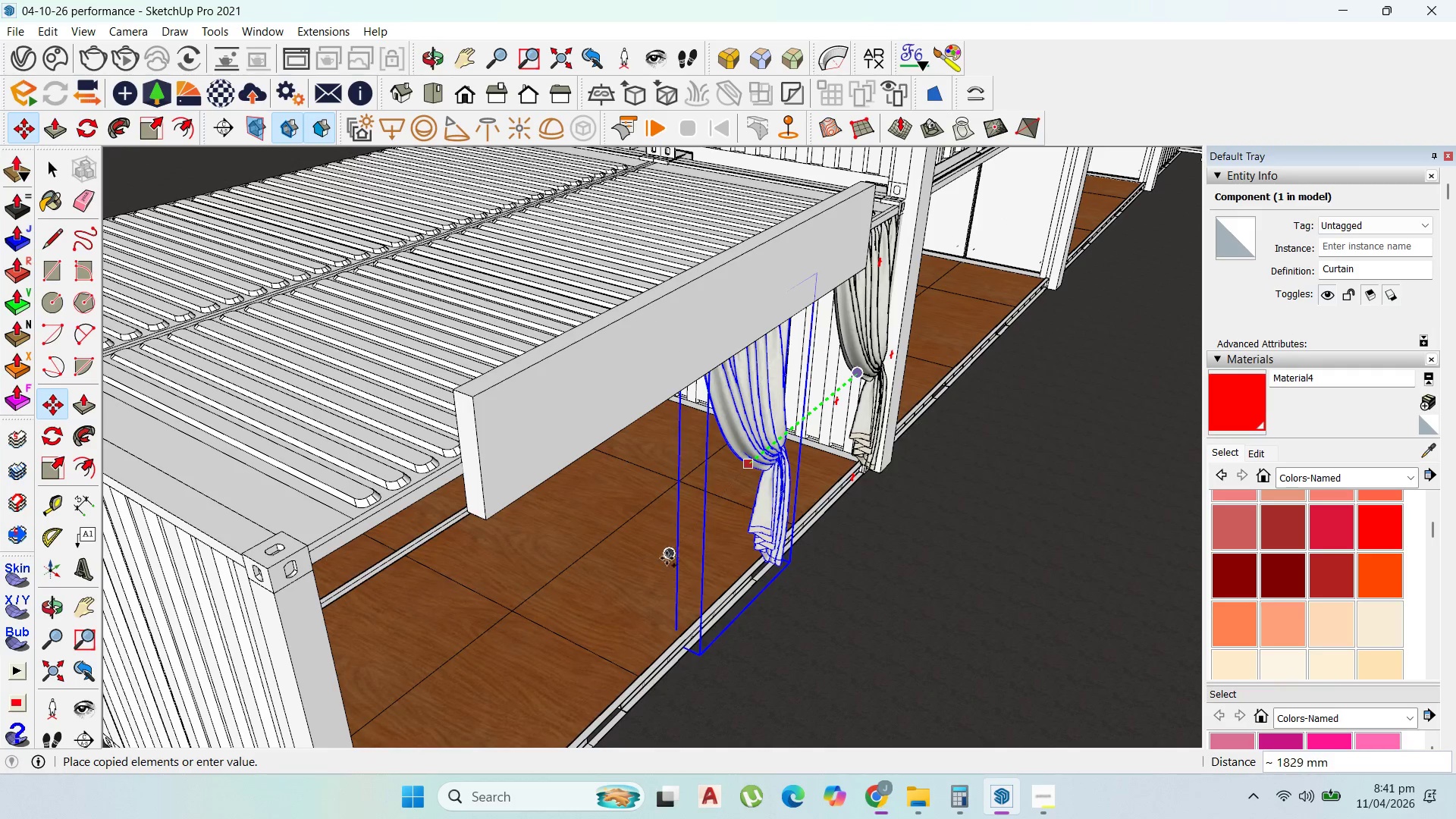 
left_click([664, 560])
 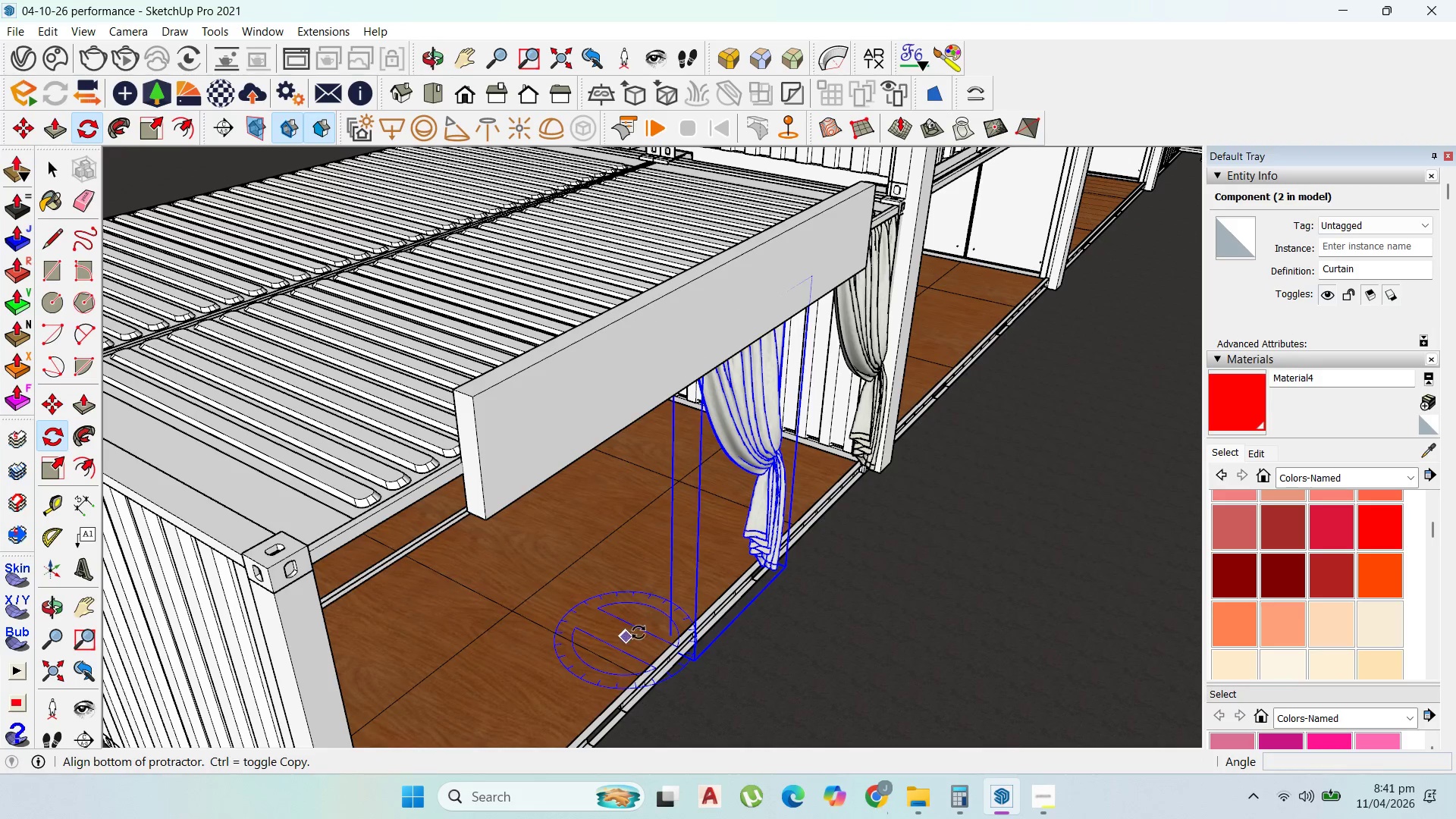 
left_click([667, 604])
 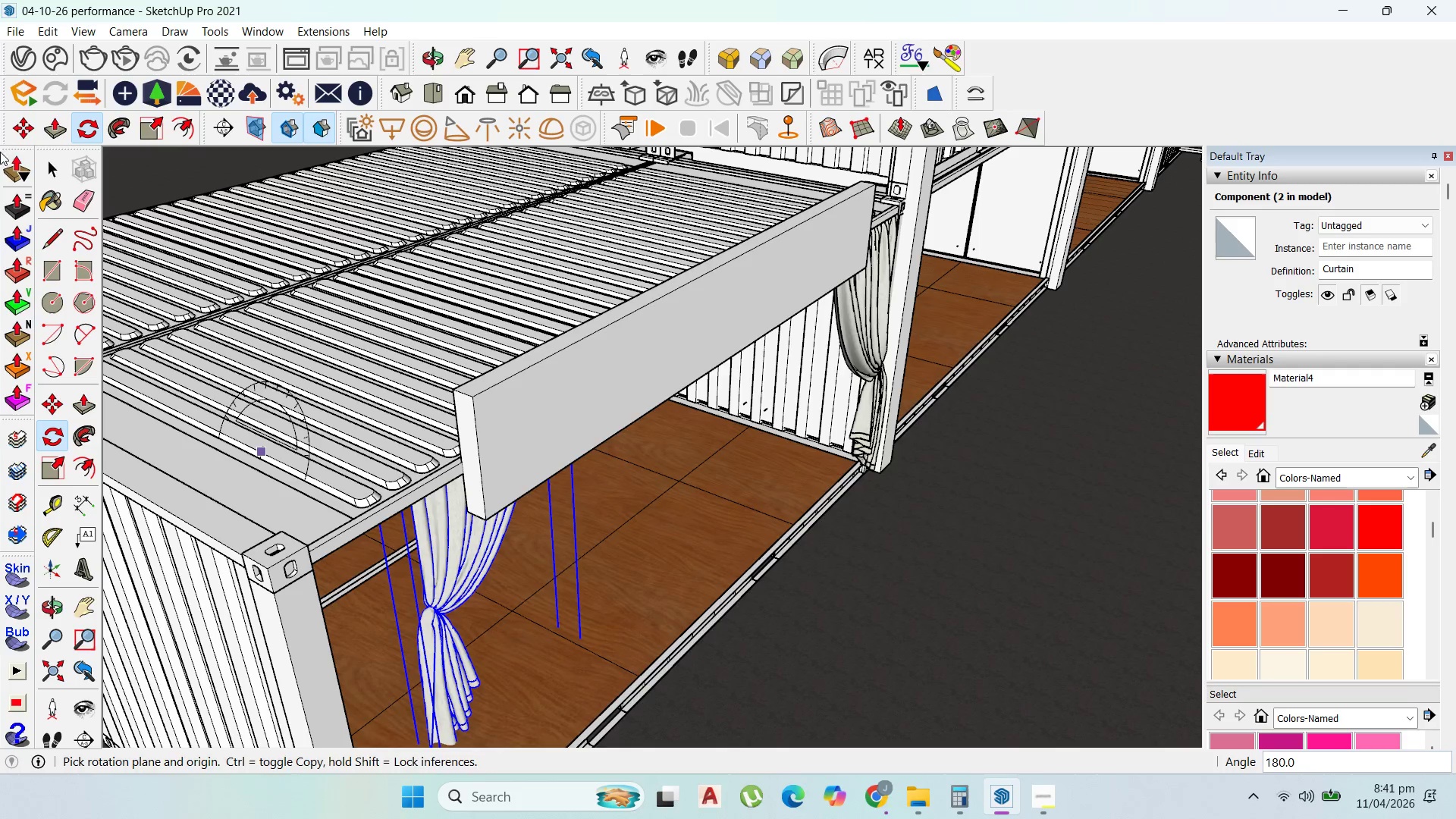 
scroll: coordinate [378, 372], scroll_direction: up, amount: 1.0
 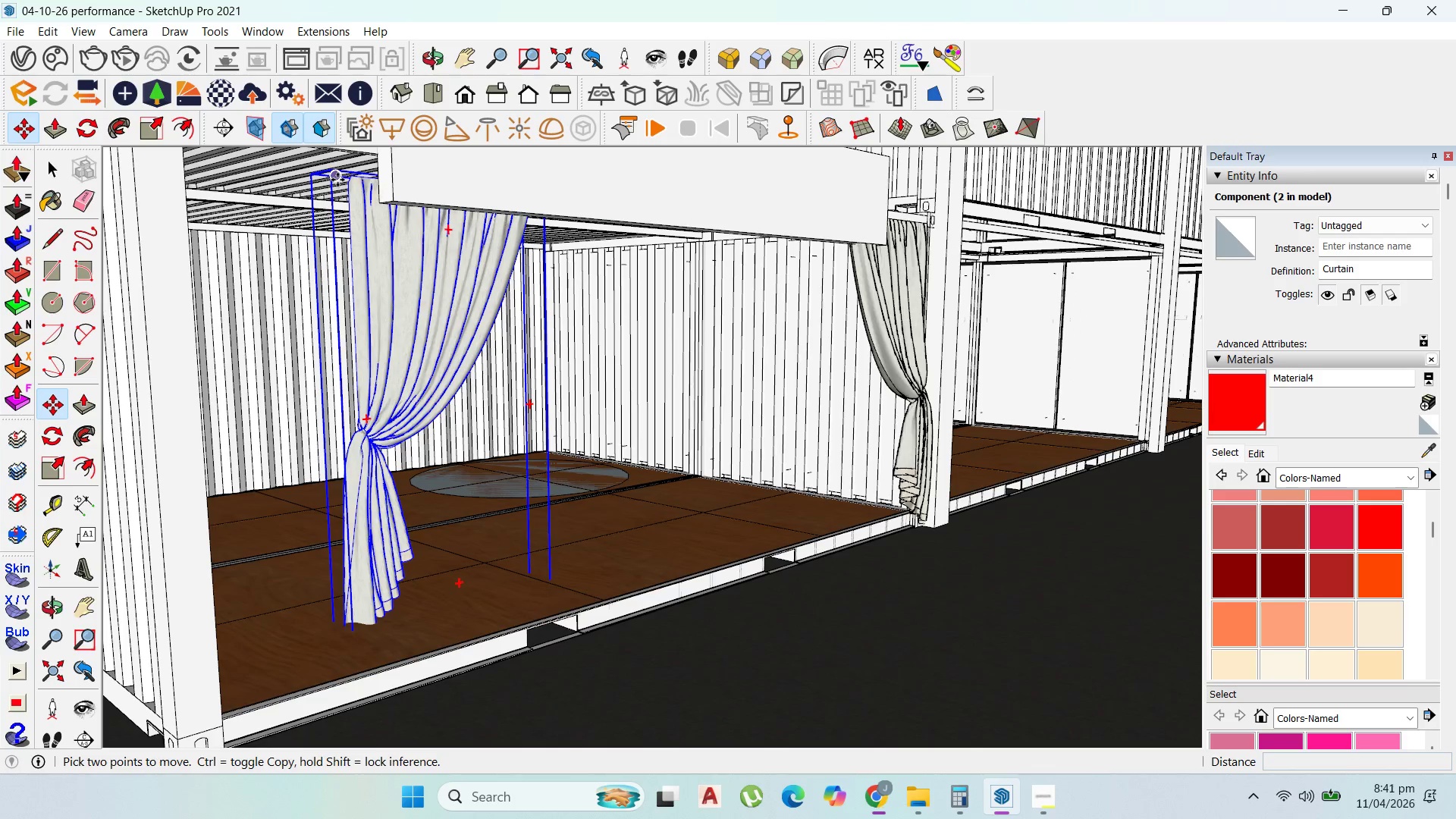 
left_click([346, 180])
 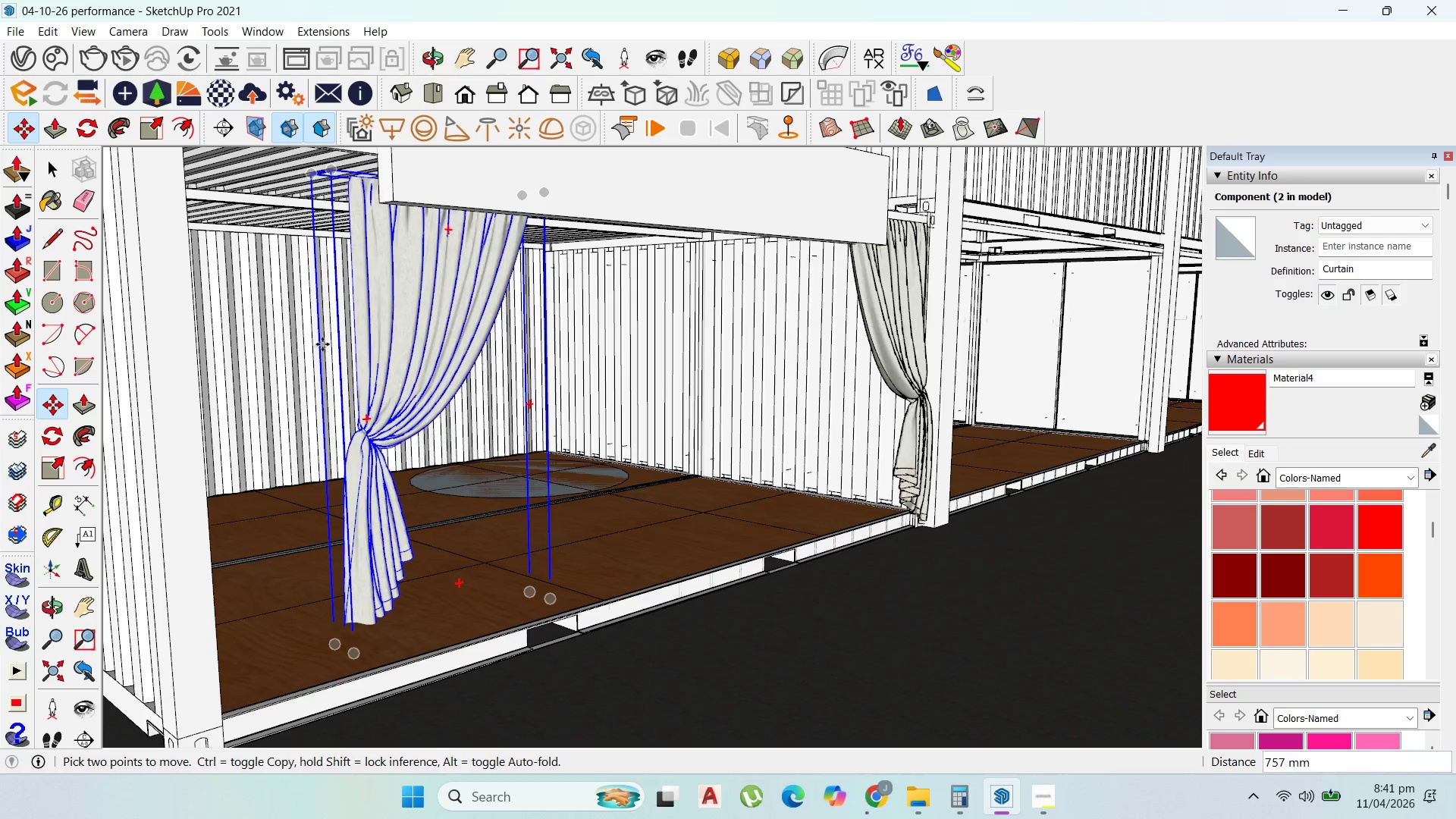 
scroll: coordinate [323, 383], scroll_direction: down, amount: 4.0
 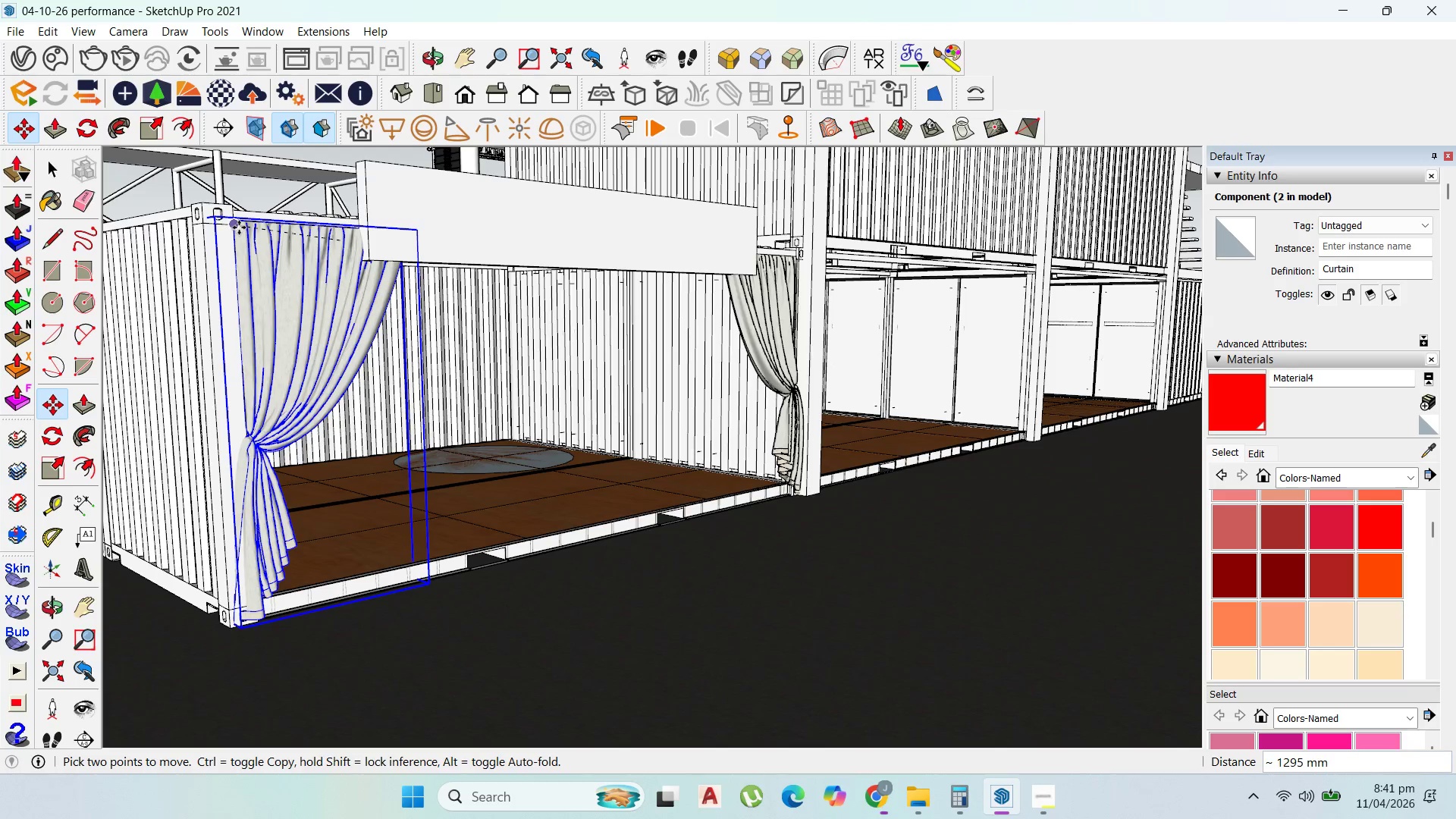 
left_click([239, 226])
 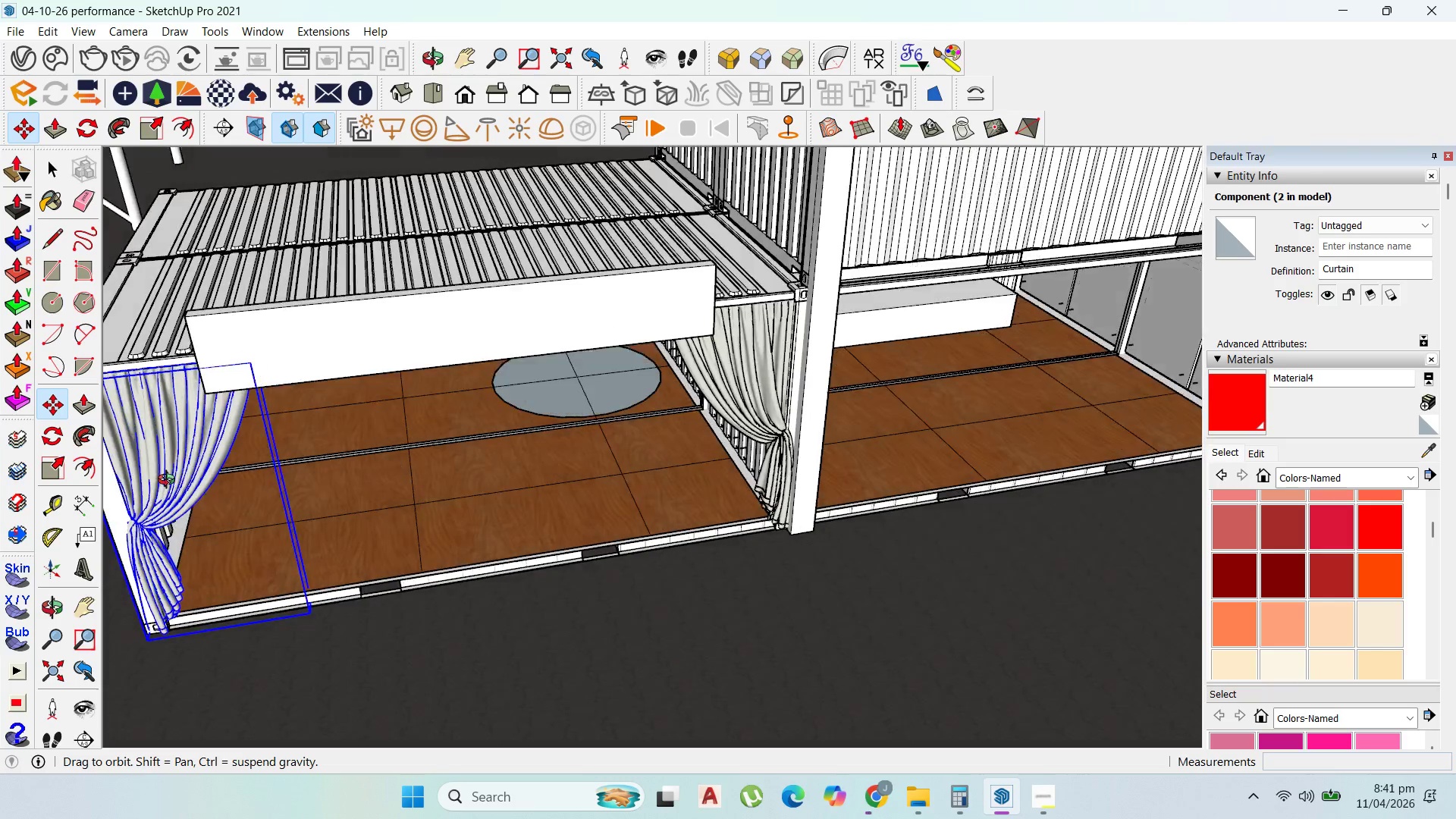 
scroll: coordinate [613, 301], scroll_direction: down, amount: 11.0
 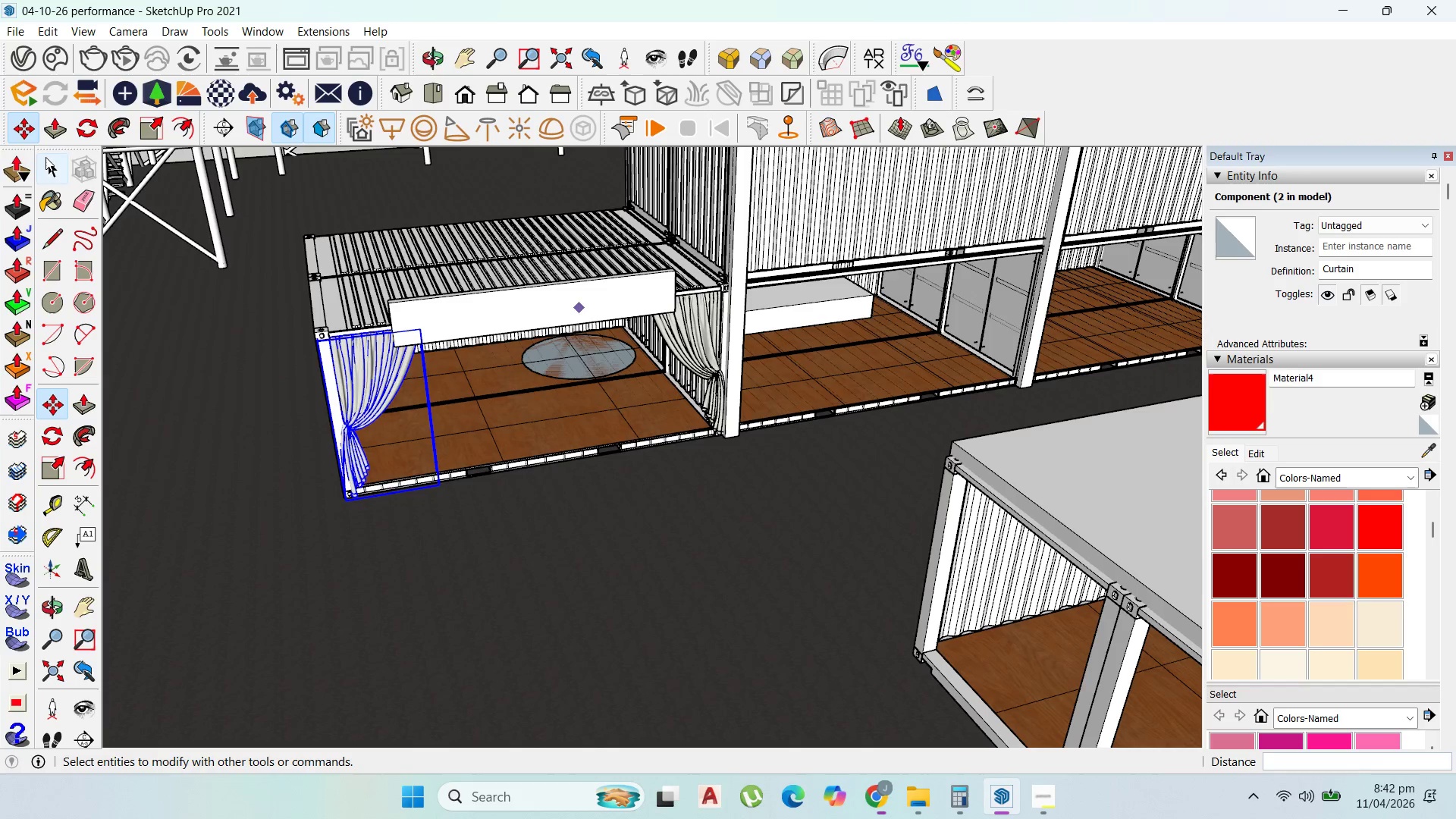 
left_click([48, 158])
 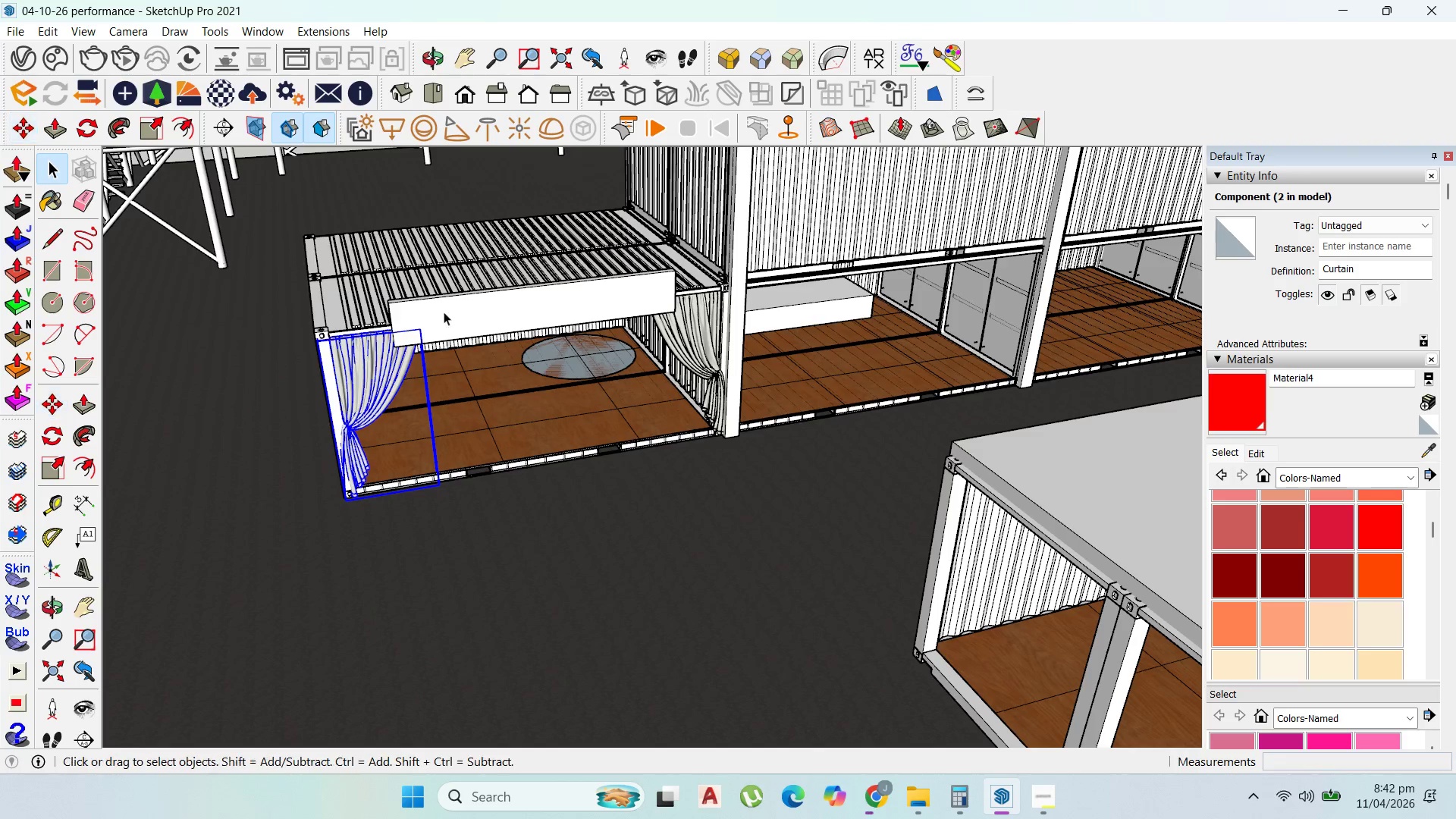 
scroll: coordinate [579, 392], scroll_direction: down, amount: 6.0
 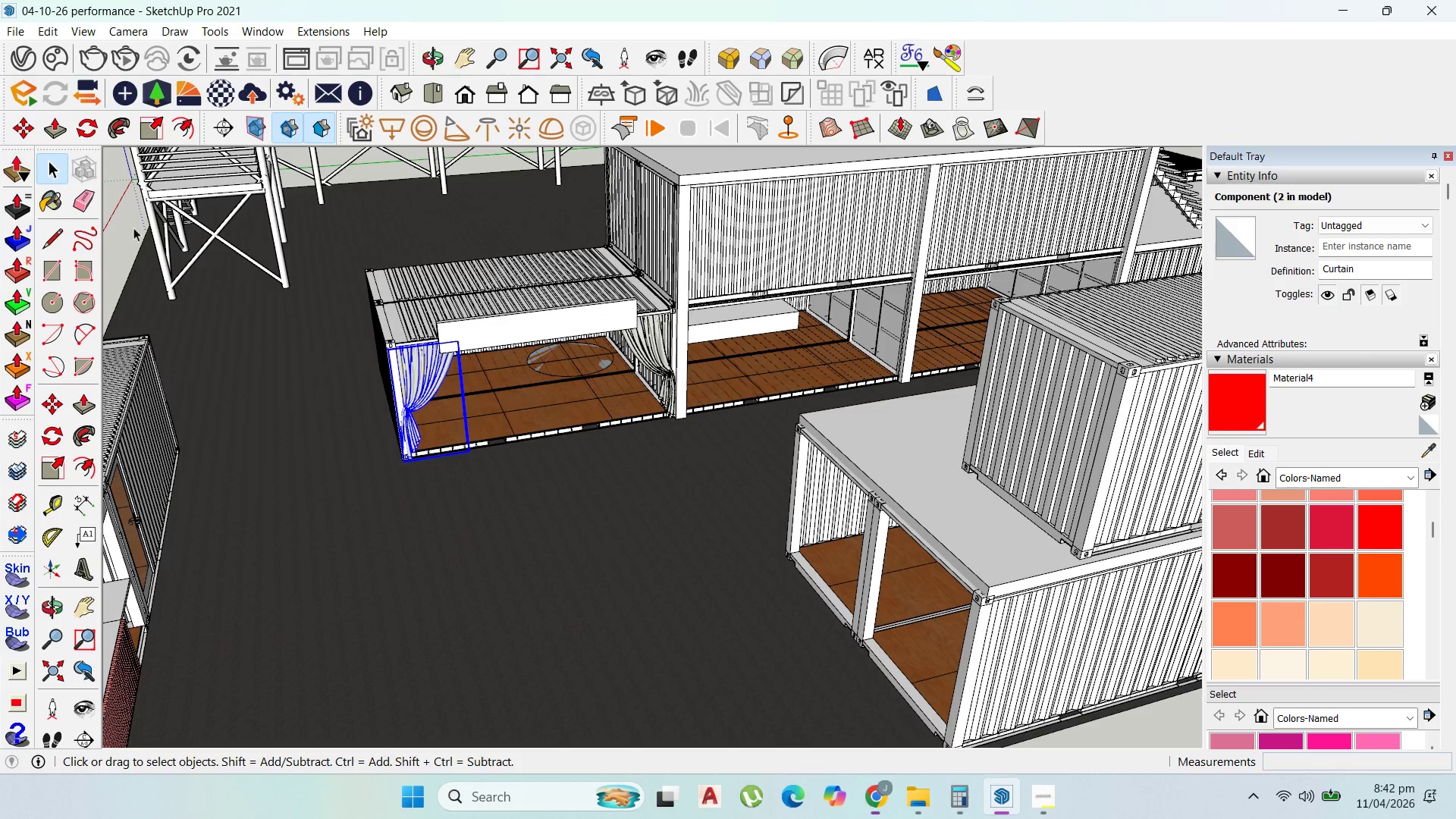 
left_click([101, 254])
 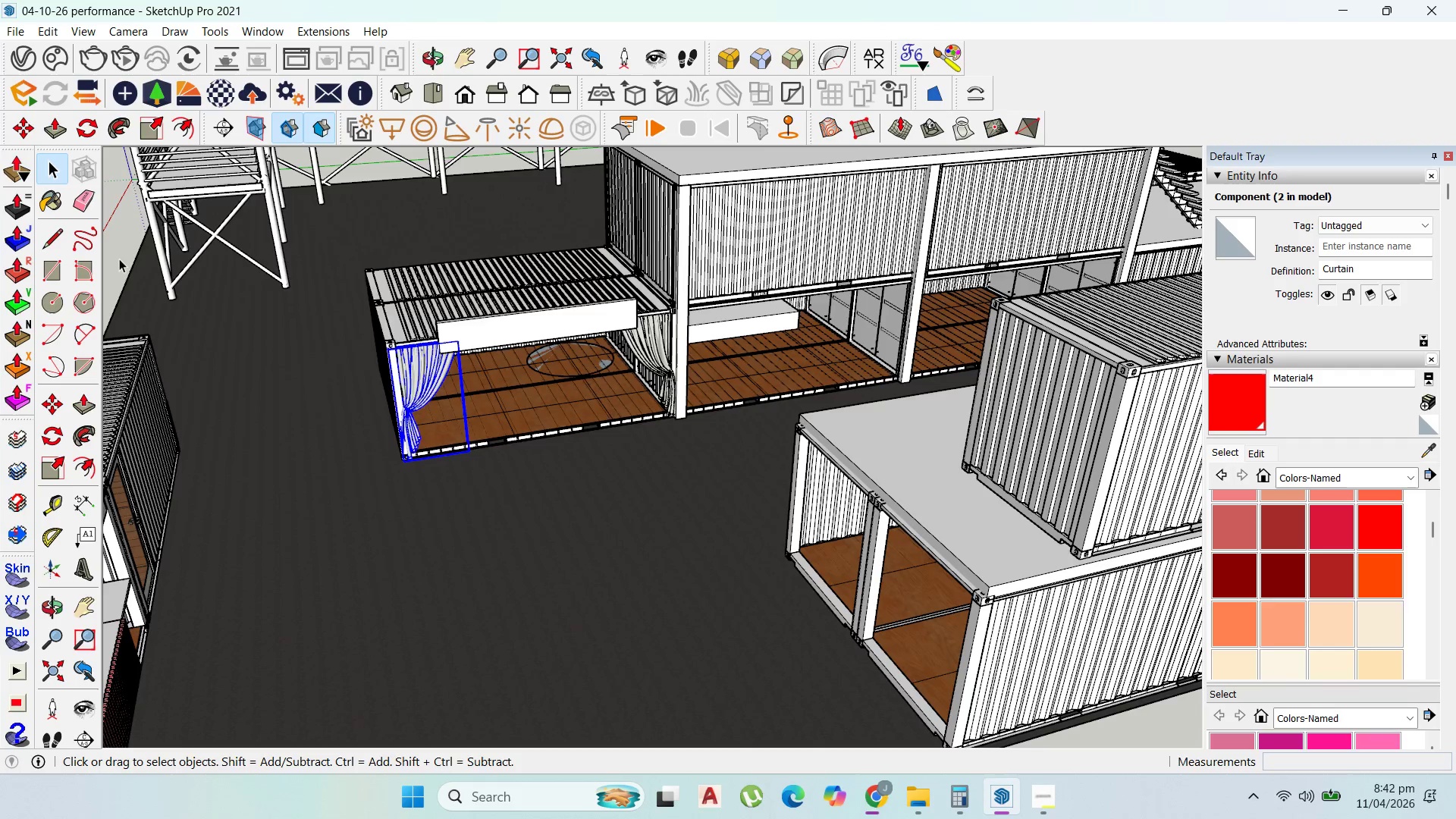 
scroll: coordinate [325, 289], scroll_direction: up, amount: 2.0
 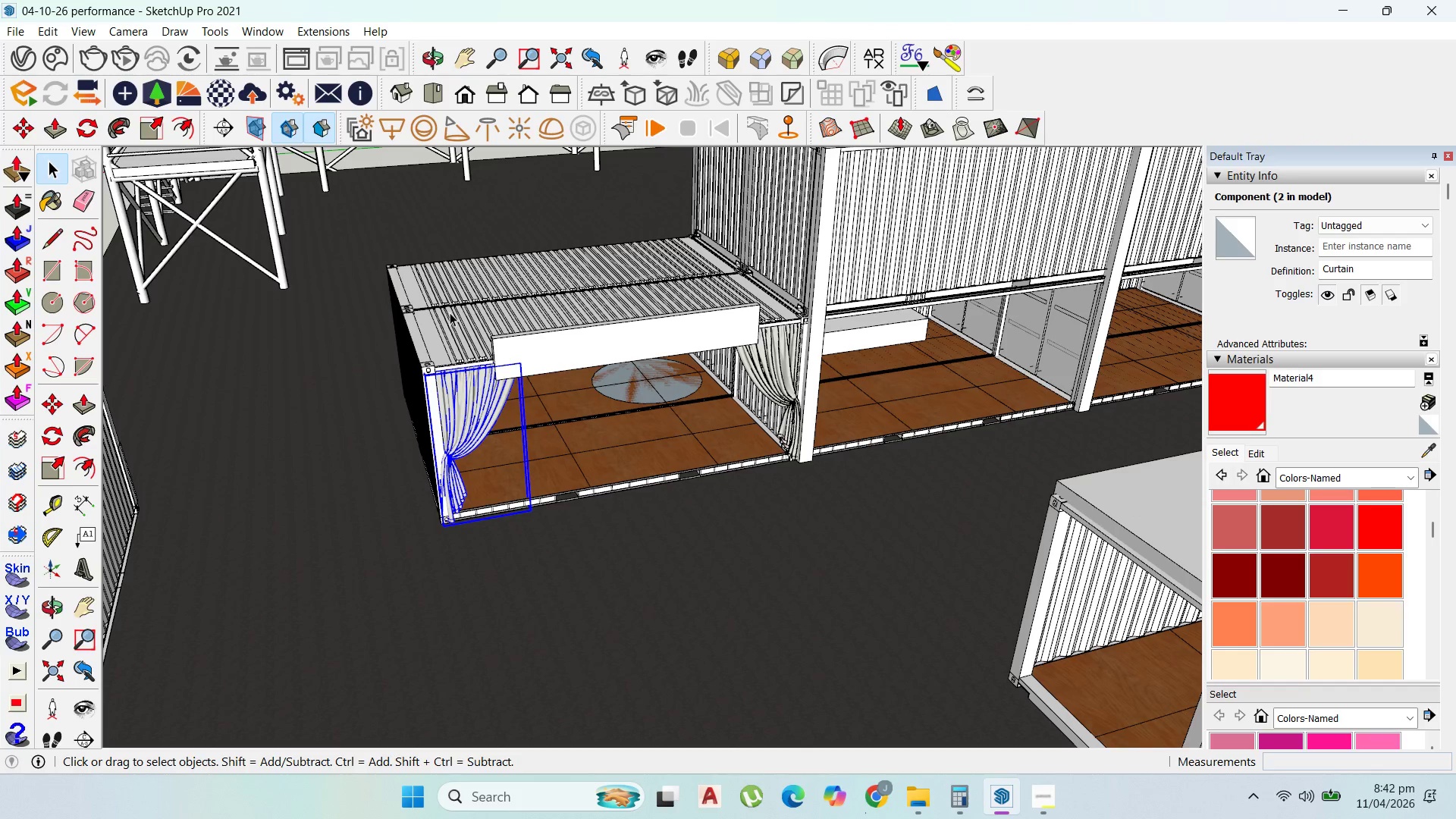 
left_click([456, 314])
 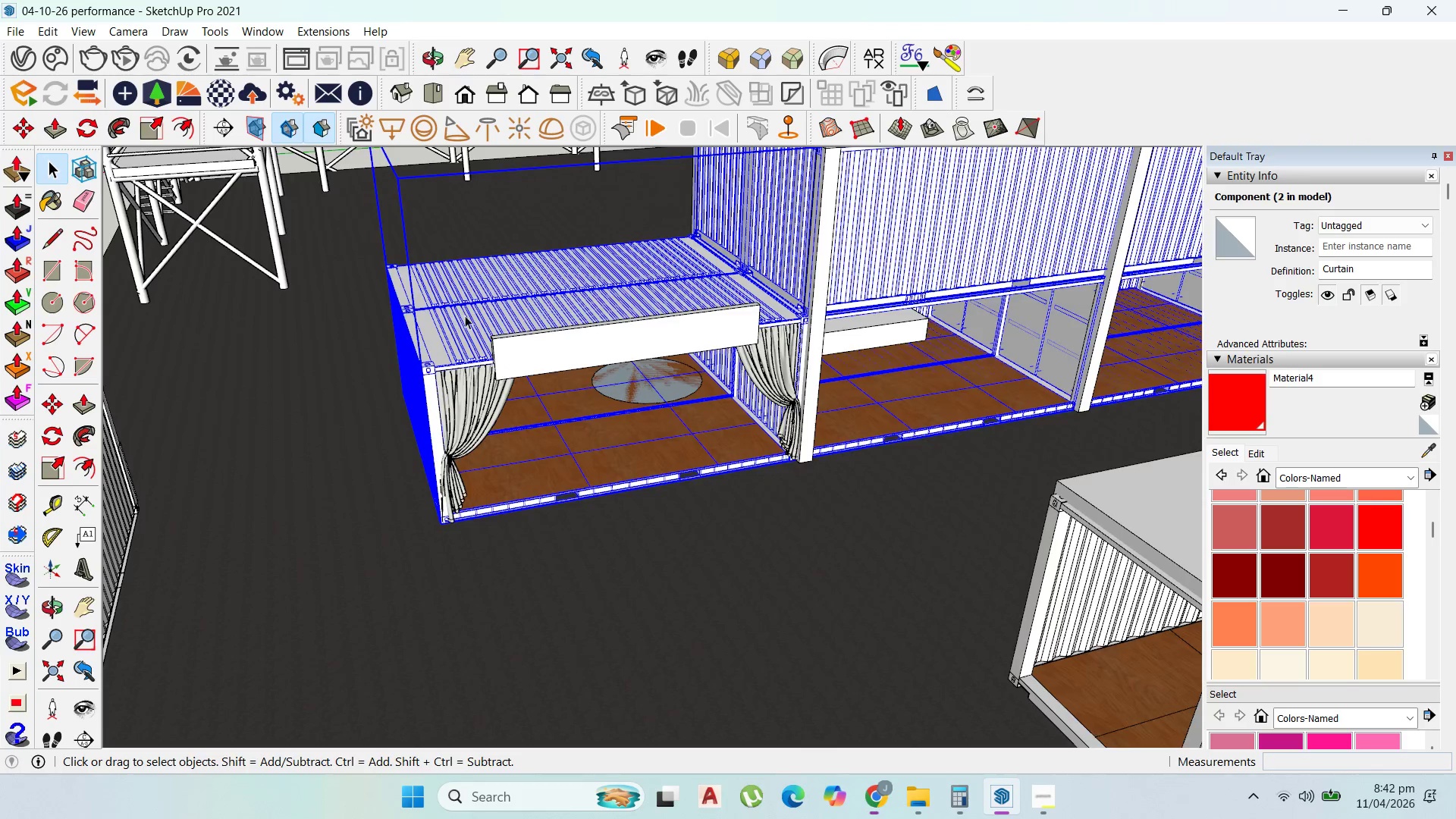 
scroll: coordinate [487, 317], scroll_direction: up, amount: 1.0
 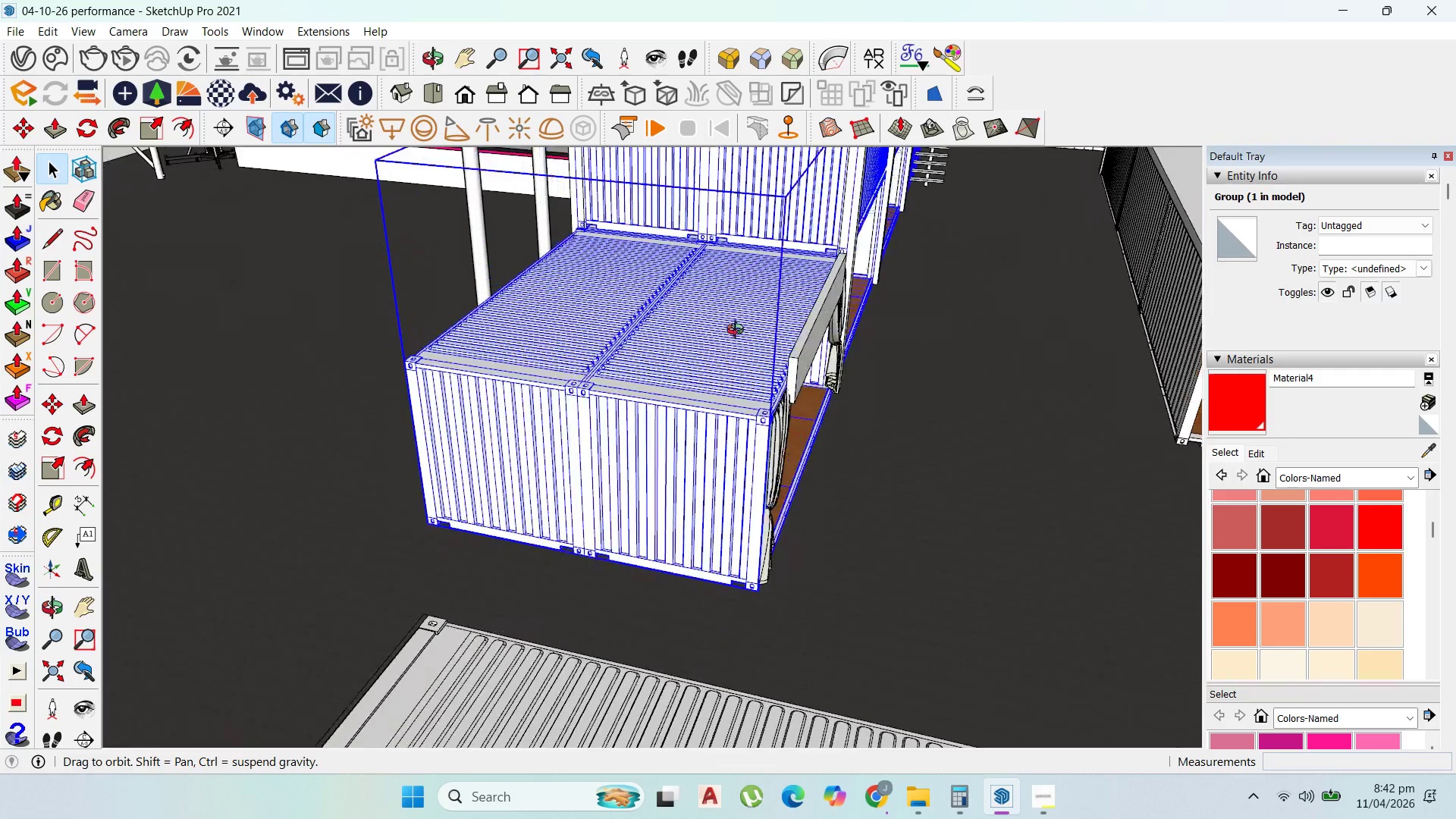 
scroll: coordinate [724, 326], scroll_direction: down, amount: 4.0
 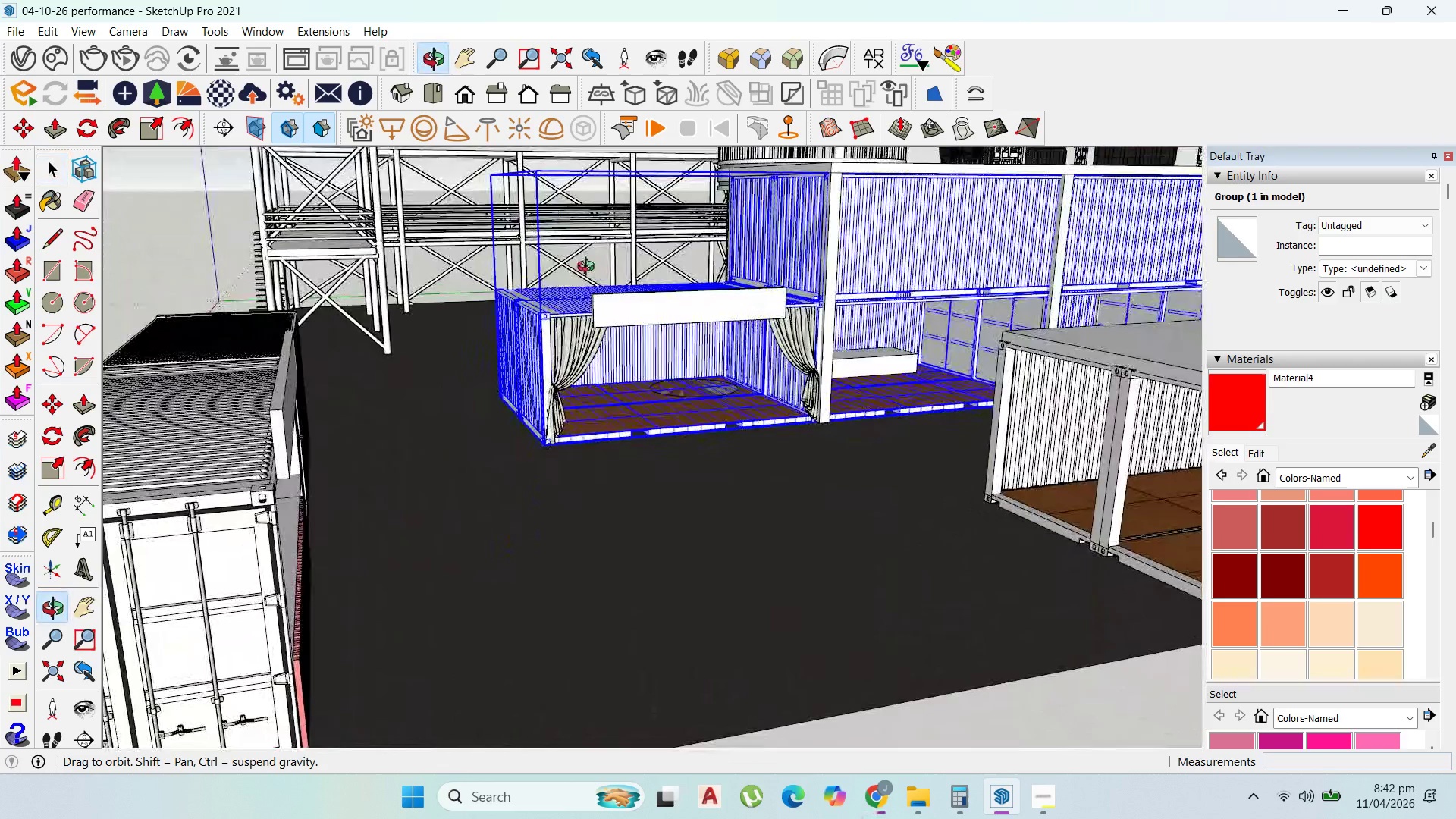 
left_click([707, 374])
 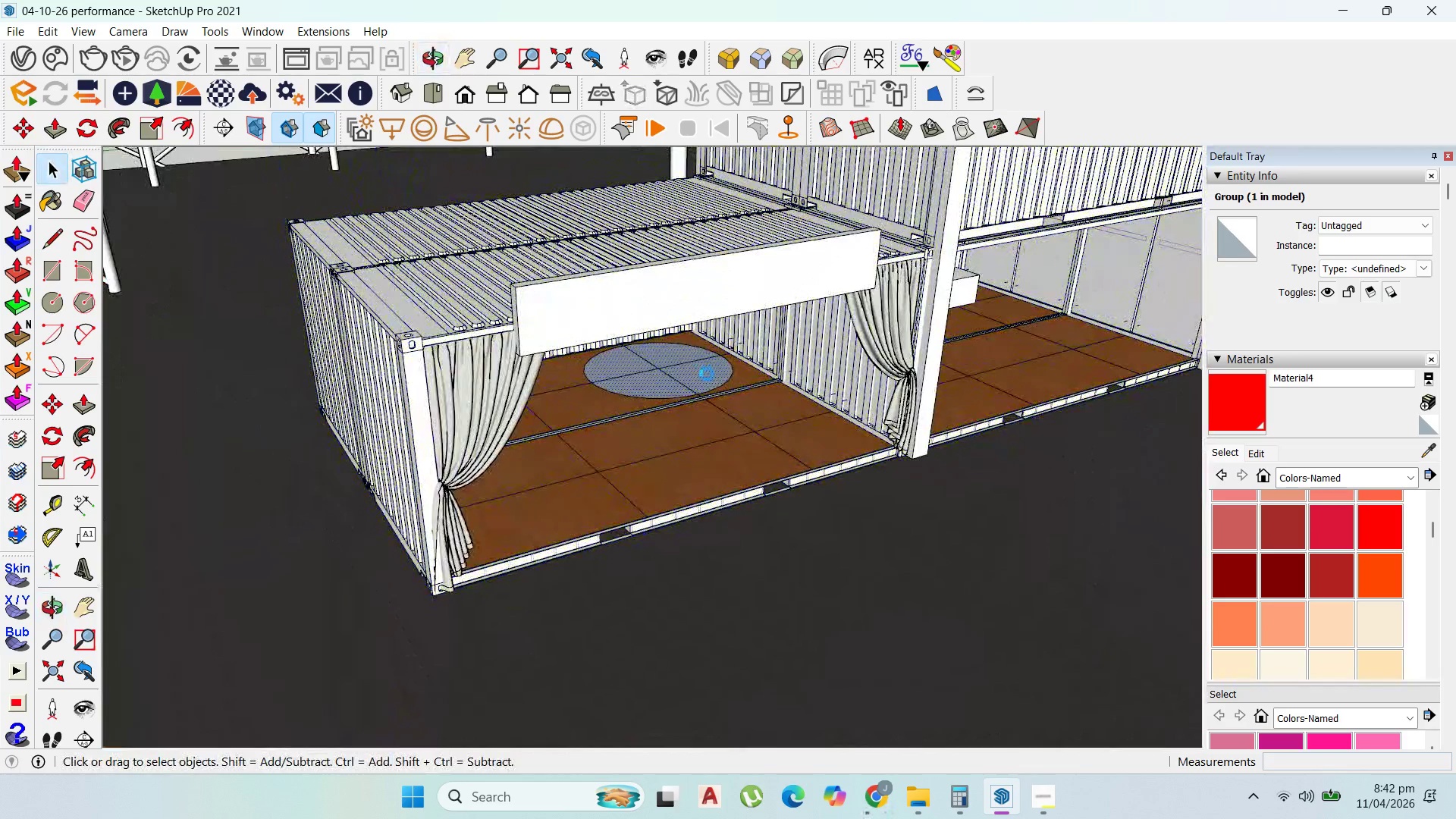 
scroll: coordinate [707, 374], scroll_direction: up, amount: 7.0
 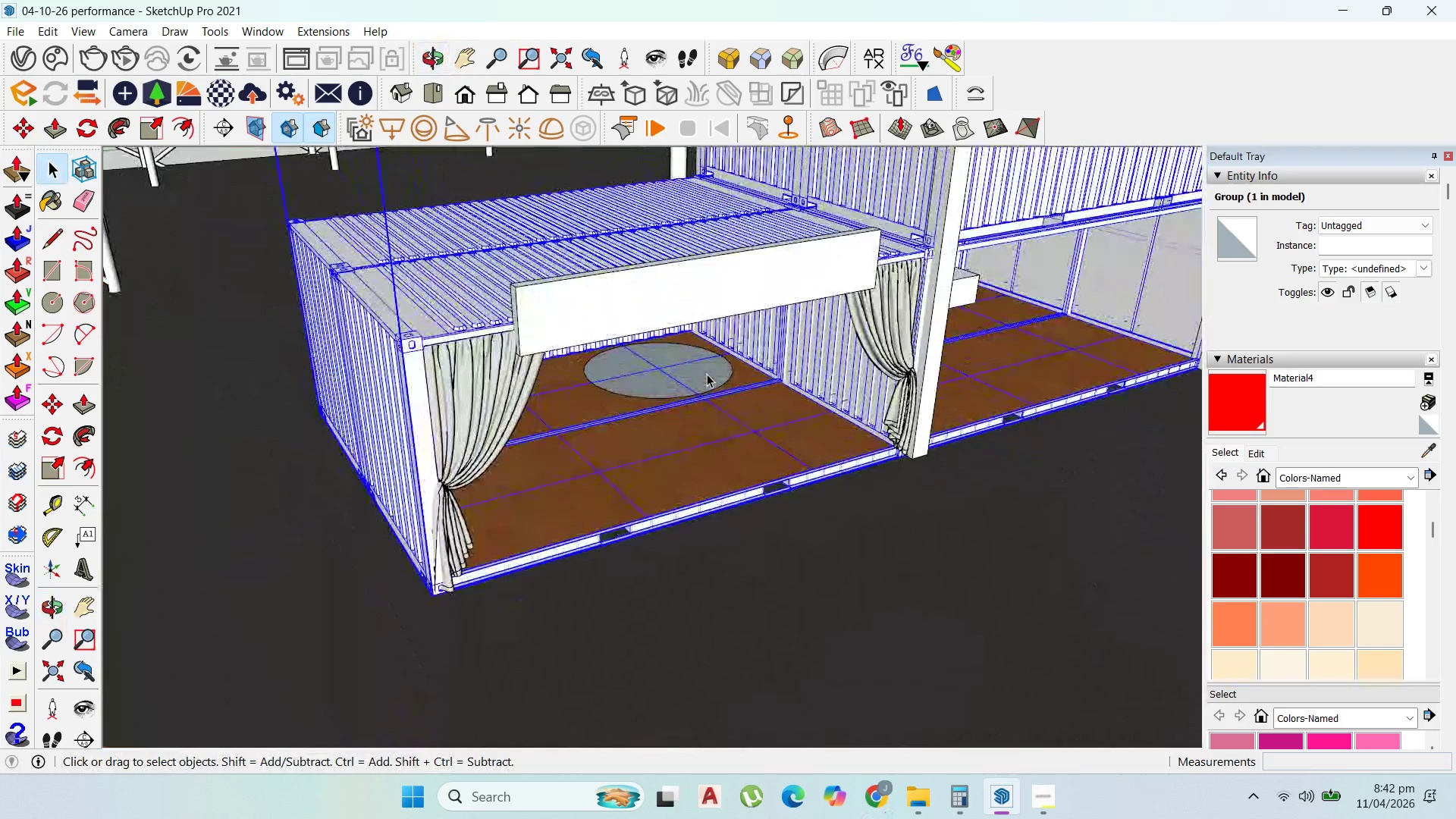 
double_click([707, 374])
 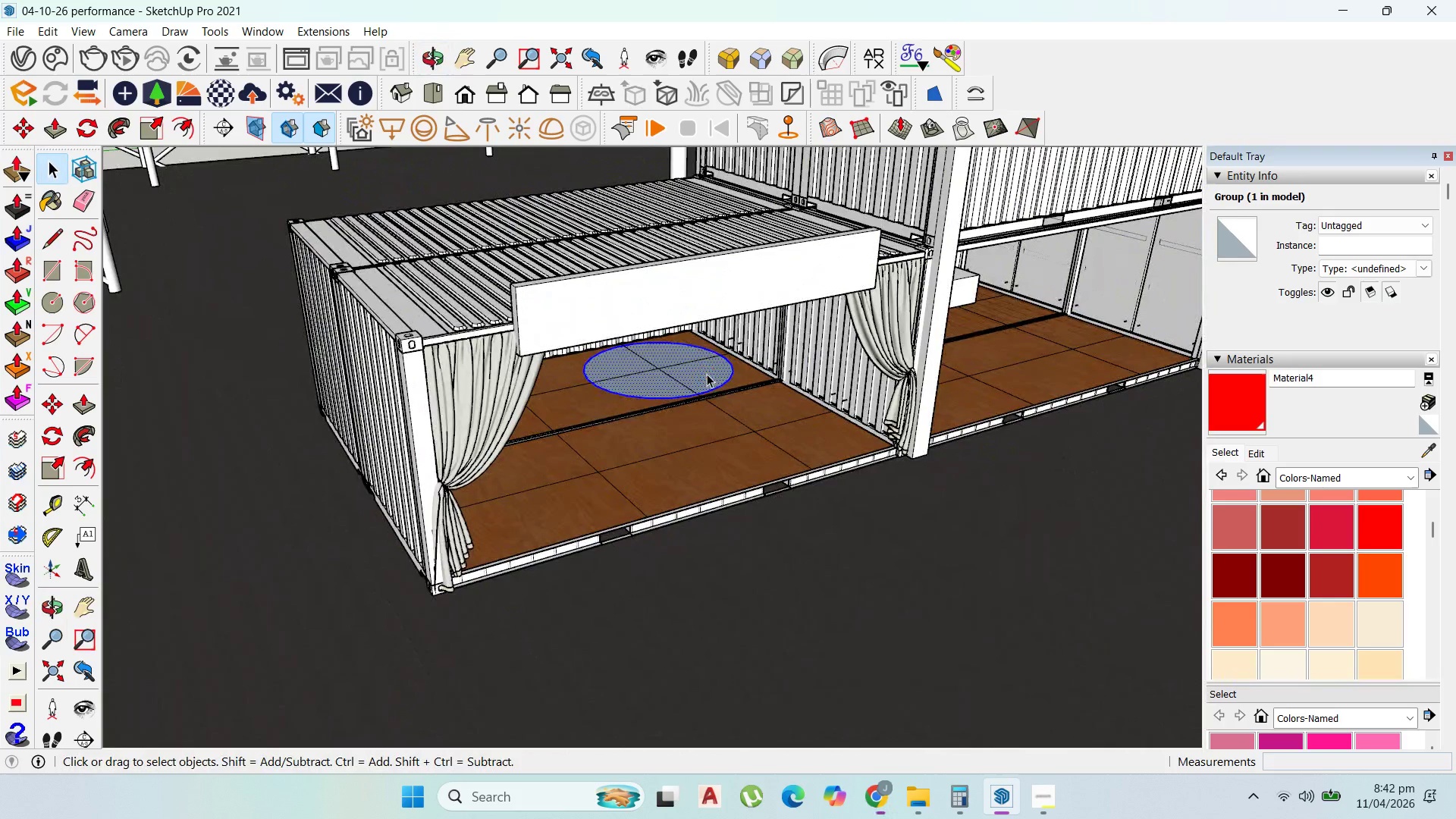 
right_click([707, 374])
 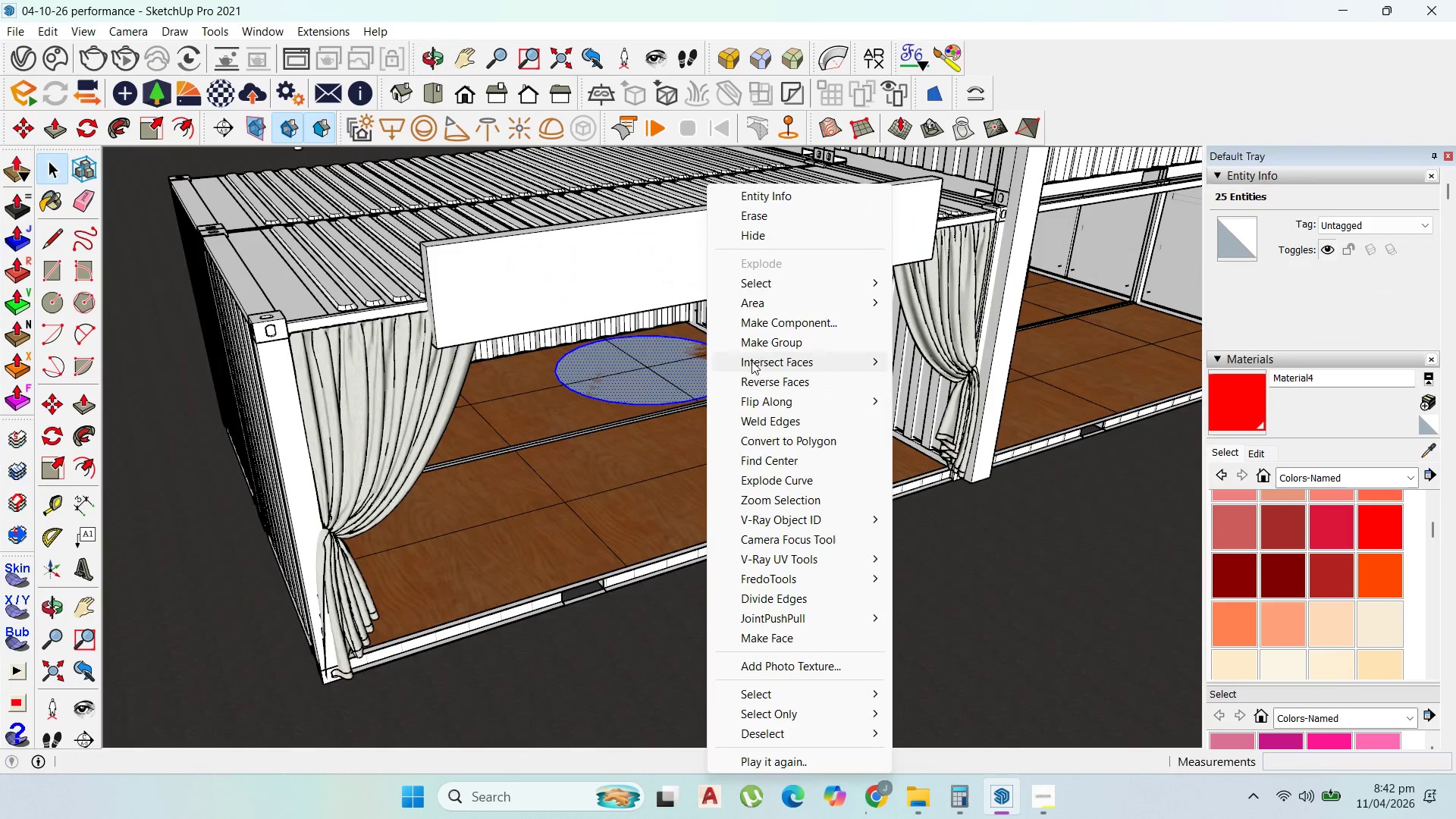 
scroll: coordinate [707, 374], scroll_direction: up, amount: 2.0
 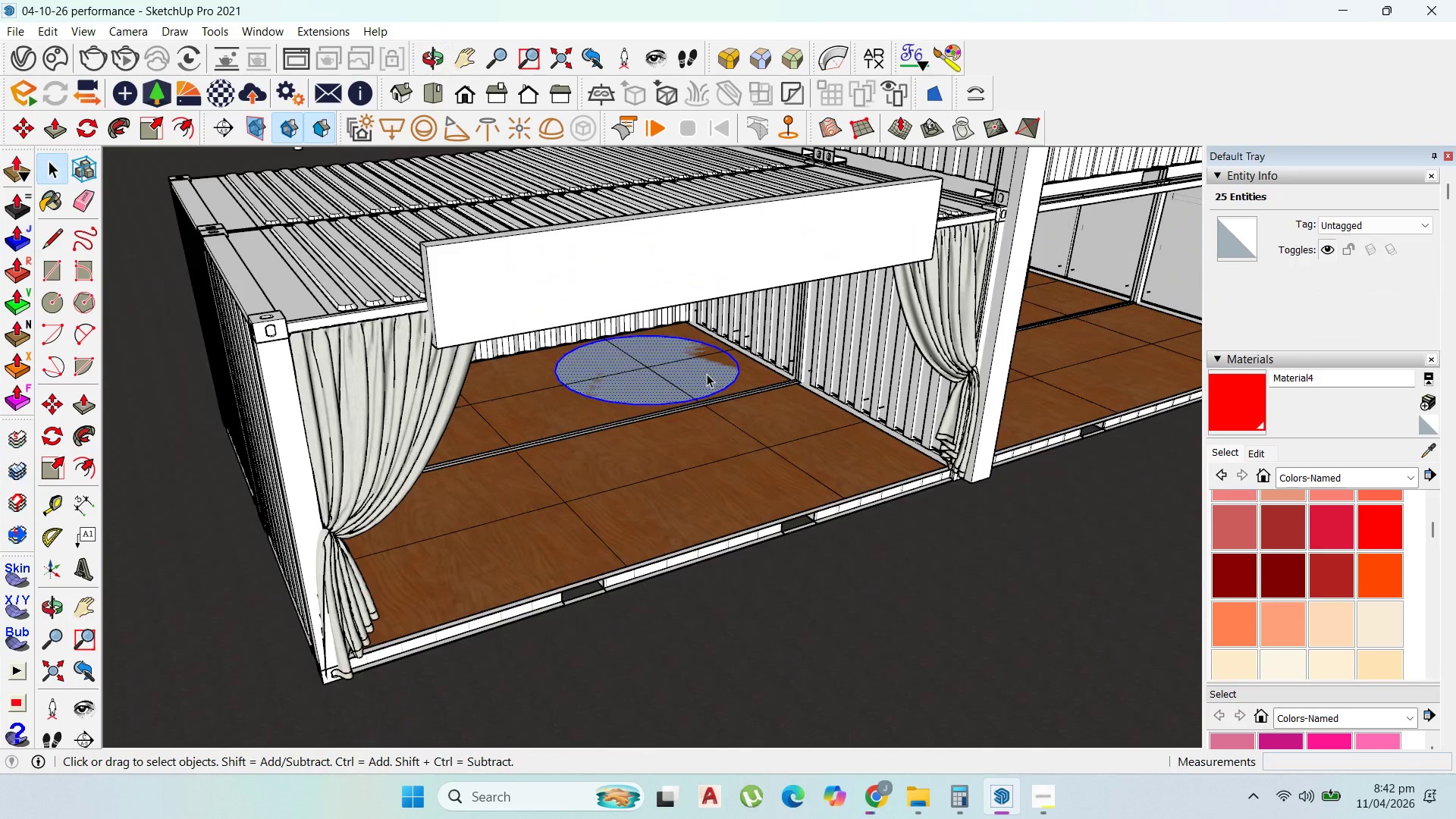 
left_click([753, 350])
 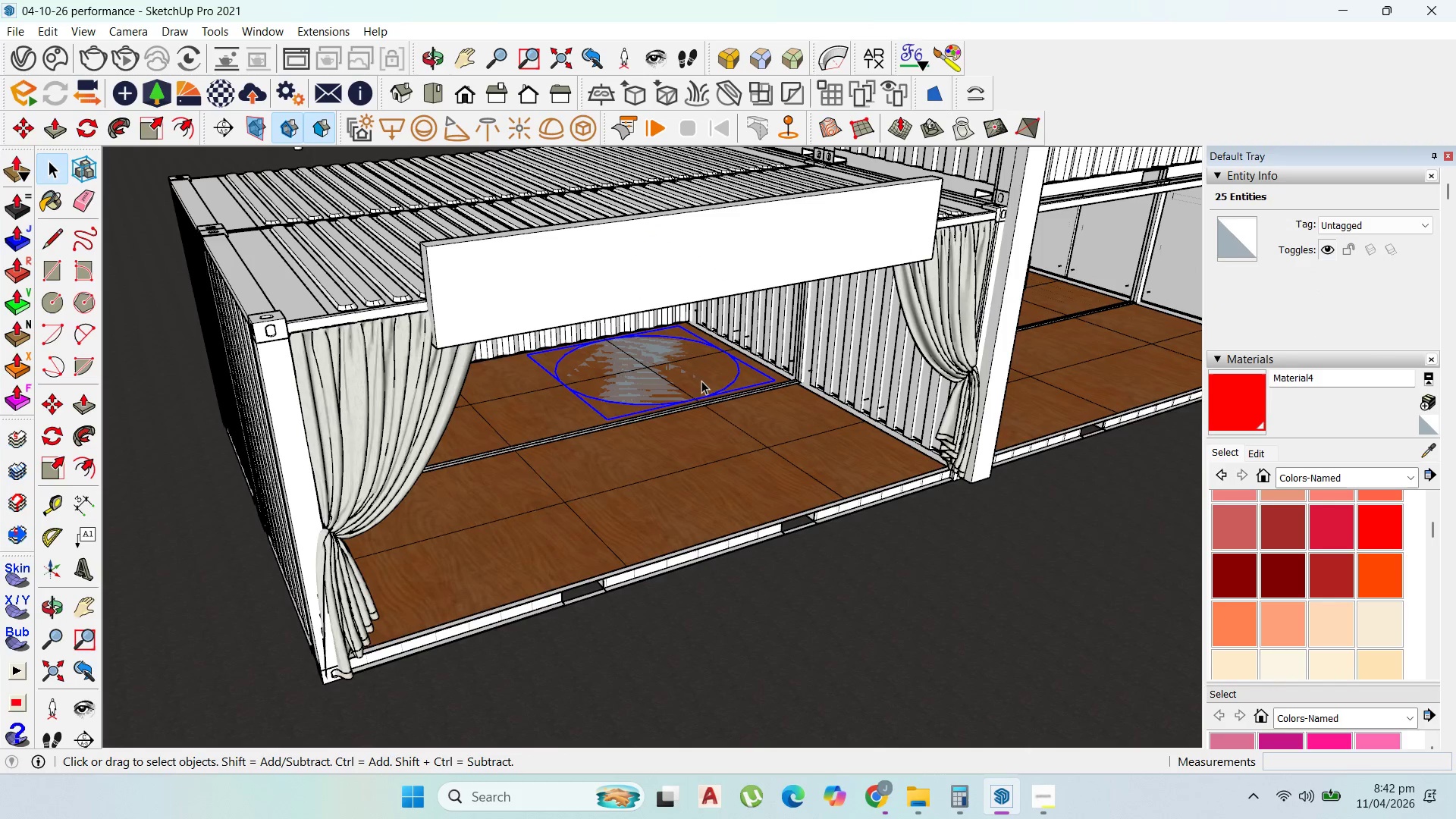 
triple_click([700, 379])
 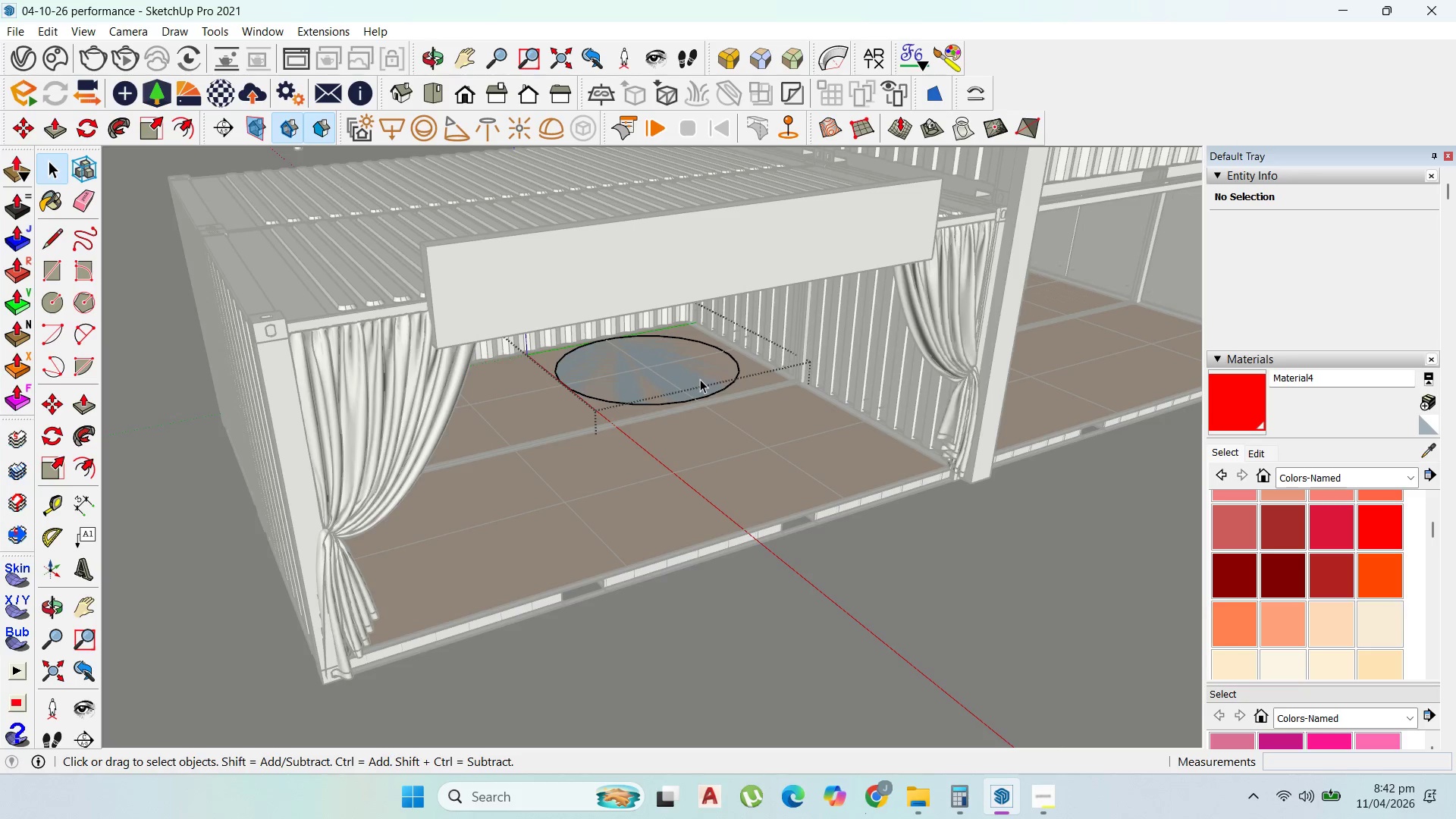 
key(P)
 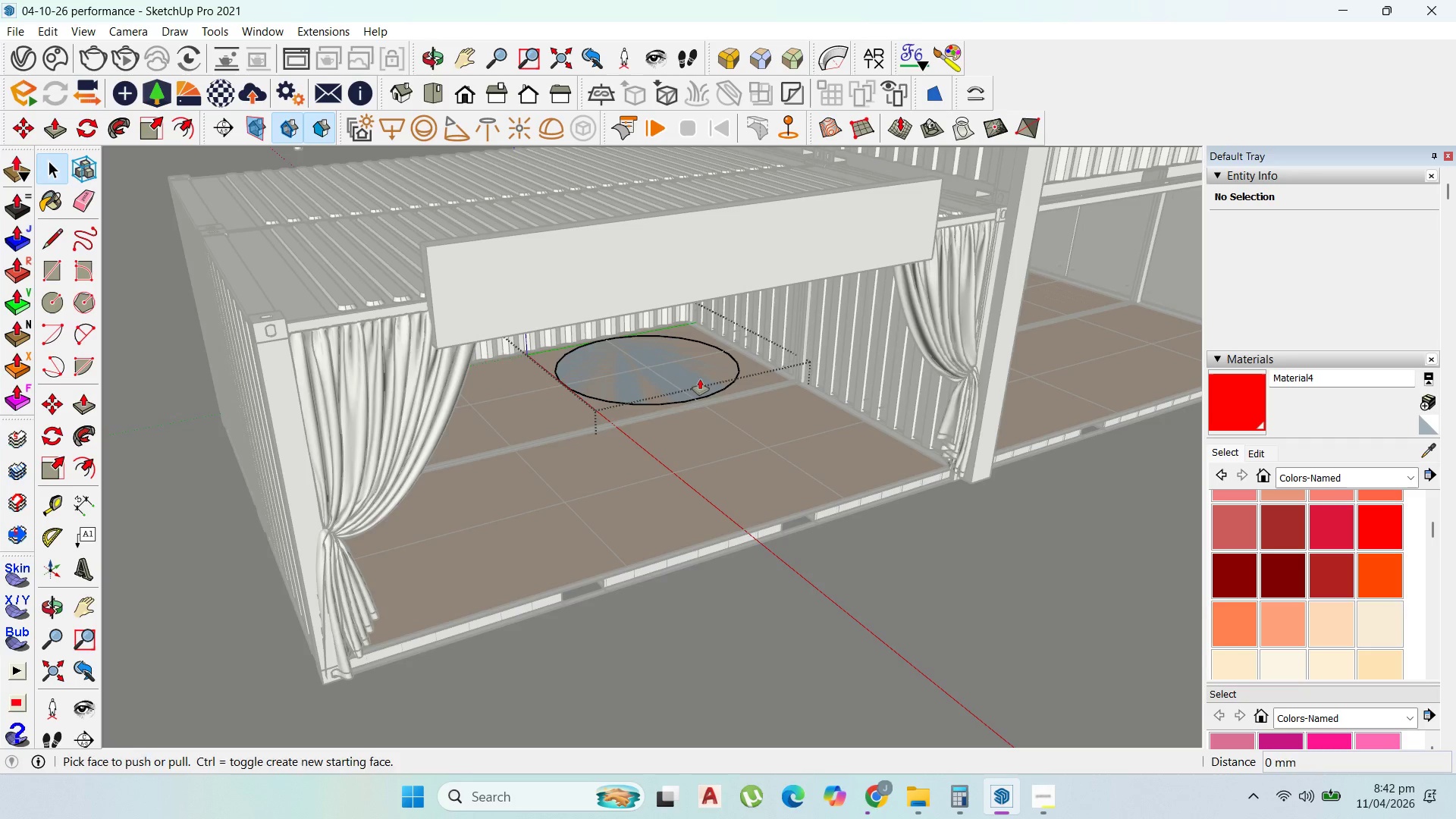 
left_click_drag(start_coordinate=[700, 379], to_coordinate=[714, 373])
 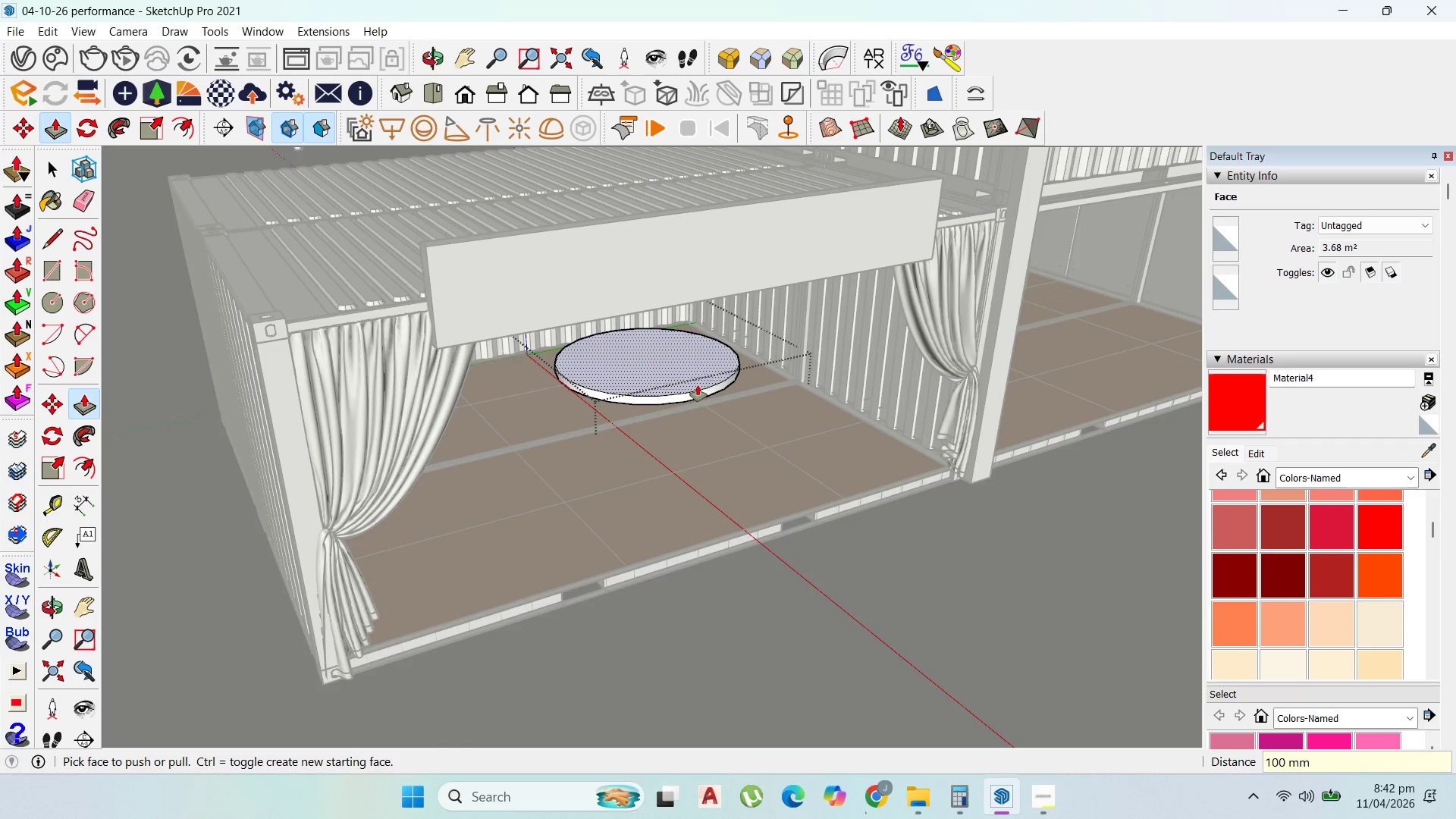 
type(100)
 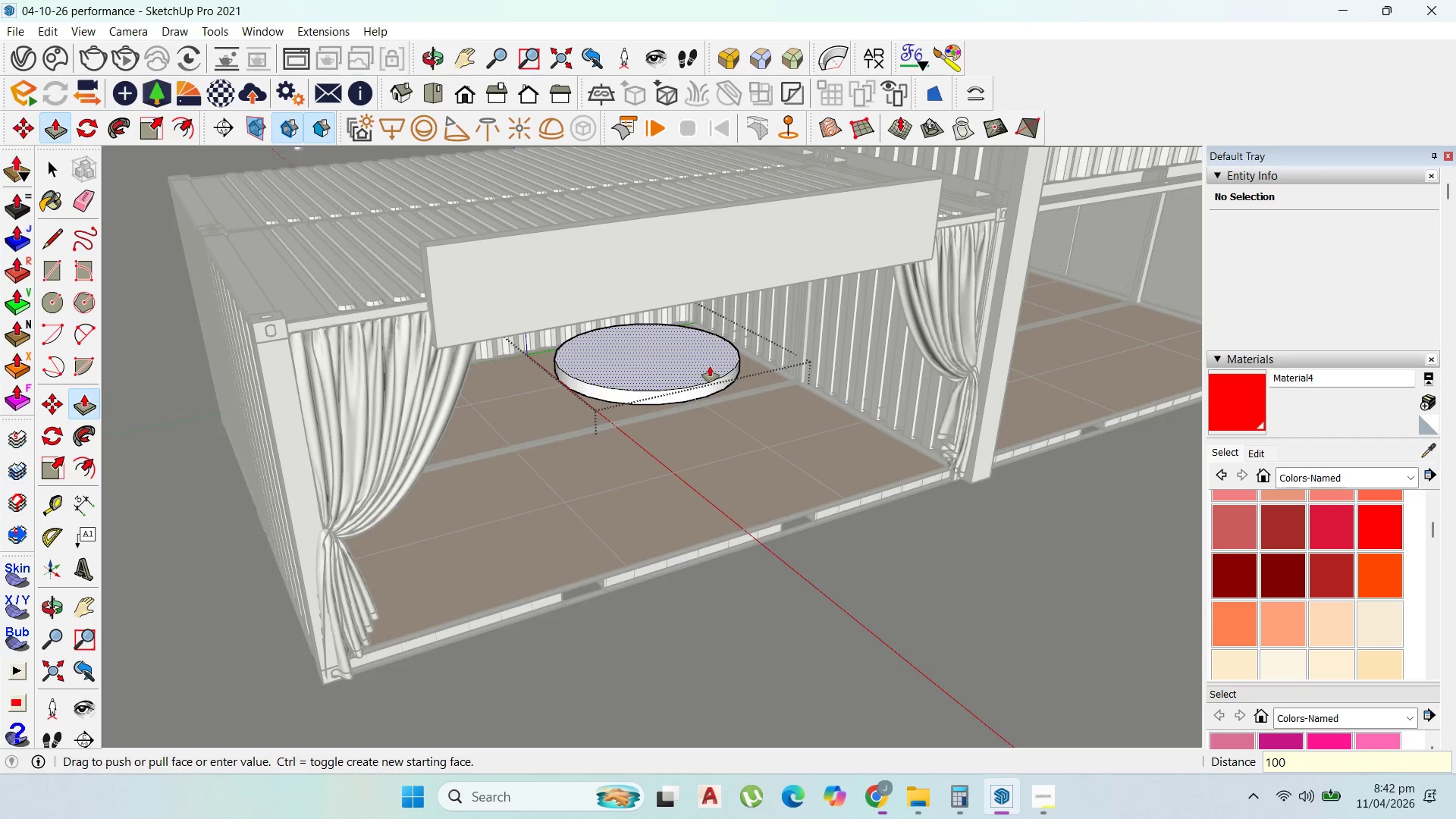 
key(Enter)
 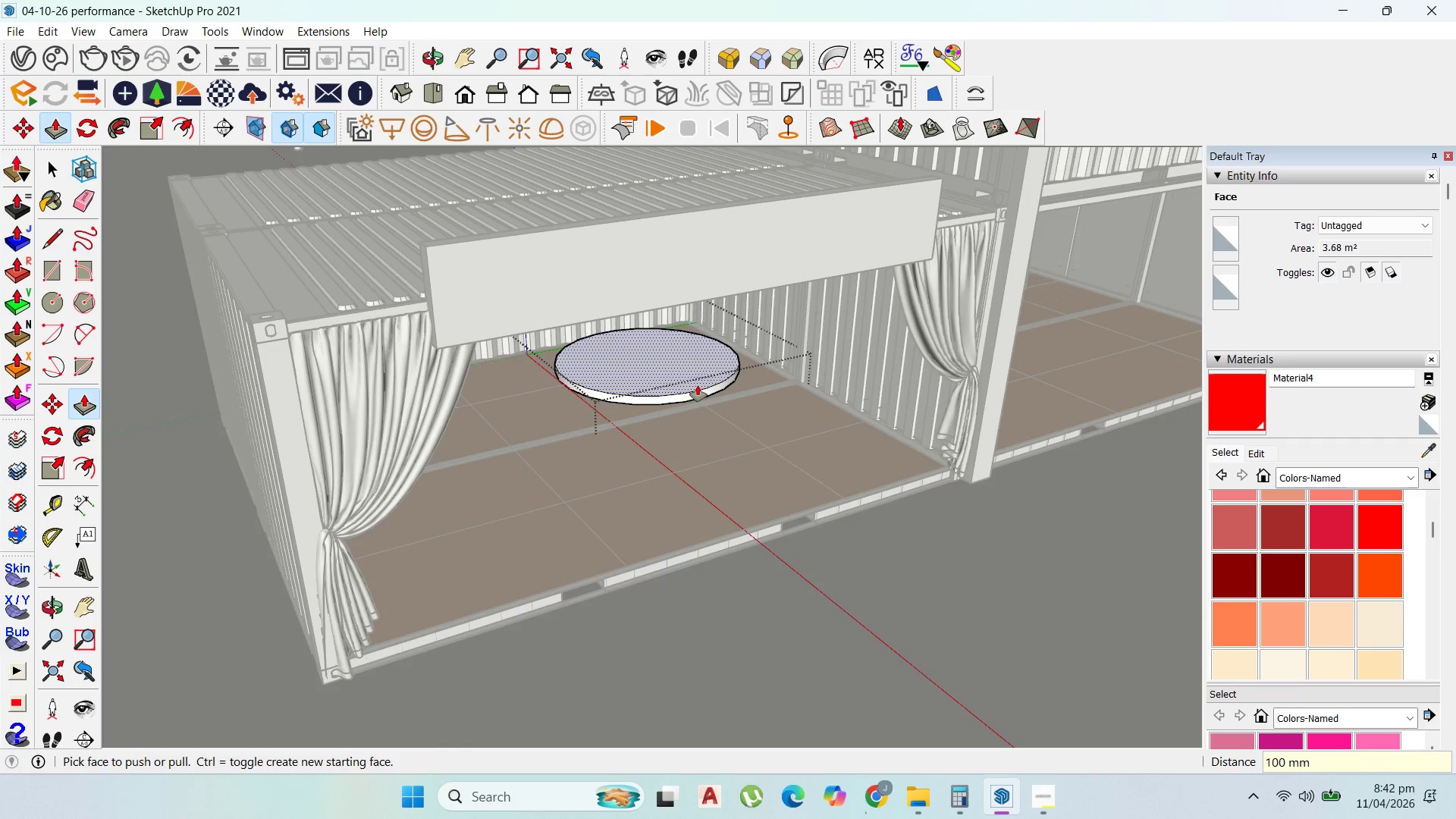 
left_click_drag(start_coordinate=[696, 369], to_coordinate=[701, 352])
 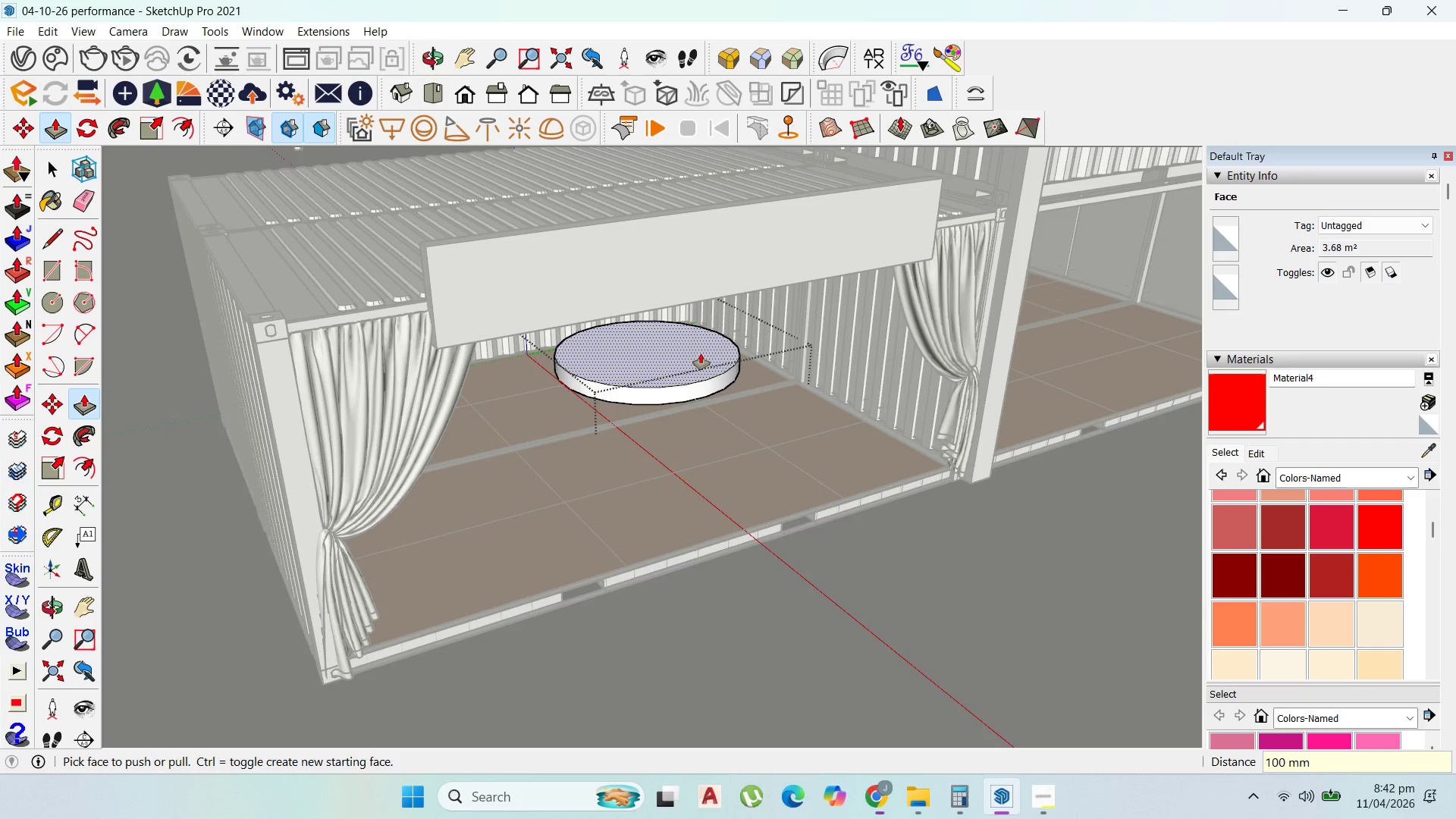 
type(100)
 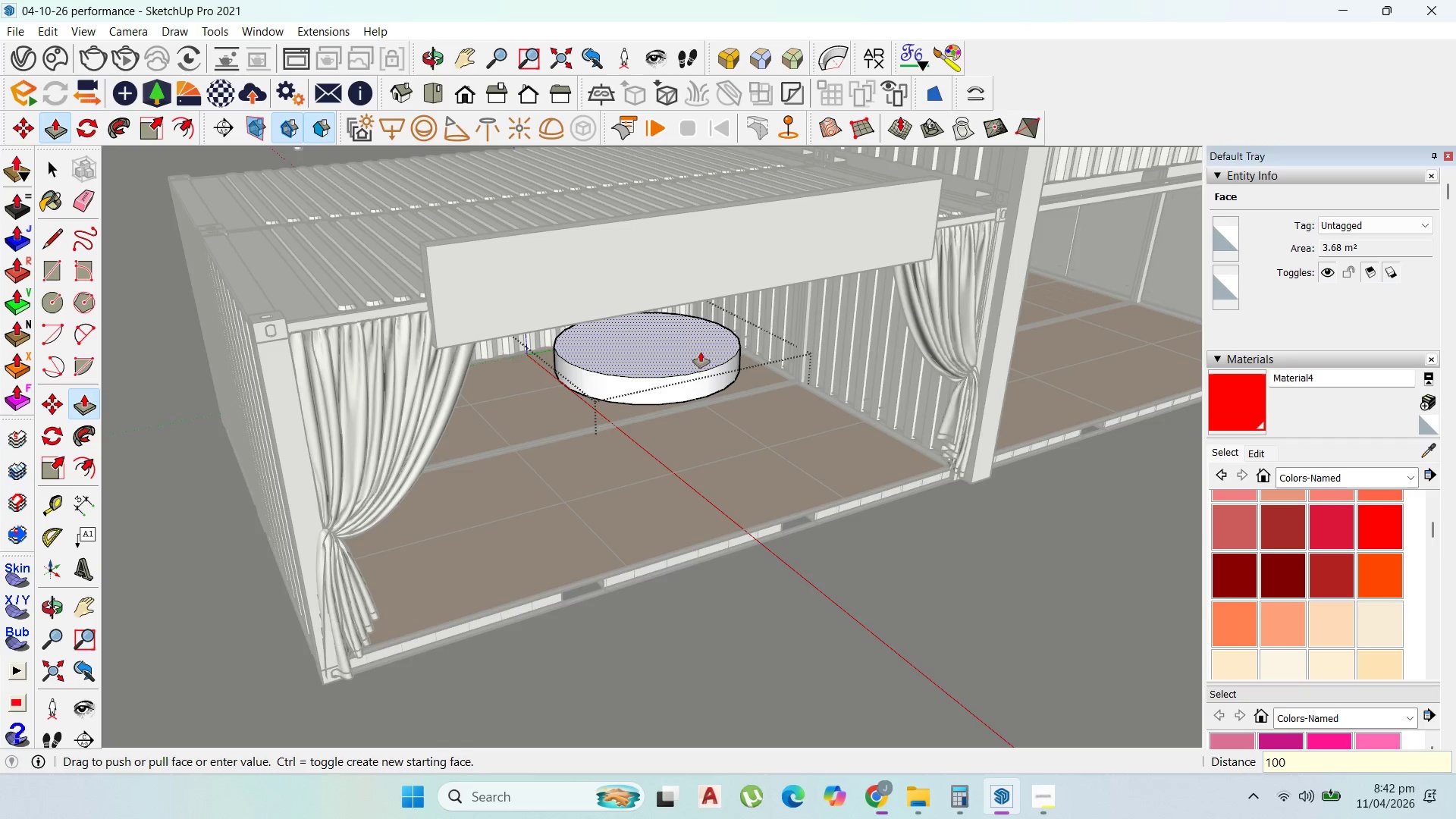 
key(Enter)
 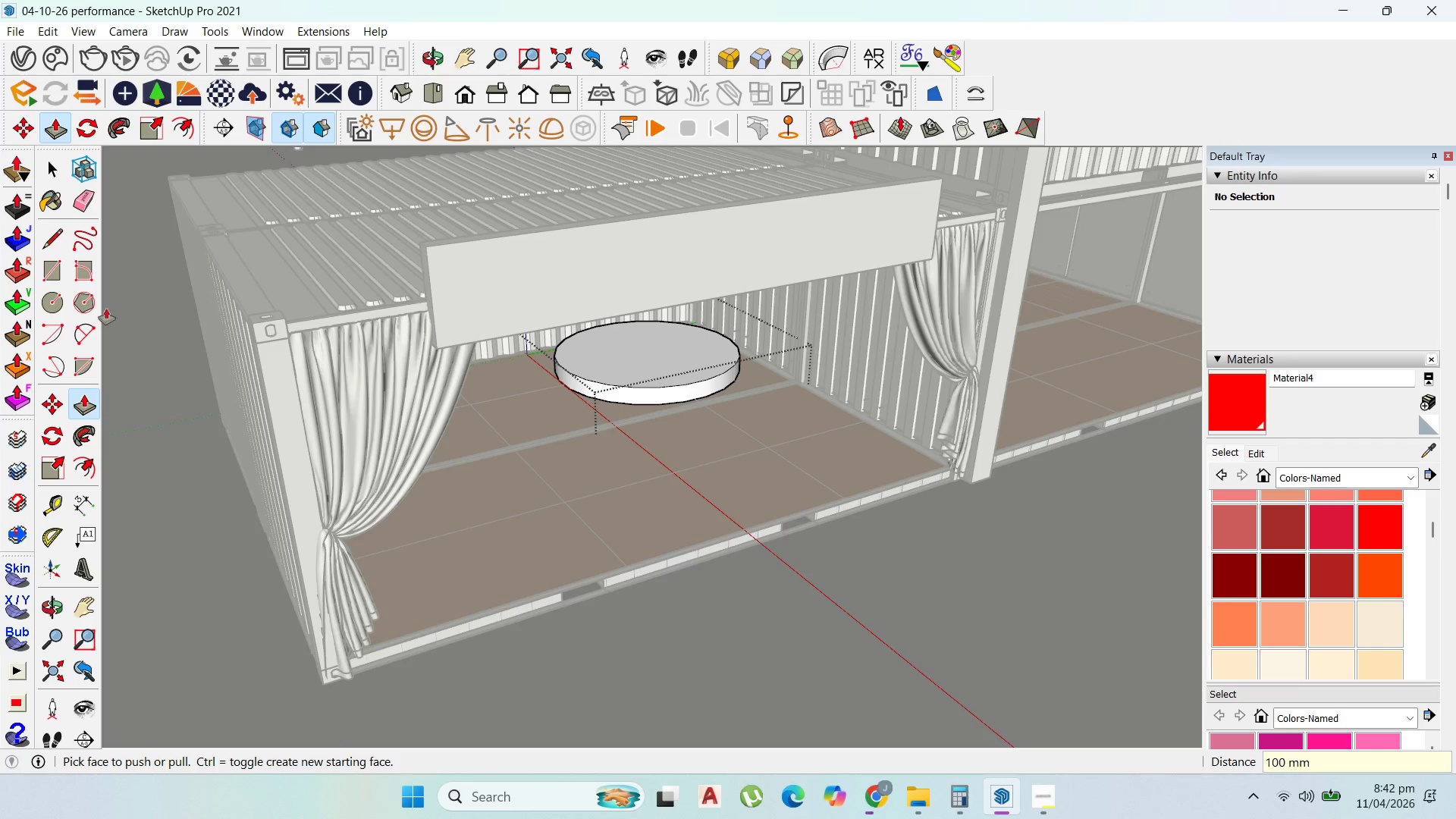 
key(Escape)
 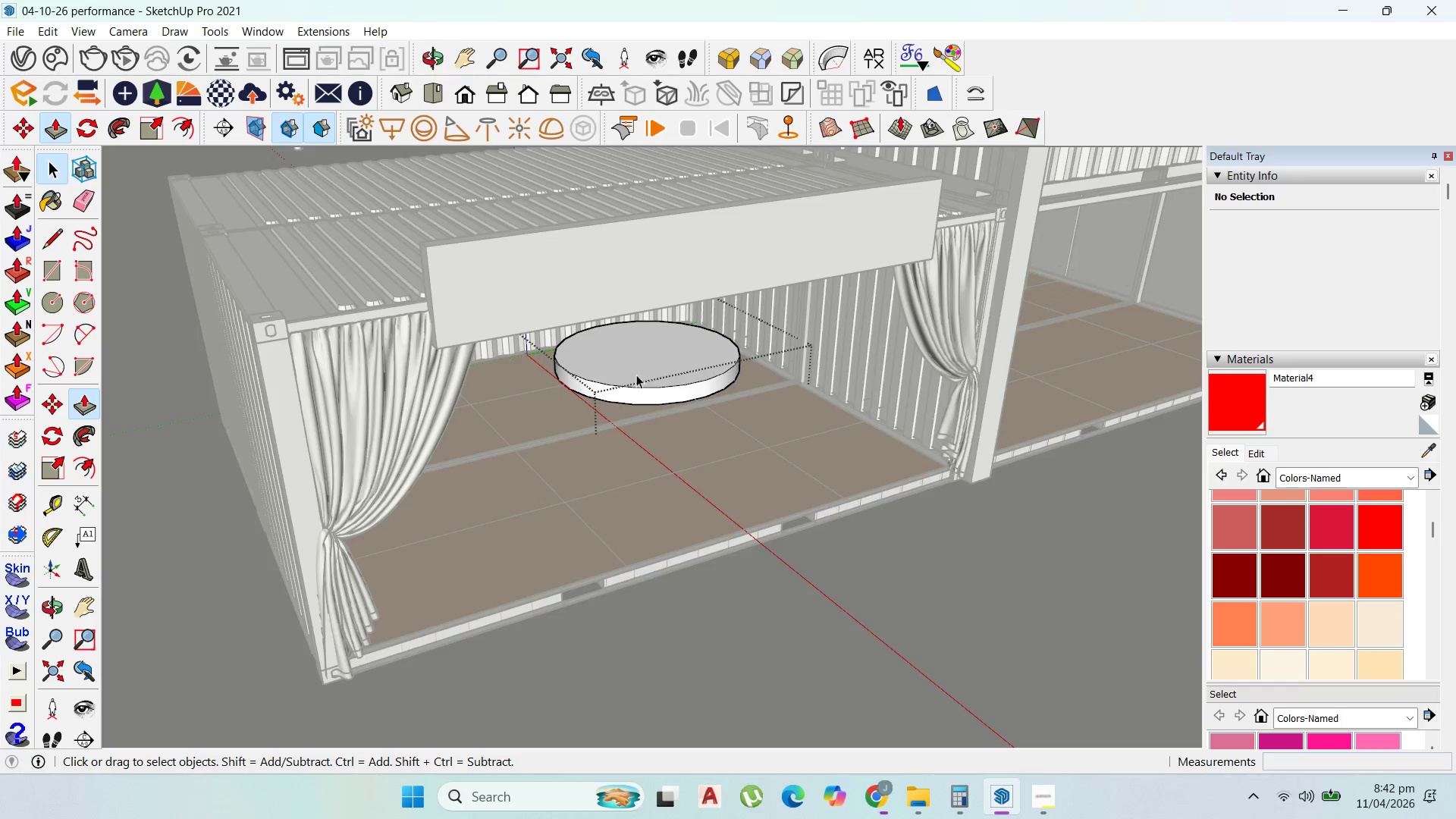 
key(Escape)
 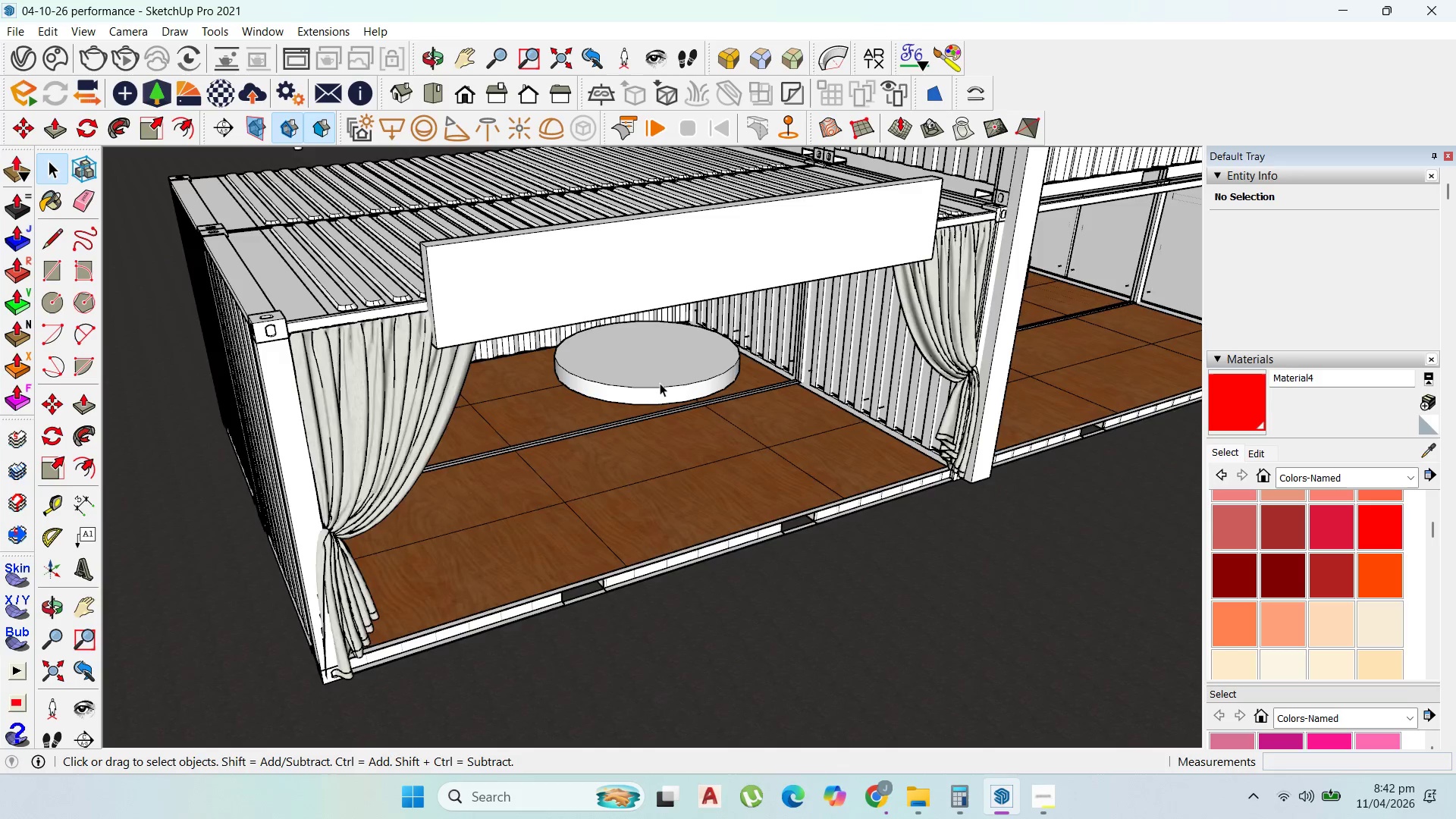 
key(Escape)
 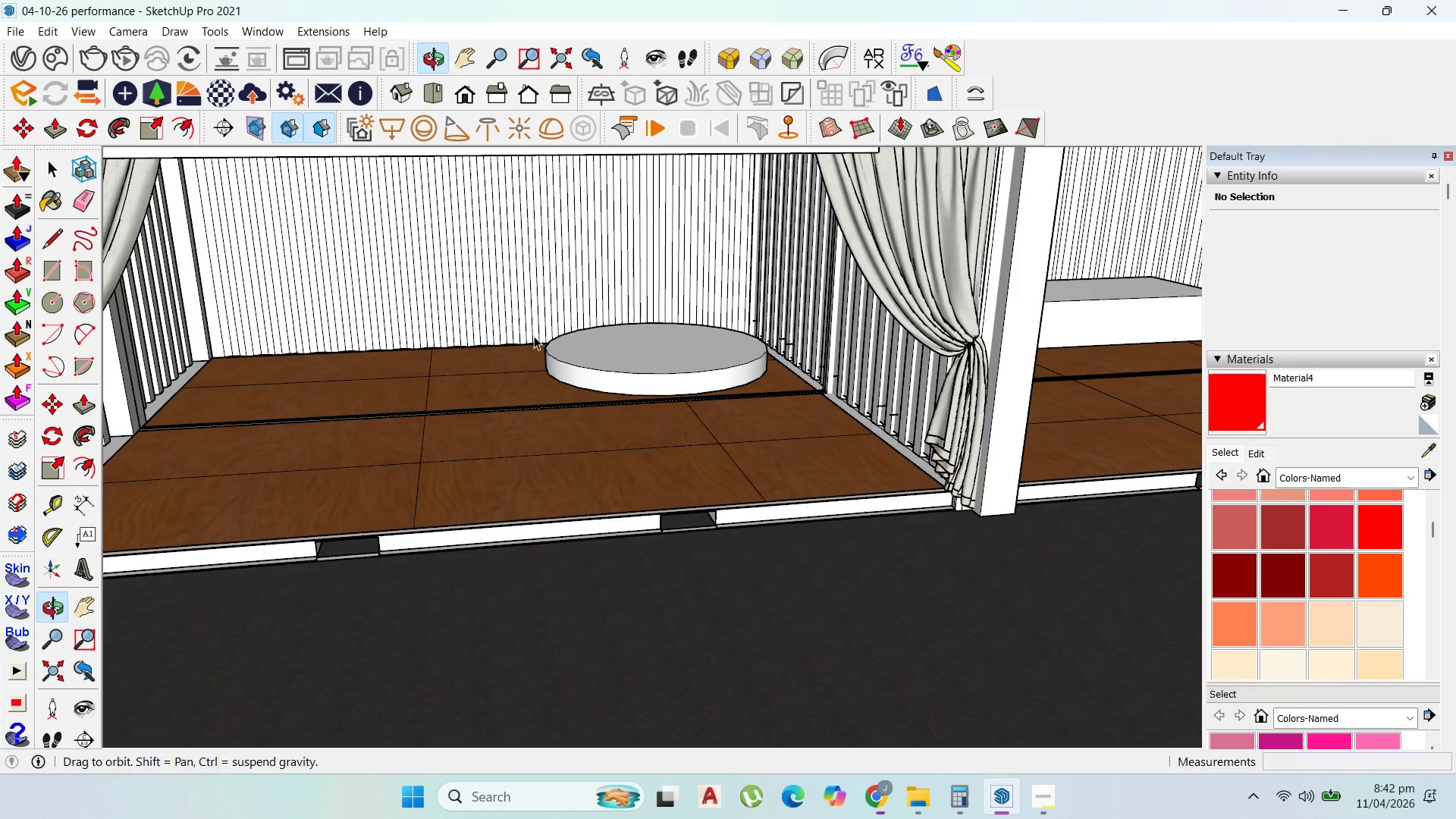 
scroll: coordinate [662, 384], scroll_direction: up, amount: 2.0
 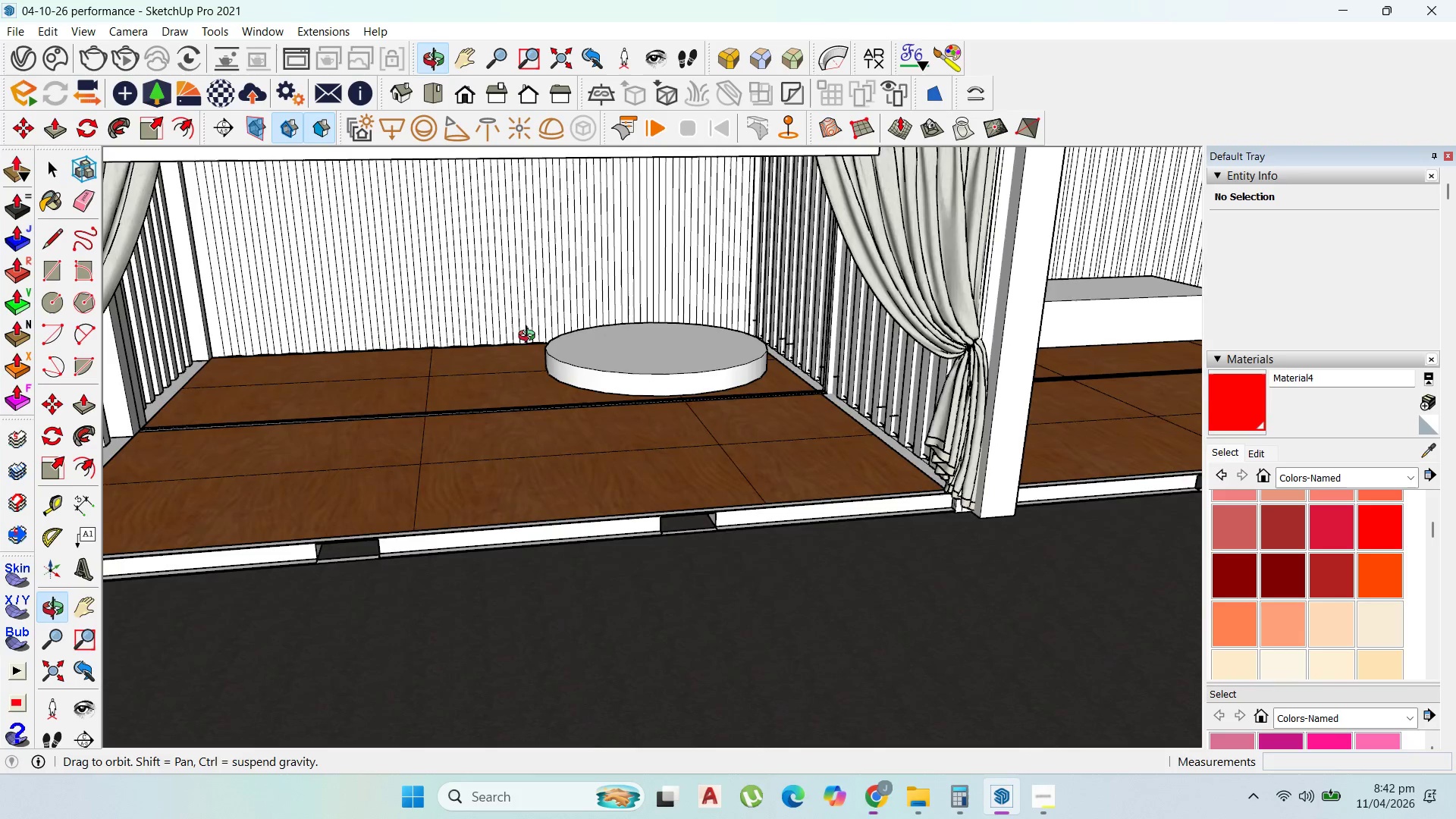 
scroll: coordinate [564, 371], scroll_direction: down, amount: 1.0
 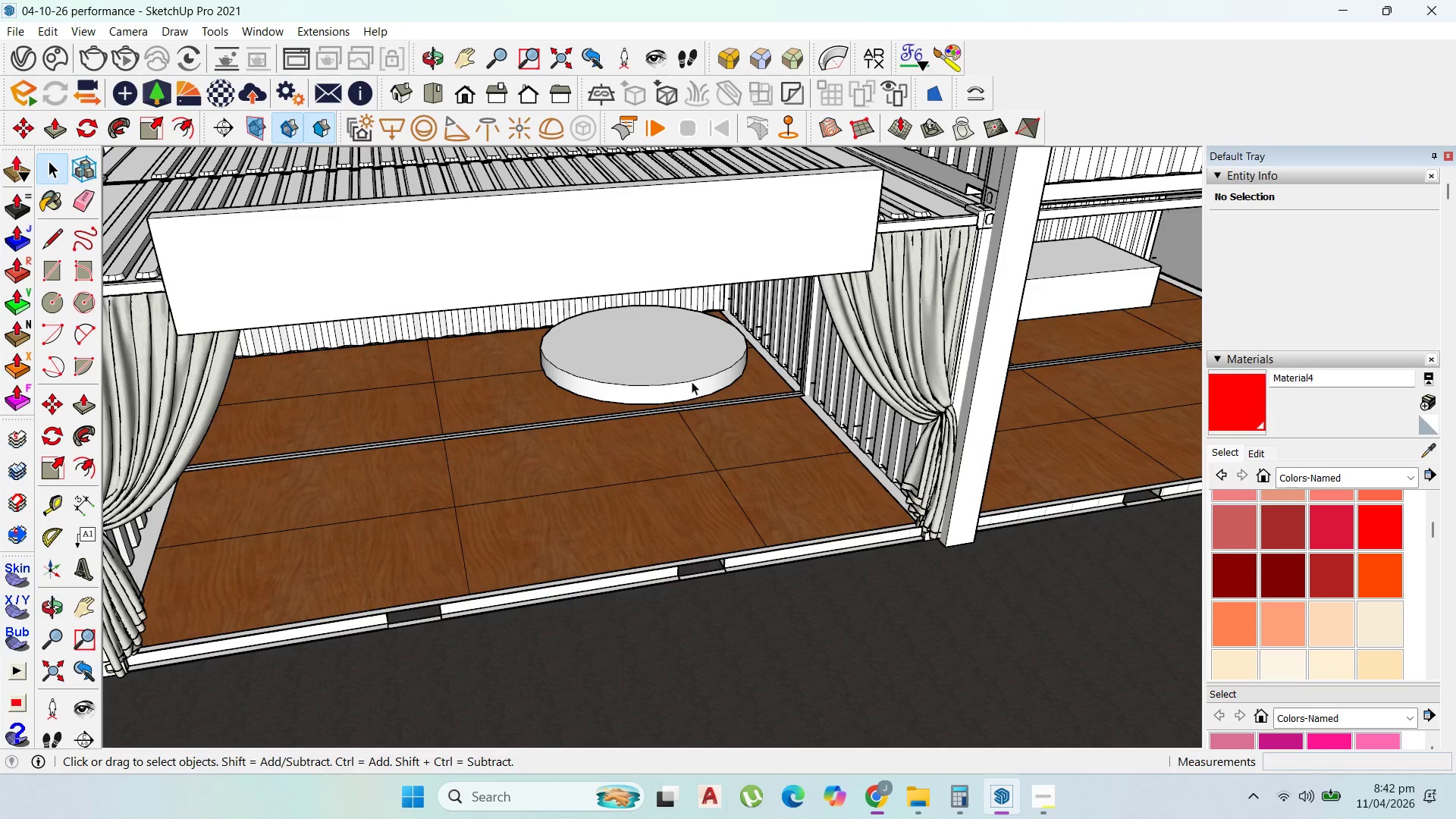 
wait(8.83)
 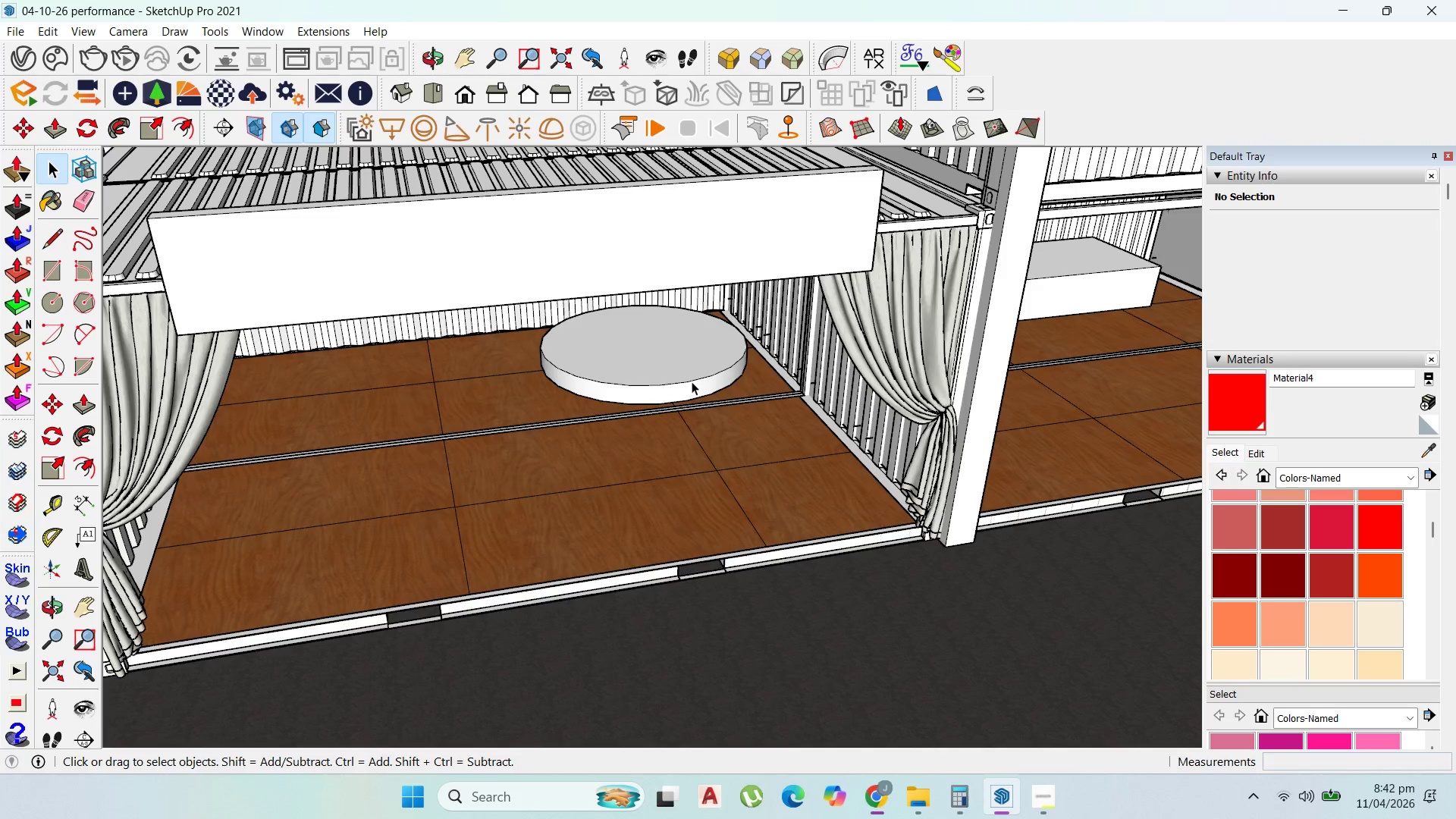 
scroll: coordinate [1030, 399], scroll_direction: down, amount: 2.0
 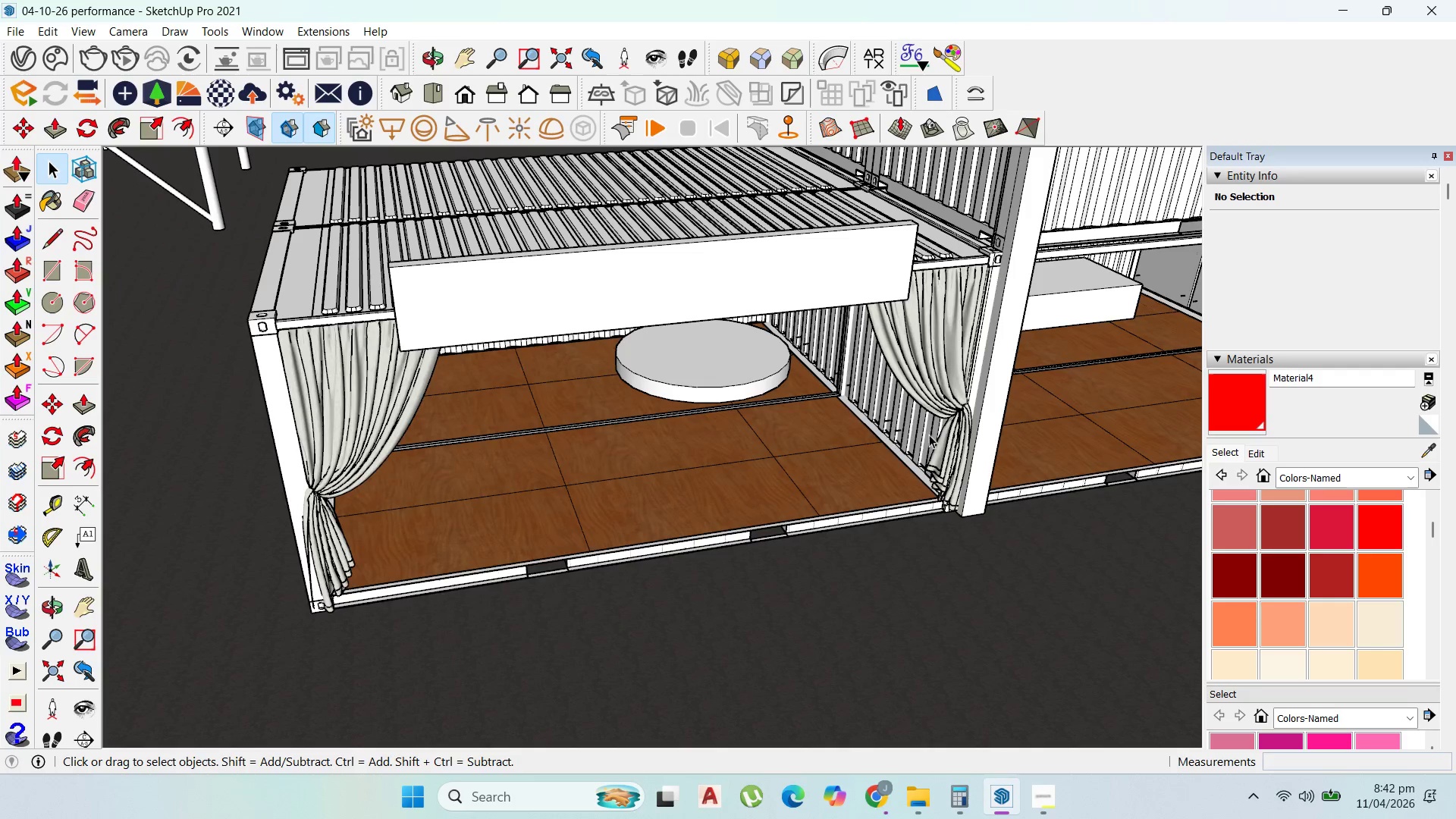 
scroll: coordinate [516, 404], scroll_direction: up, amount: 8.0
 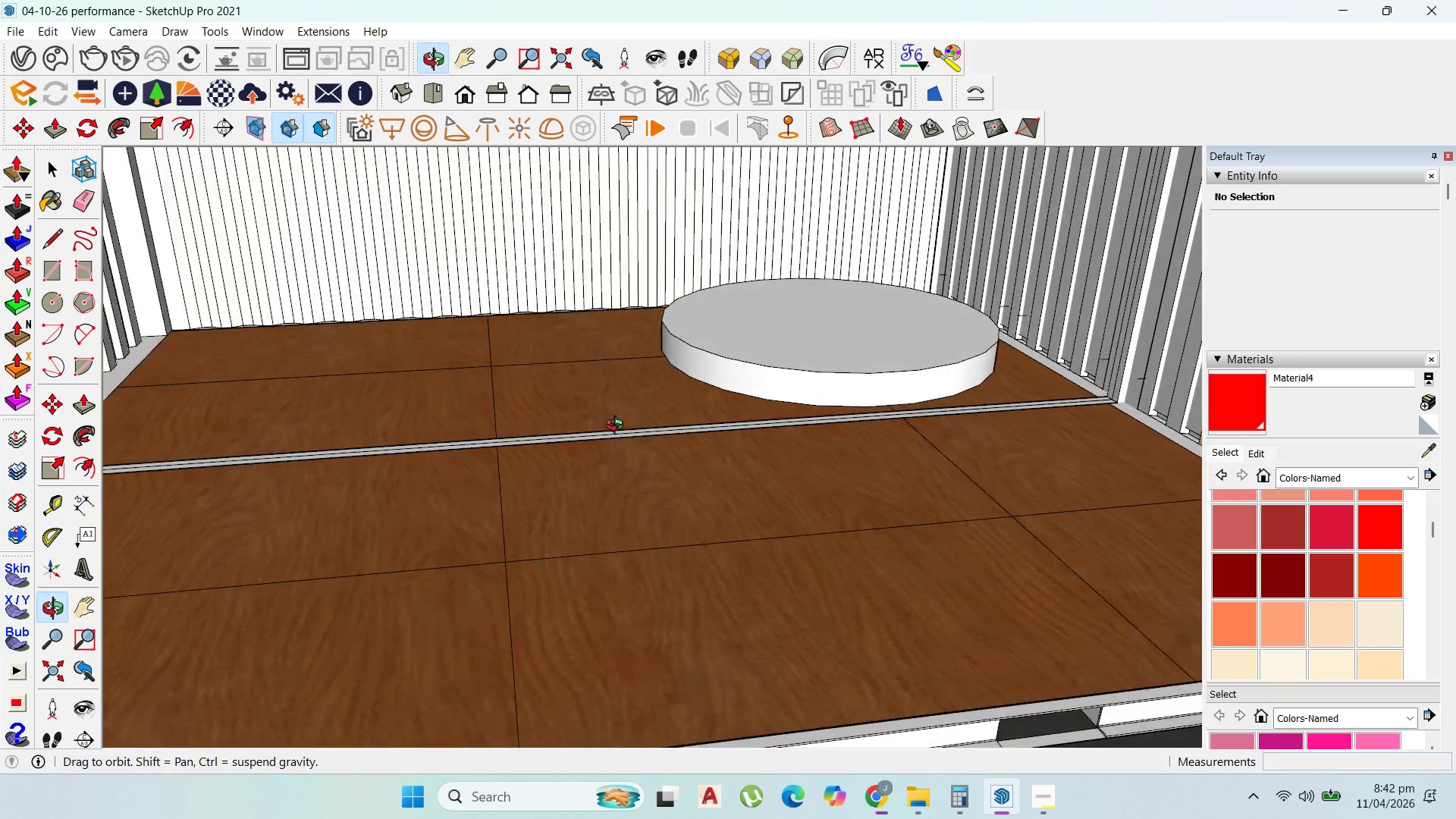 
scroll: coordinate [673, 407], scroll_direction: down, amount: 6.0
 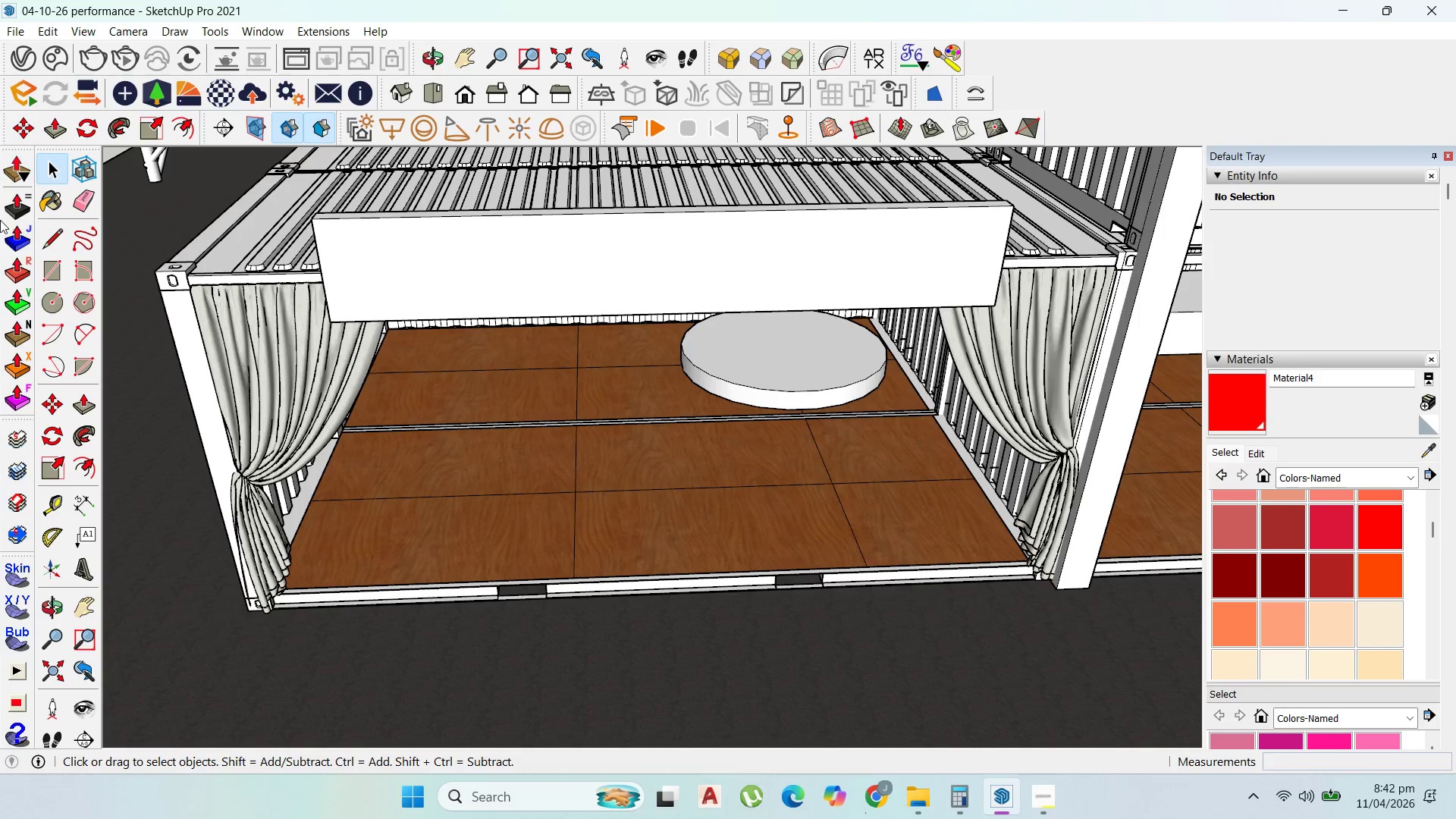 
mouse_move([70, 292])
 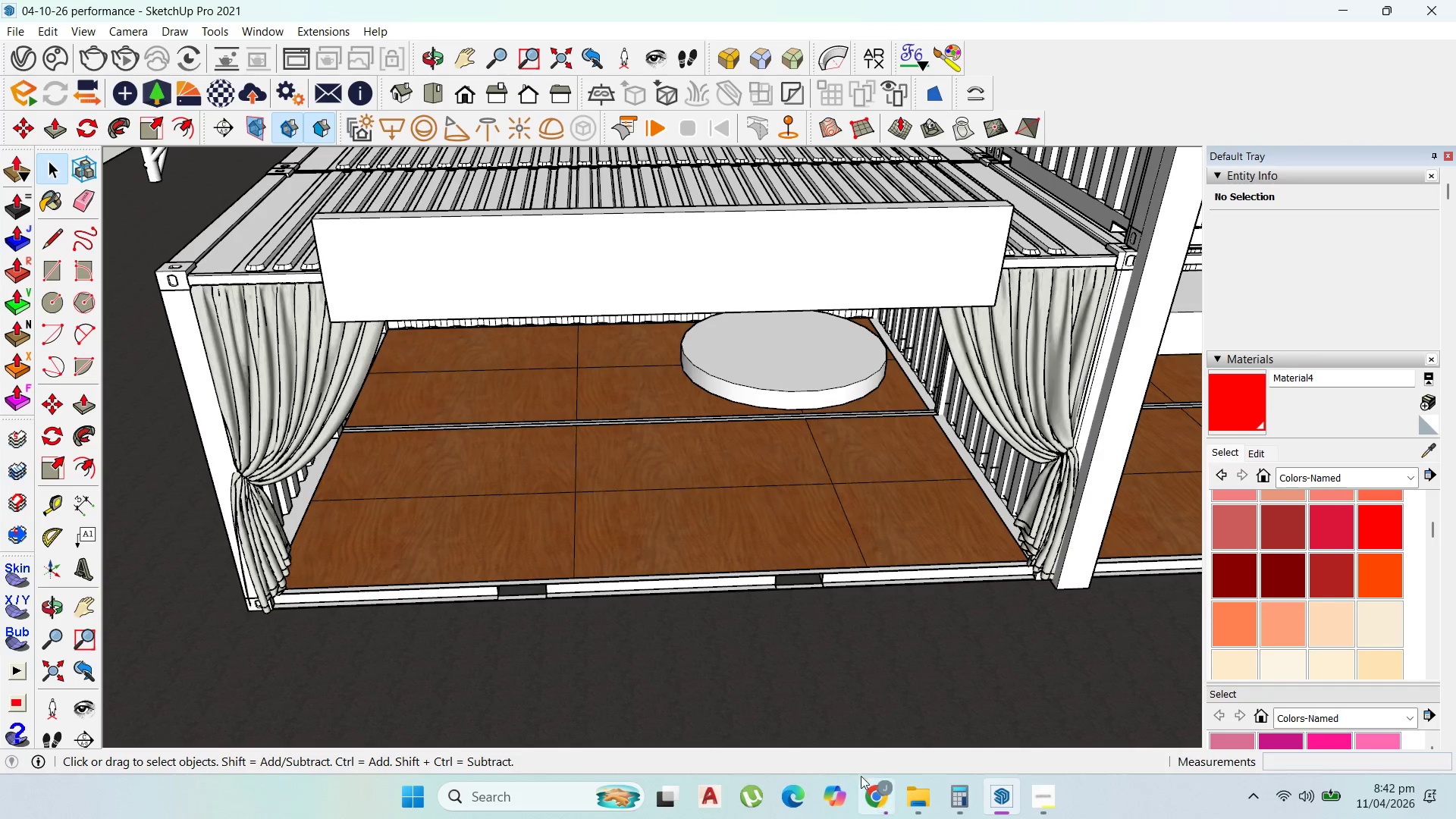 
left_click([870, 783])
 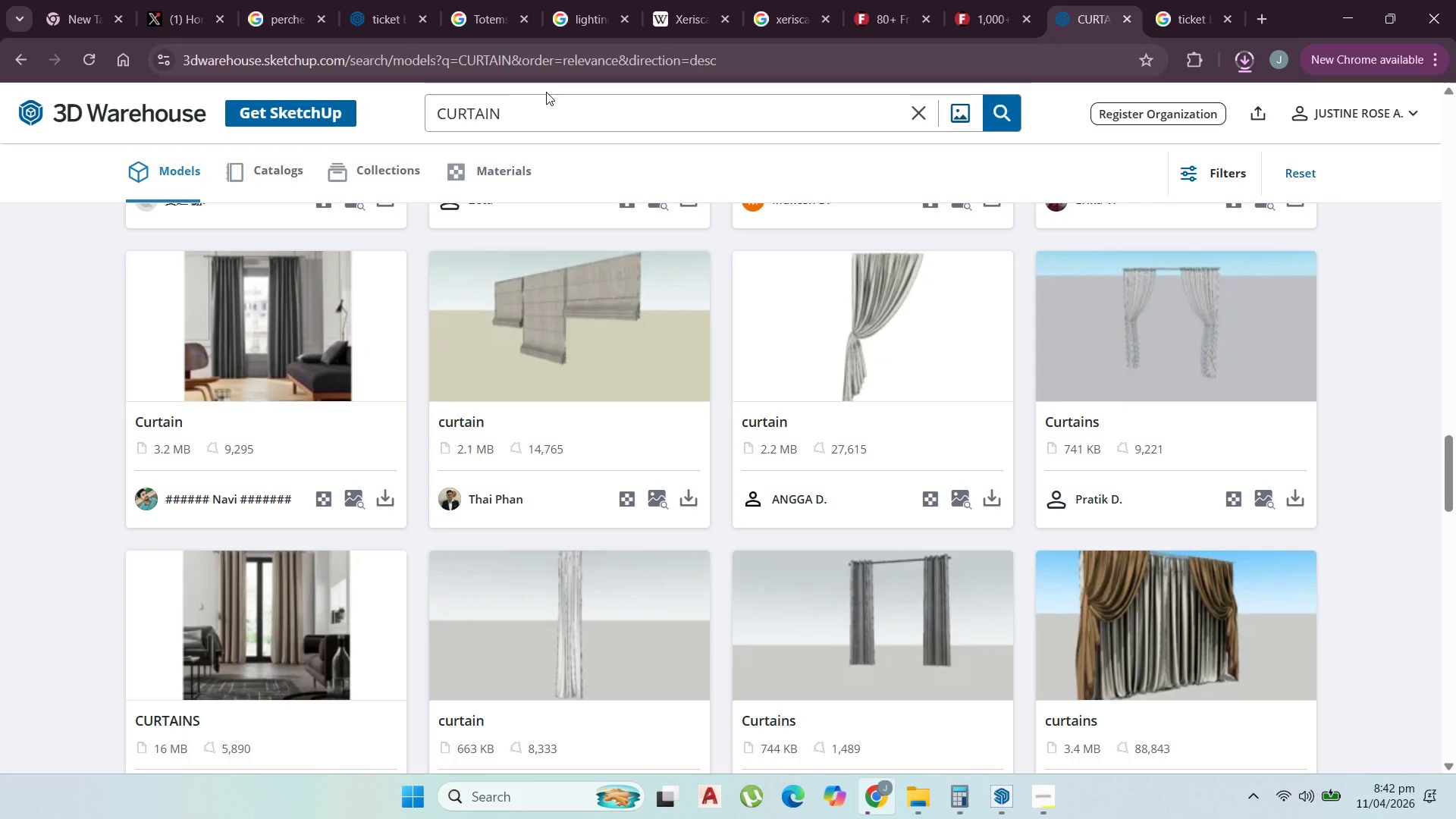 
left_click_drag(start_coordinate=[548, 105], to_coordinate=[335, 115])
 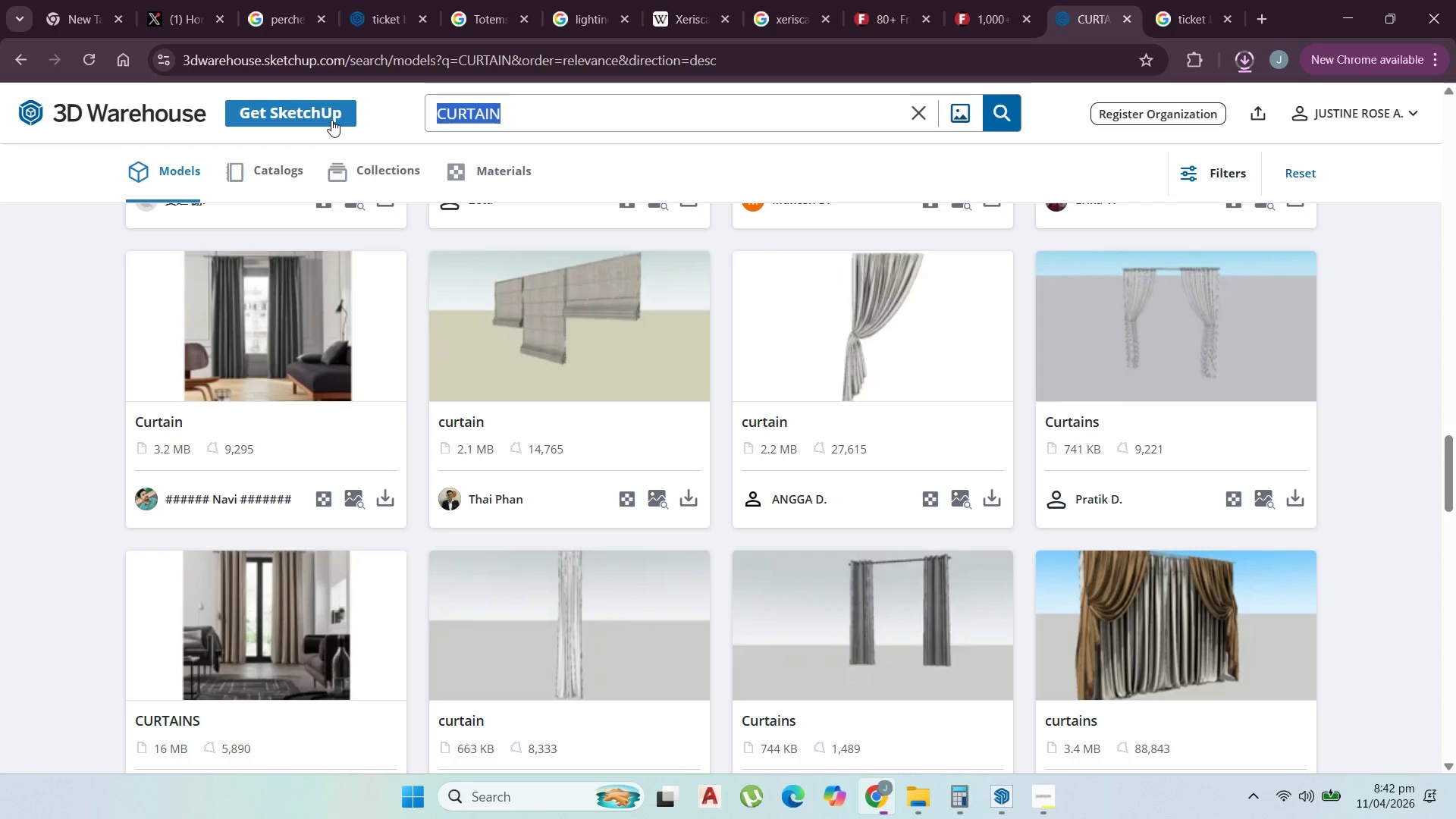 
type(chair)
 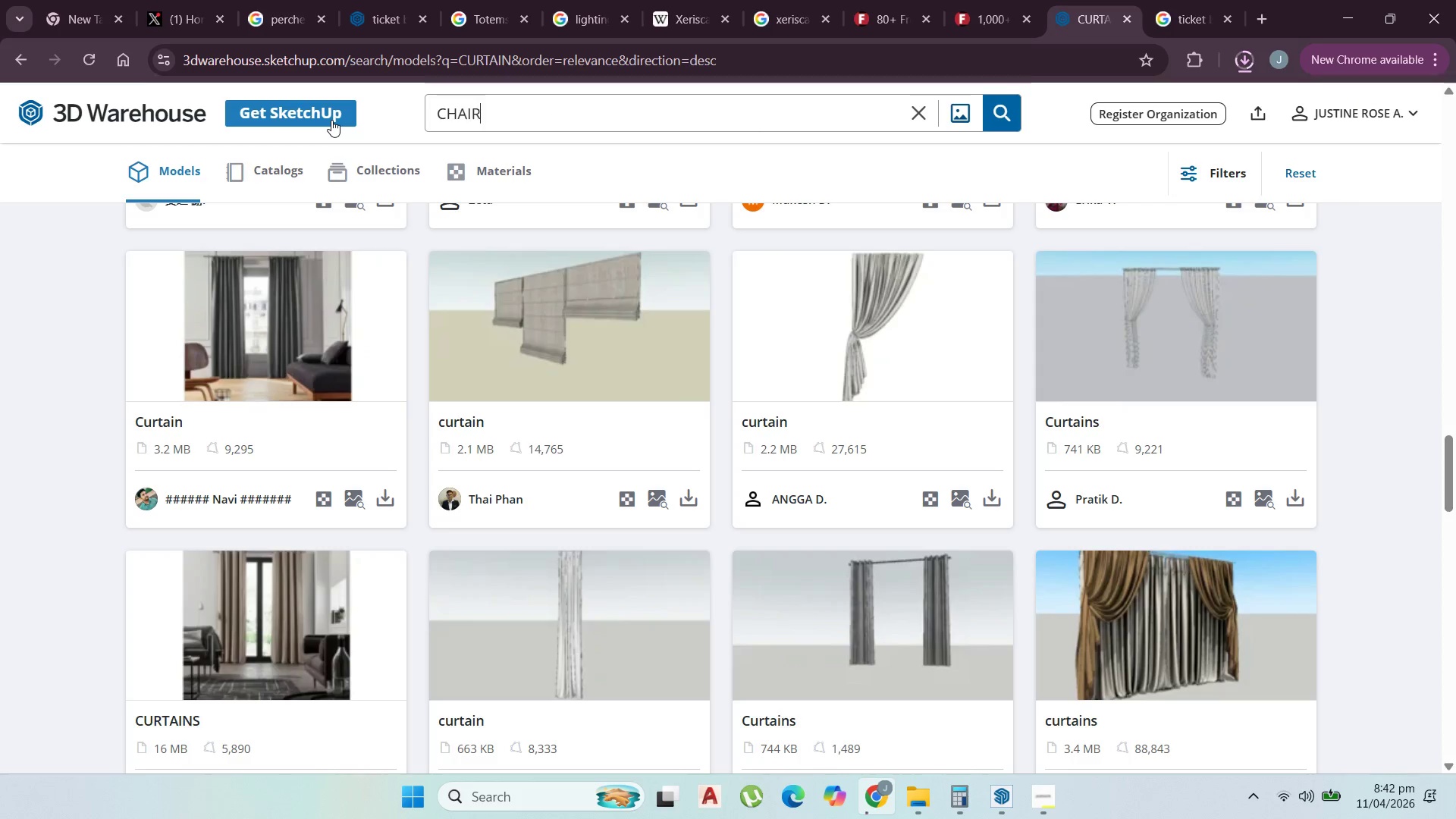 
key(Backslash)
 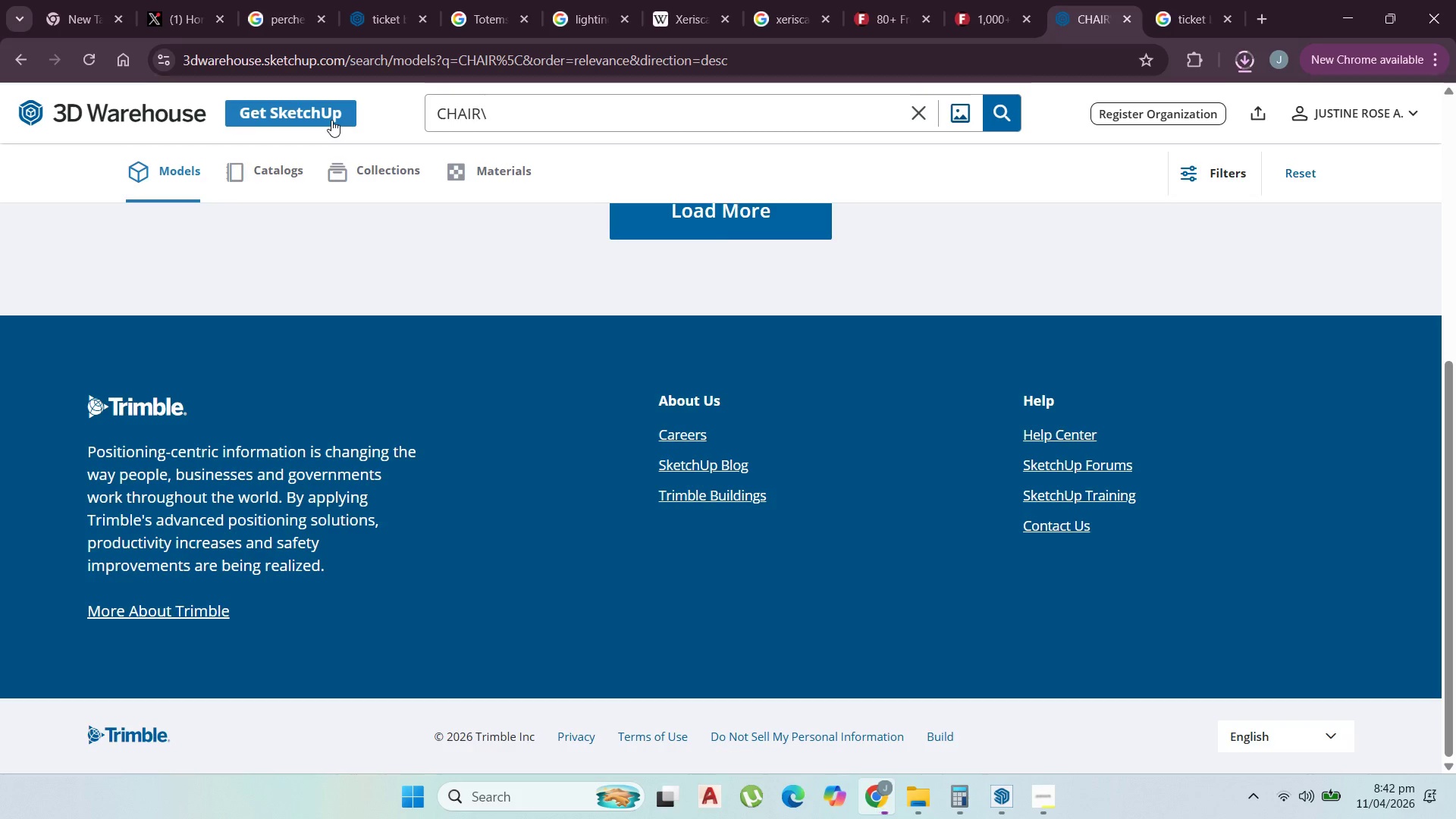 
key(Enter)
 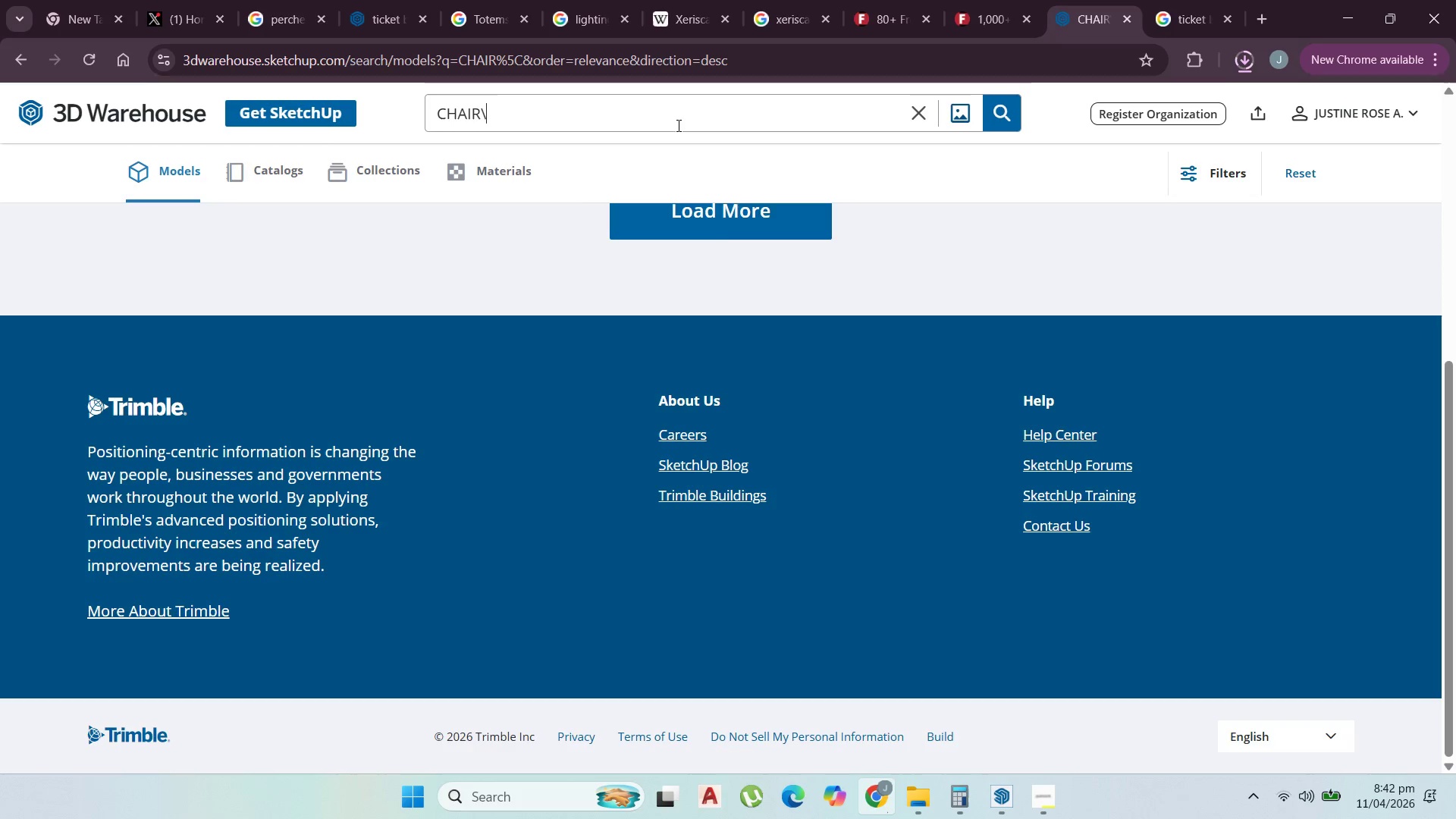 
key(Backspace)
 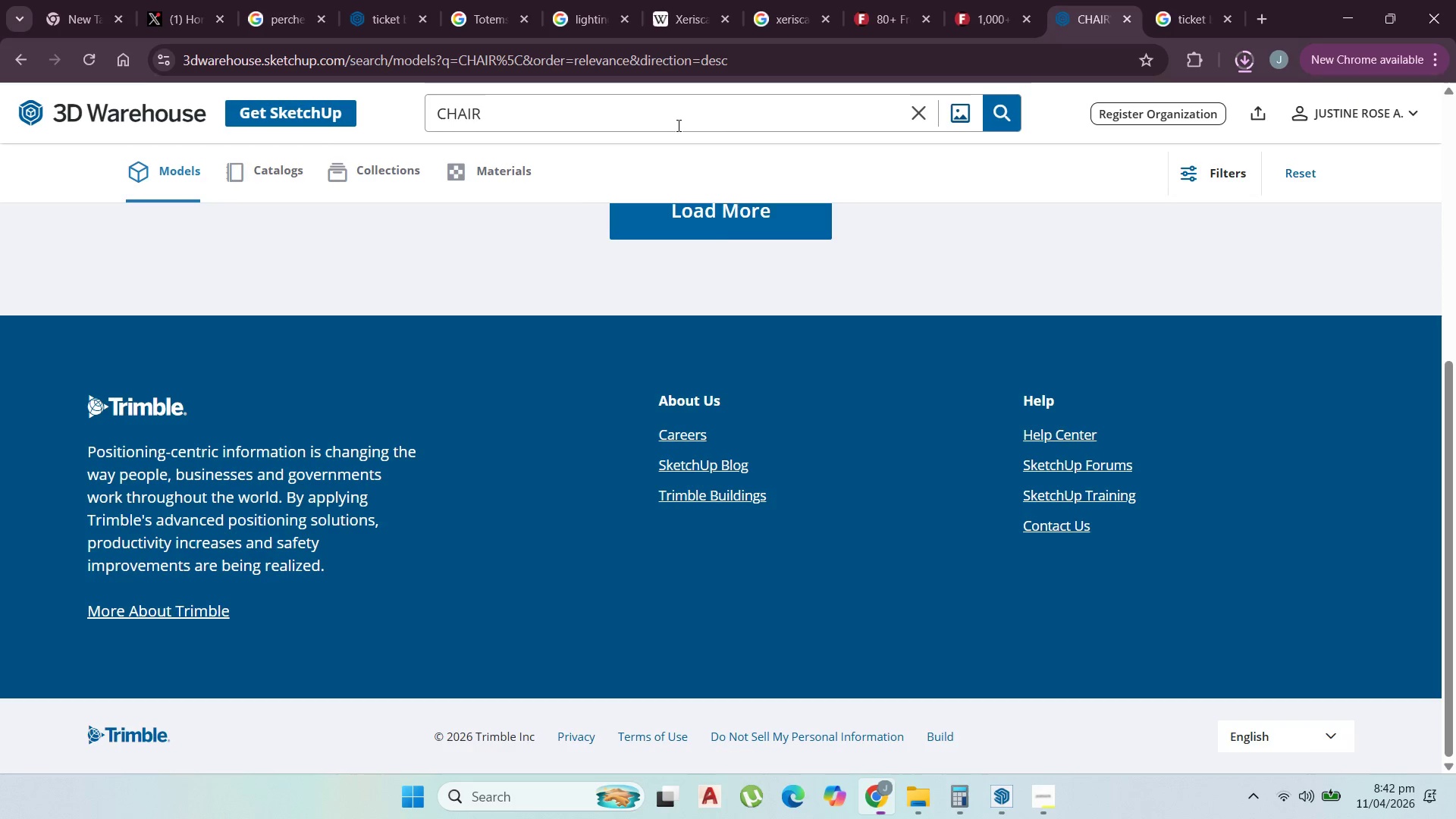 
key(Enter)
 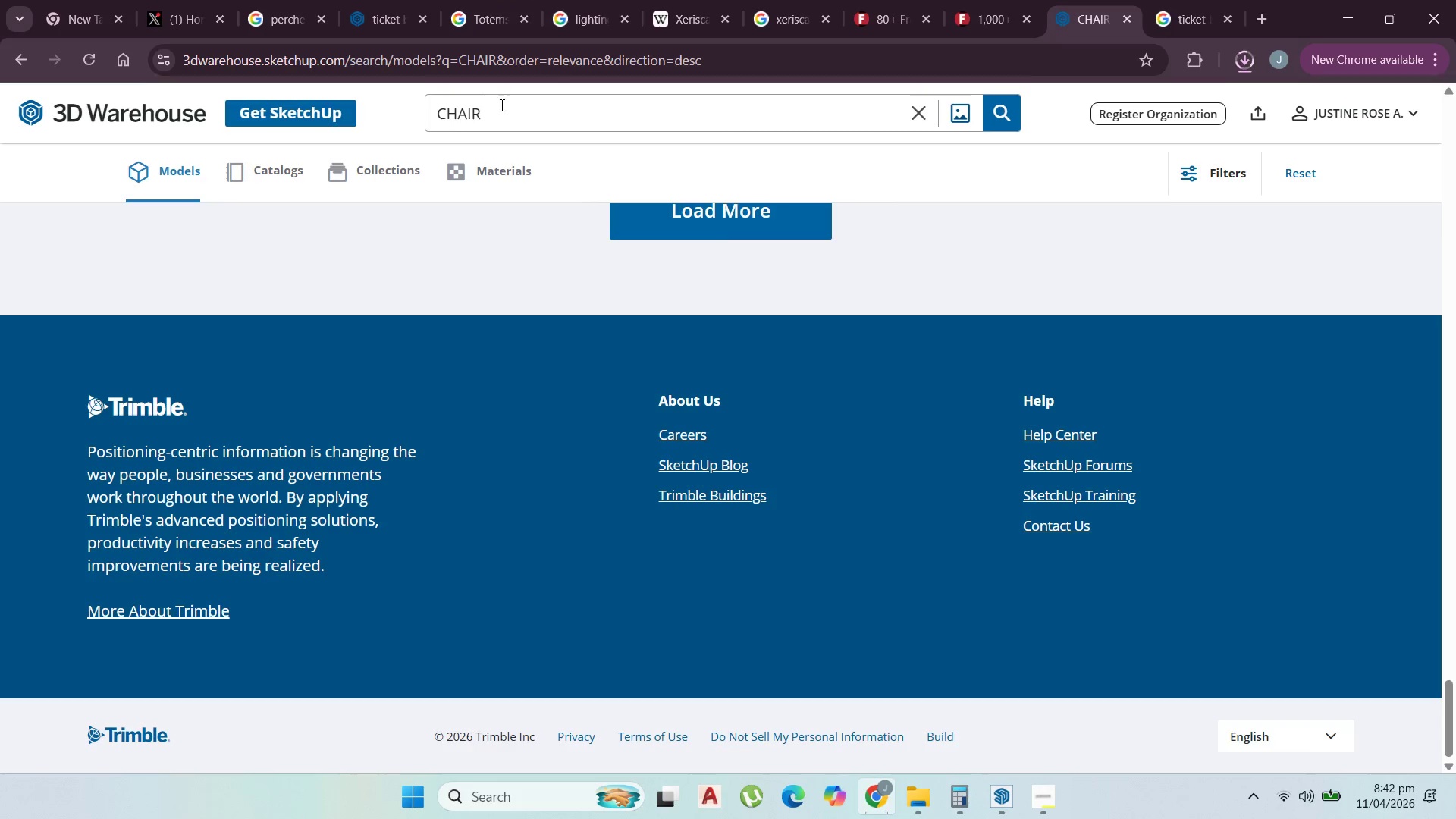 
scroll: coordinate [774, 216], scroll_direction: down, amount: 1.0
 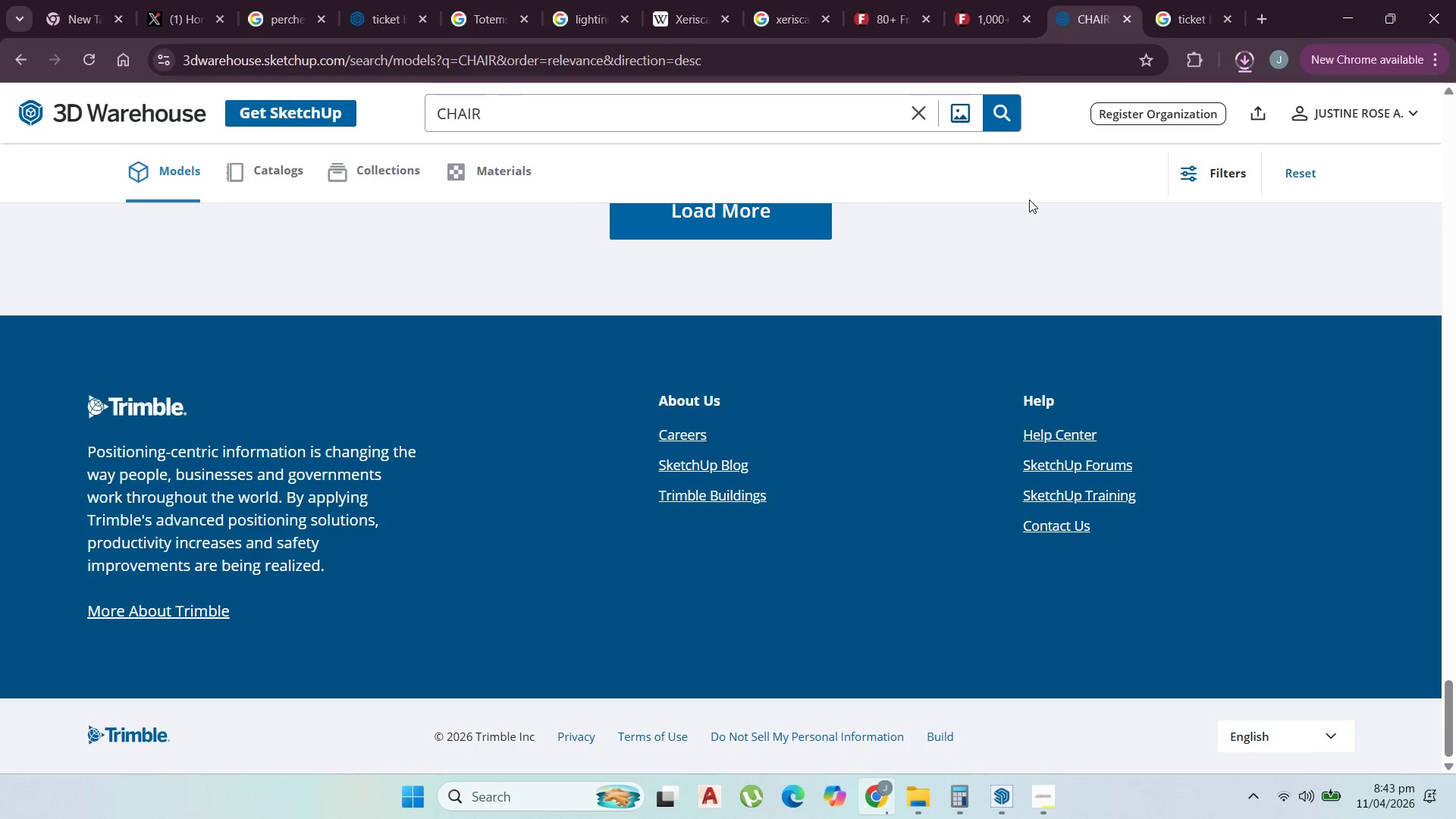 
wait(8.42)
 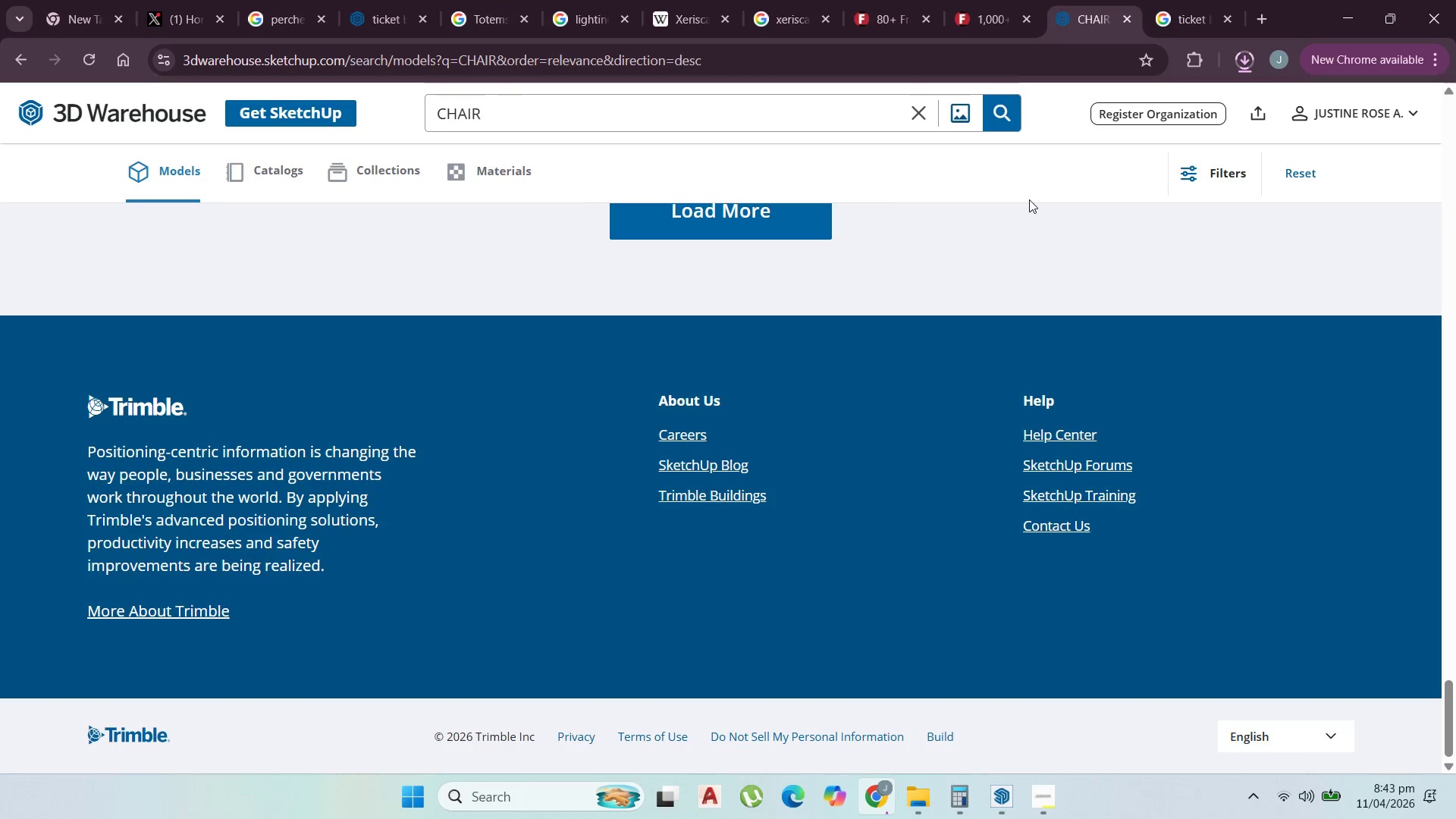 
scroll: coordinate [926, 362], scroll_direction: up, amount: 59.0
 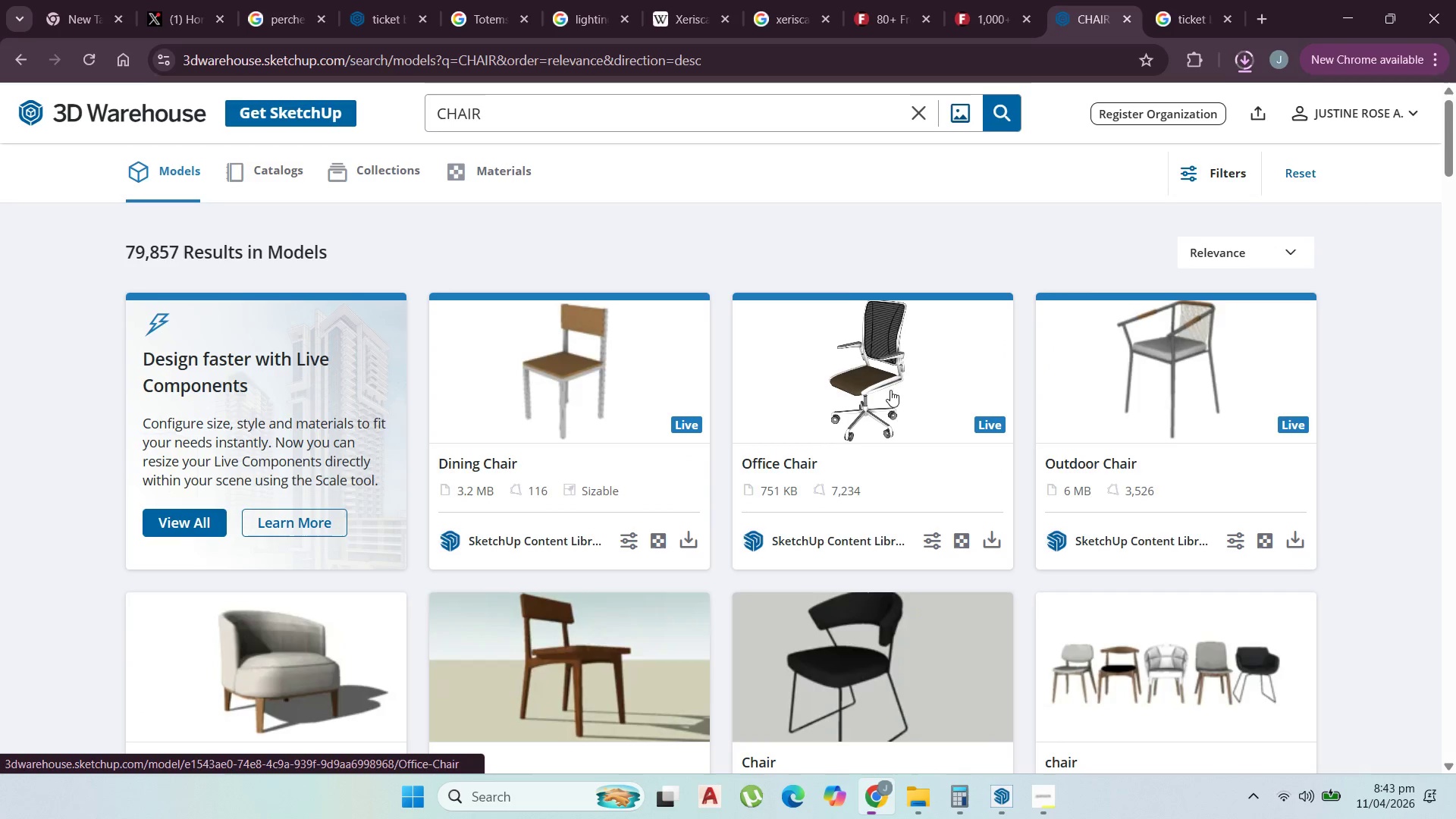 
scroll: coordinate [873, 418], scroll_direction: down, amount: 2.0
 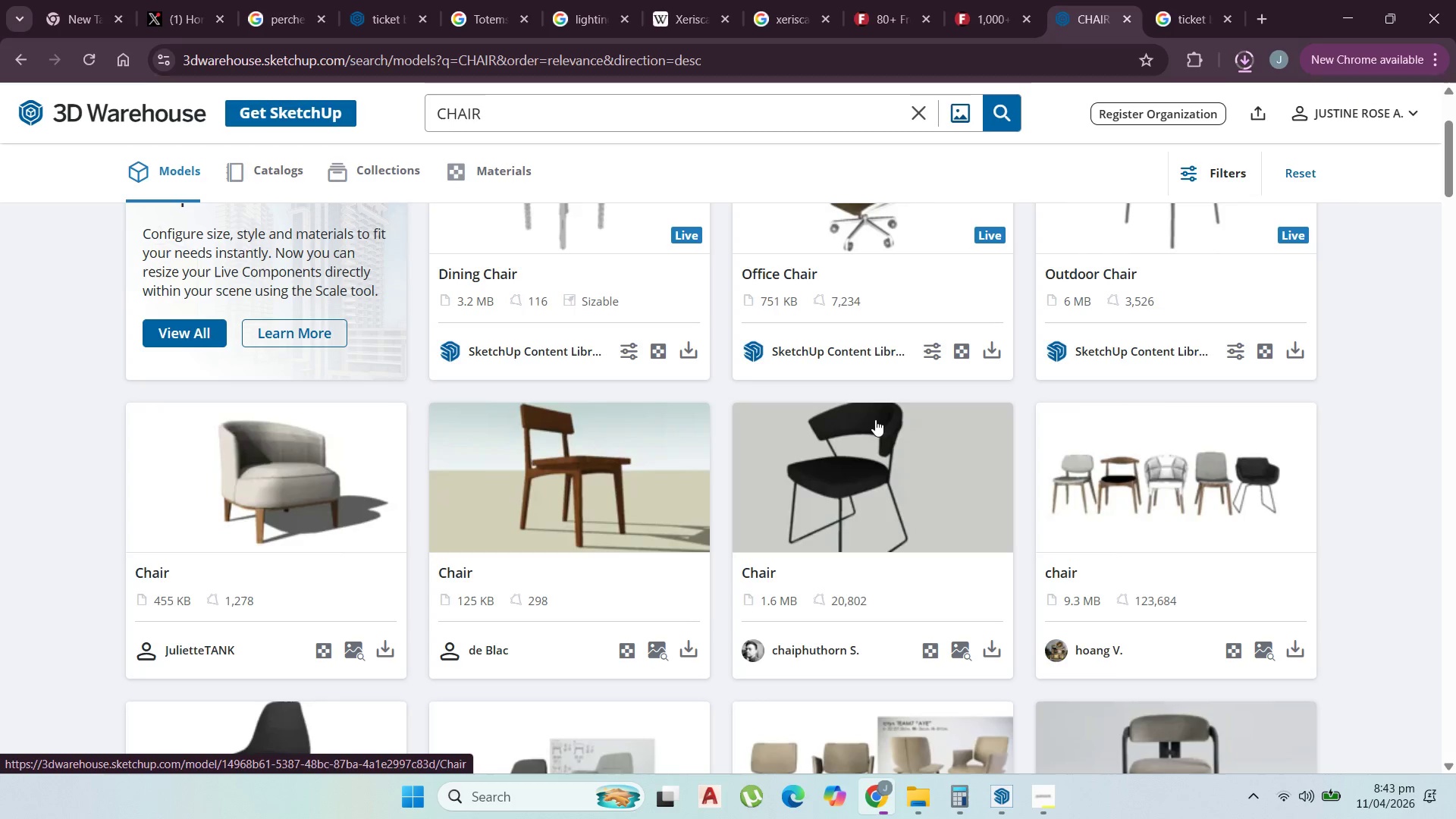 
wait(5.48)
 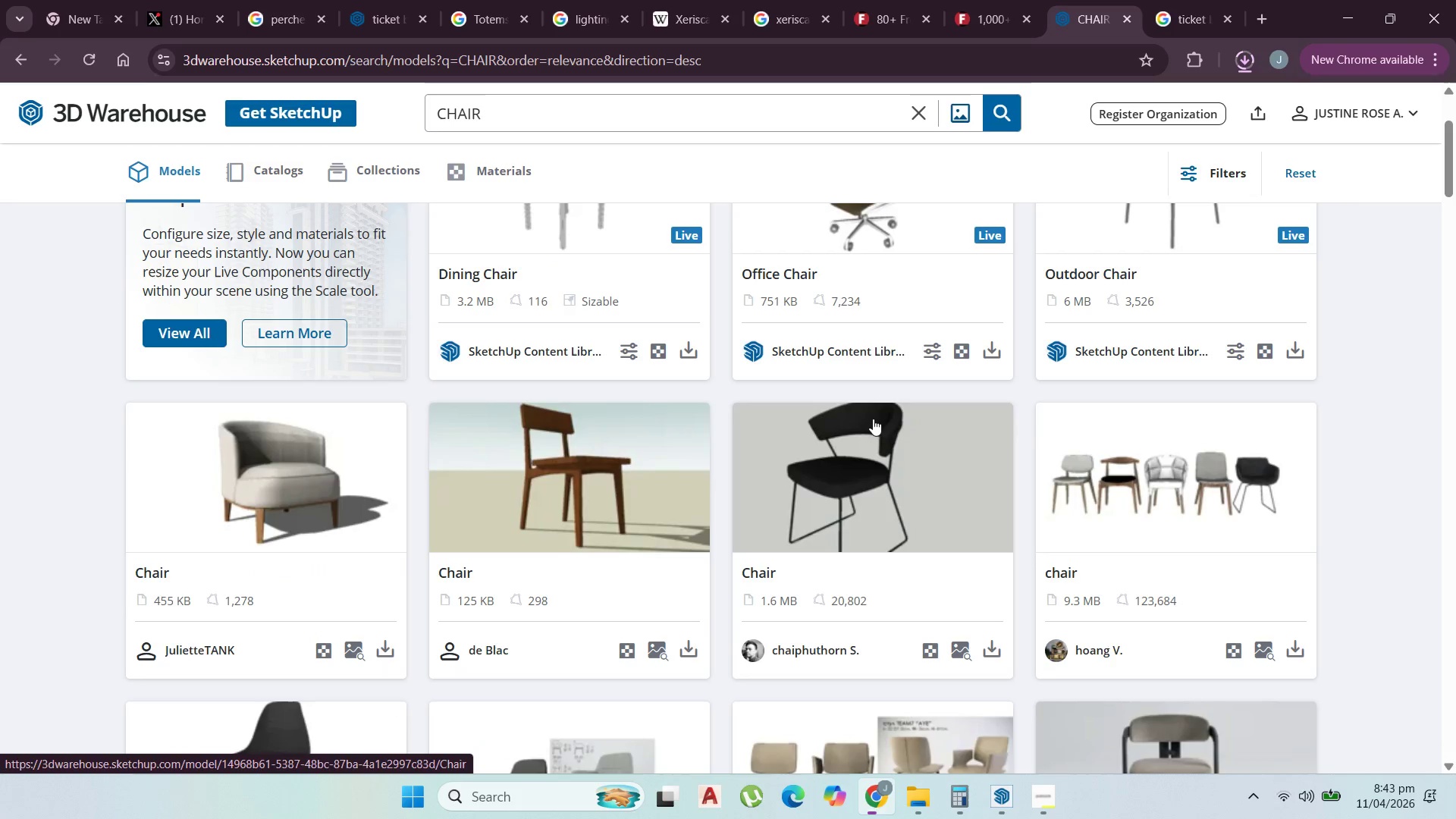 
scroll: coordinate [579, 463], scroll_direction: down, amount: 14.0
 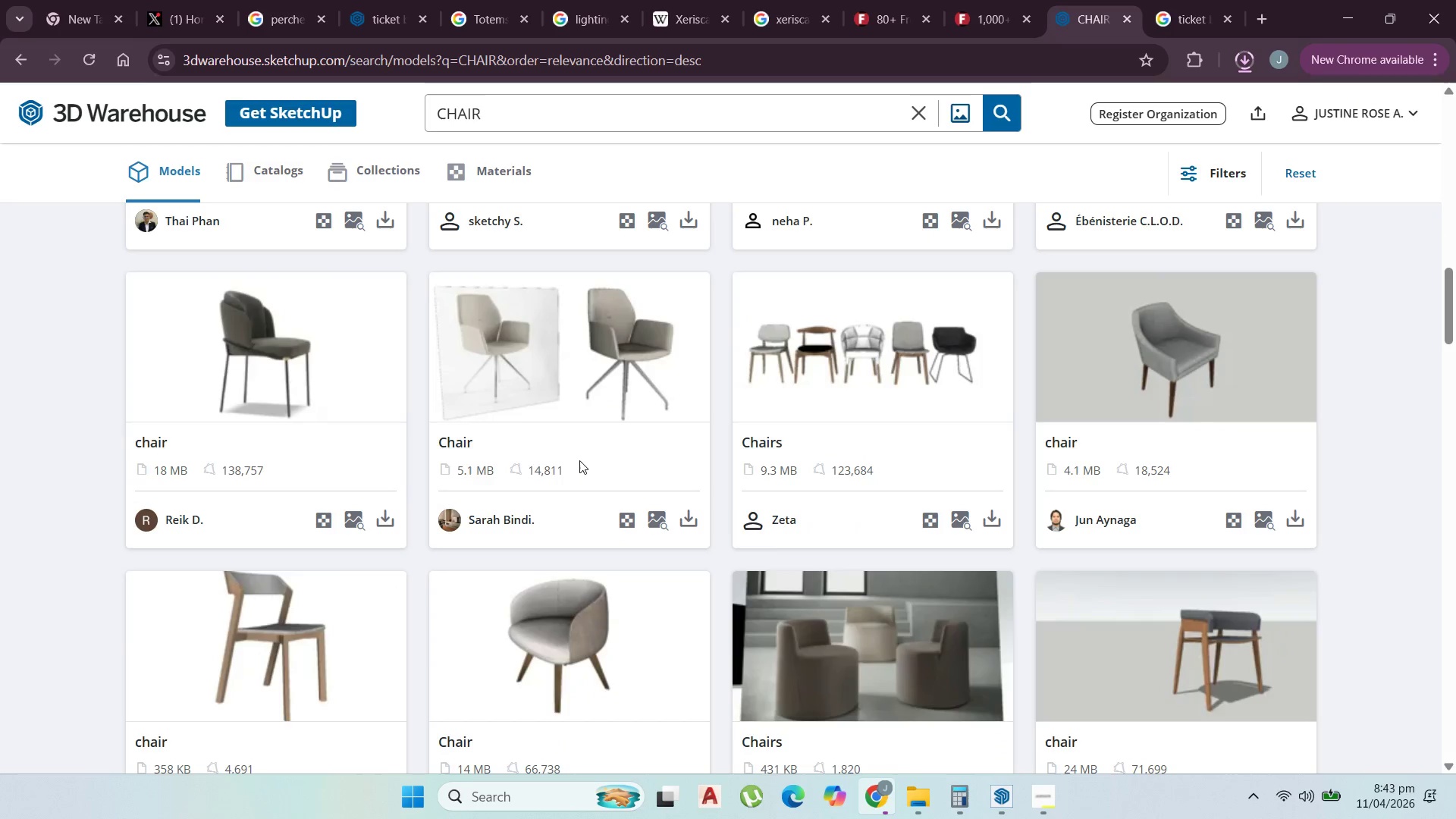 
scroll: coordinate [521, 488], scroll_direction: down, amount: 4.0
 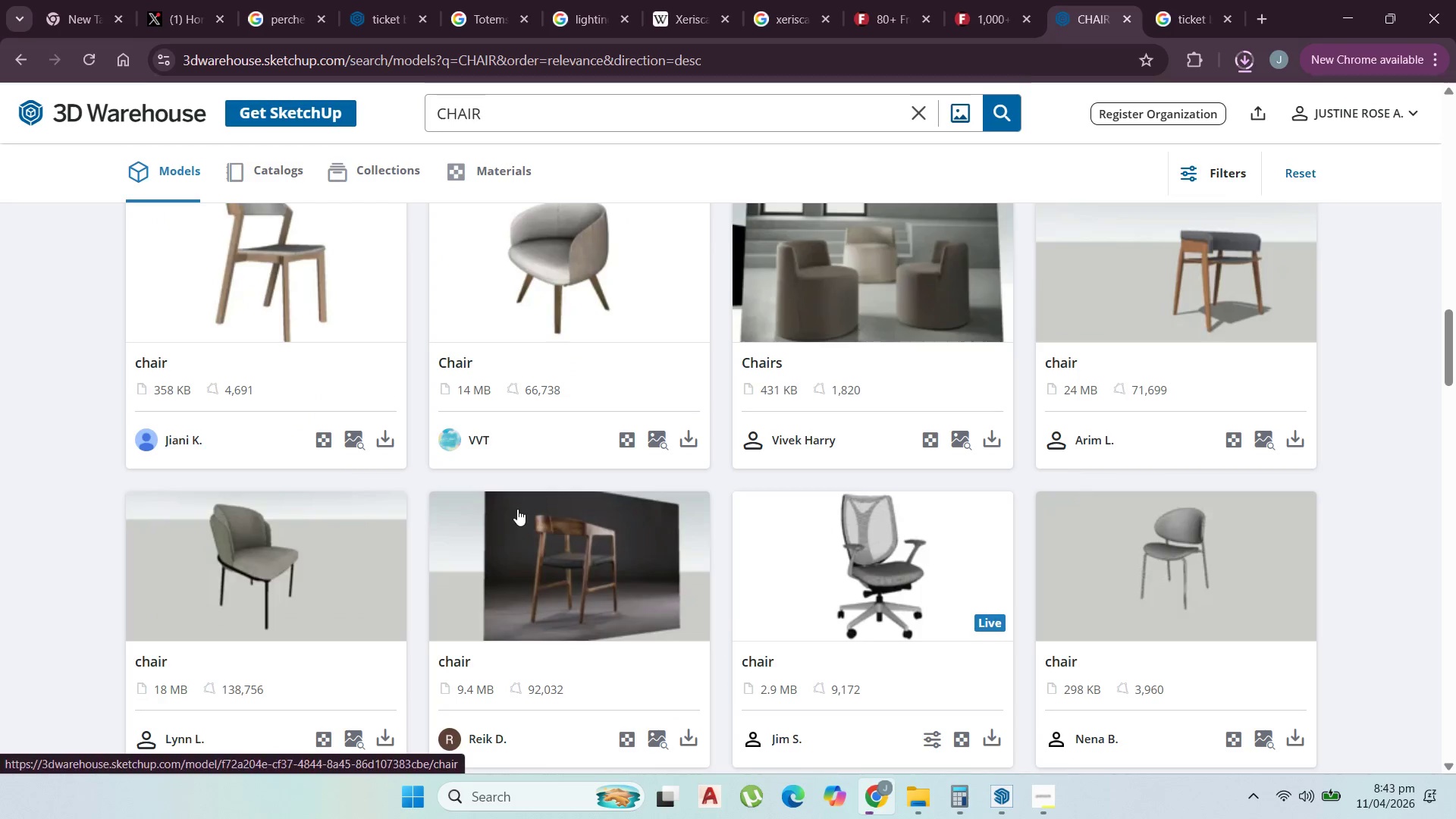 
scroll: coordinate [517, 510], scroll_direction: none, amount: 0.0
 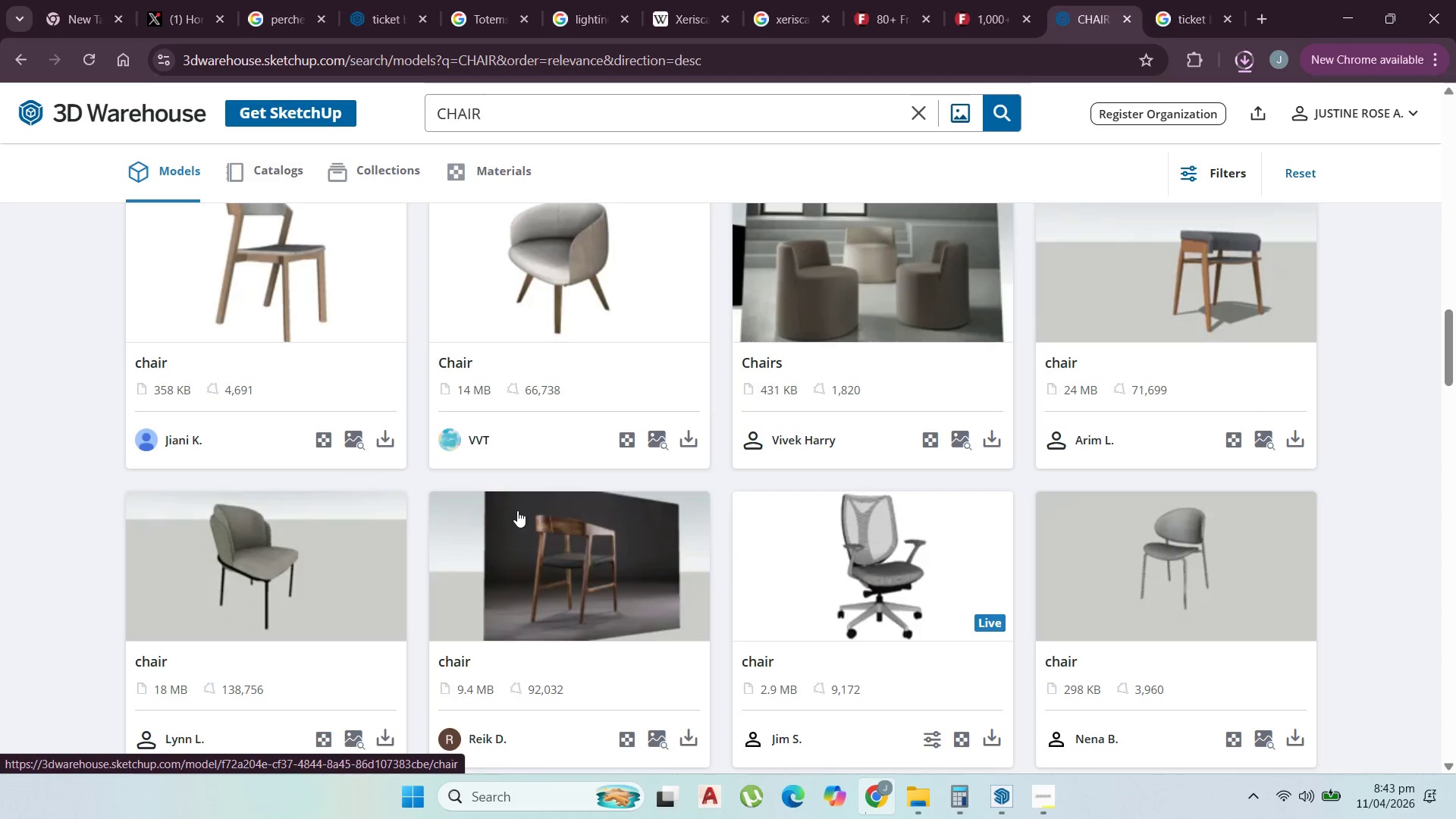 
scroll: coordinate [881, 557], scroll_direction: up, amount: 15.0
 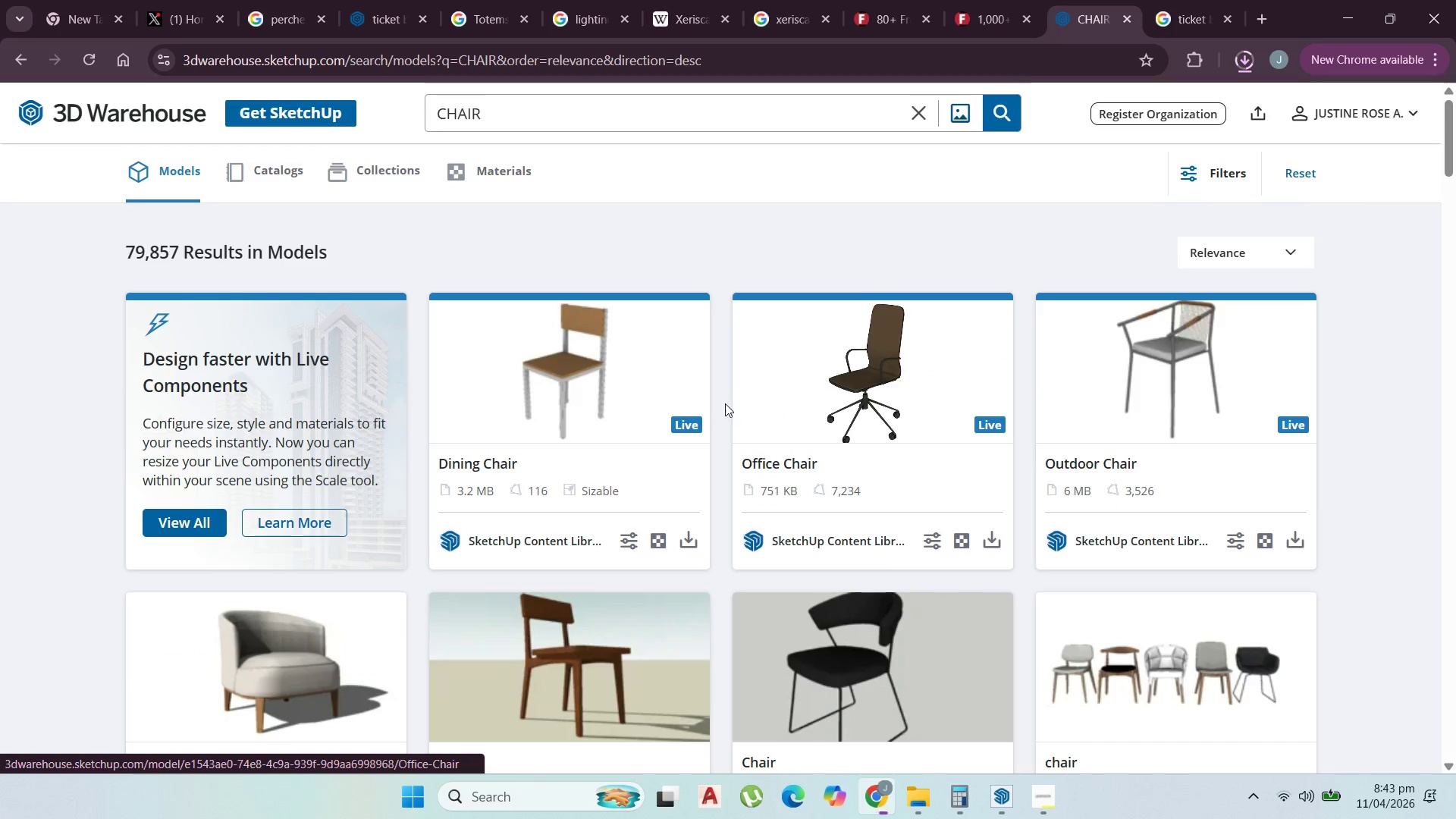 
scroll: coordinate [658, 513], scroll_direction: down, amount: 28.0
 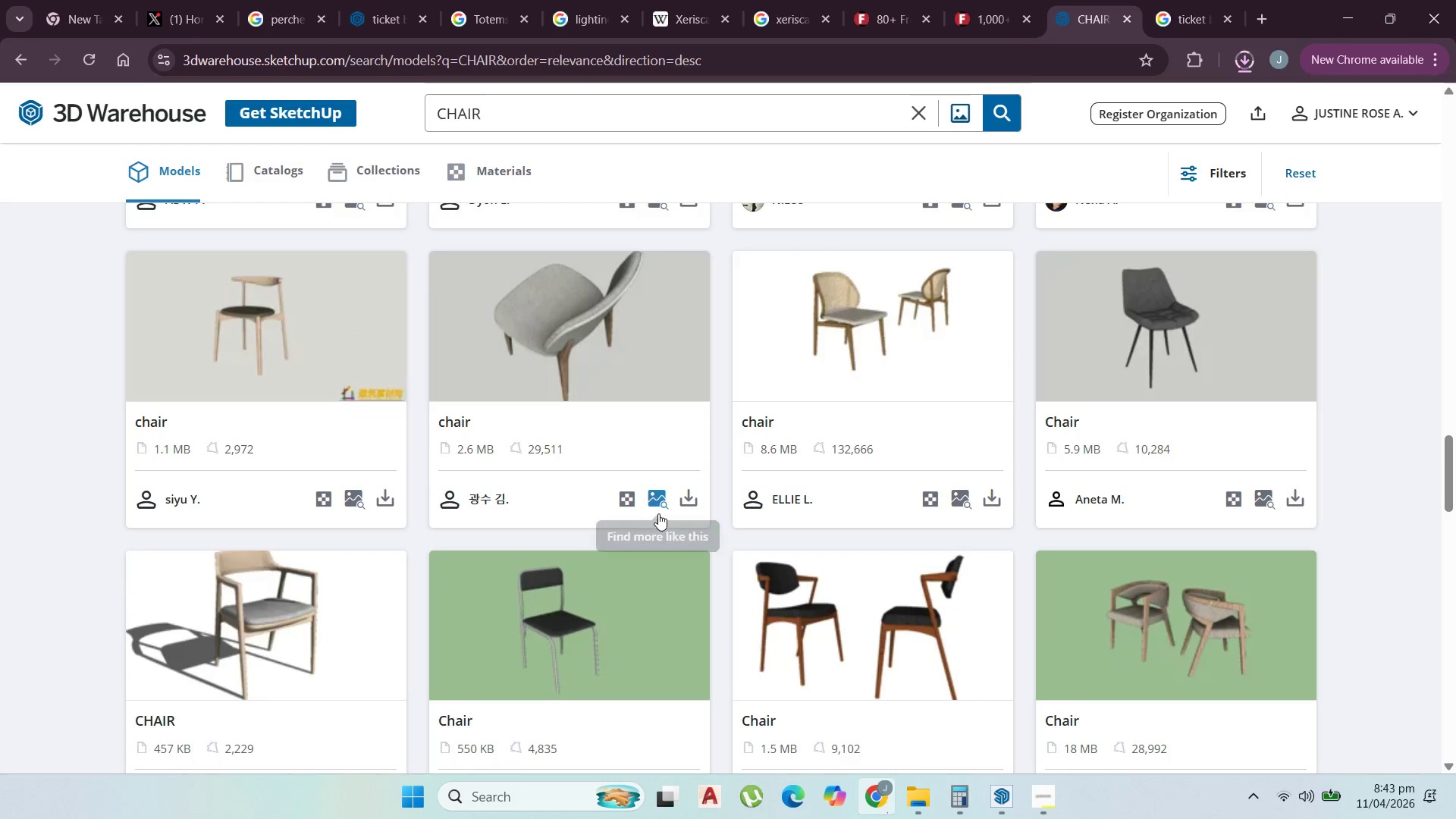 
scroll: coordinate [658, 514], scroll_direction: down, amount: 1.0
 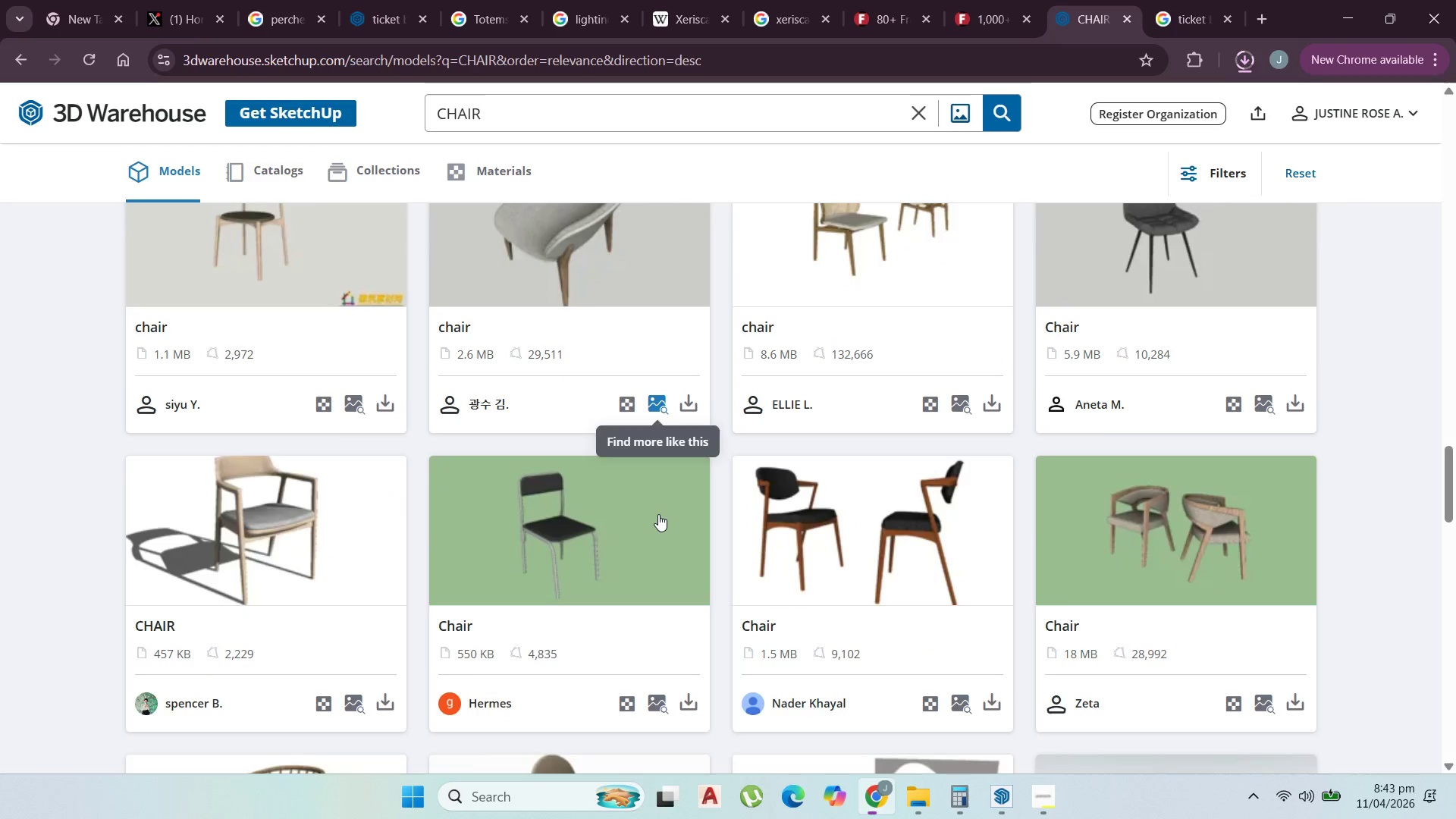 
scroll: coordinate [658, 514], scroll_direction: up, amount: 1.0
 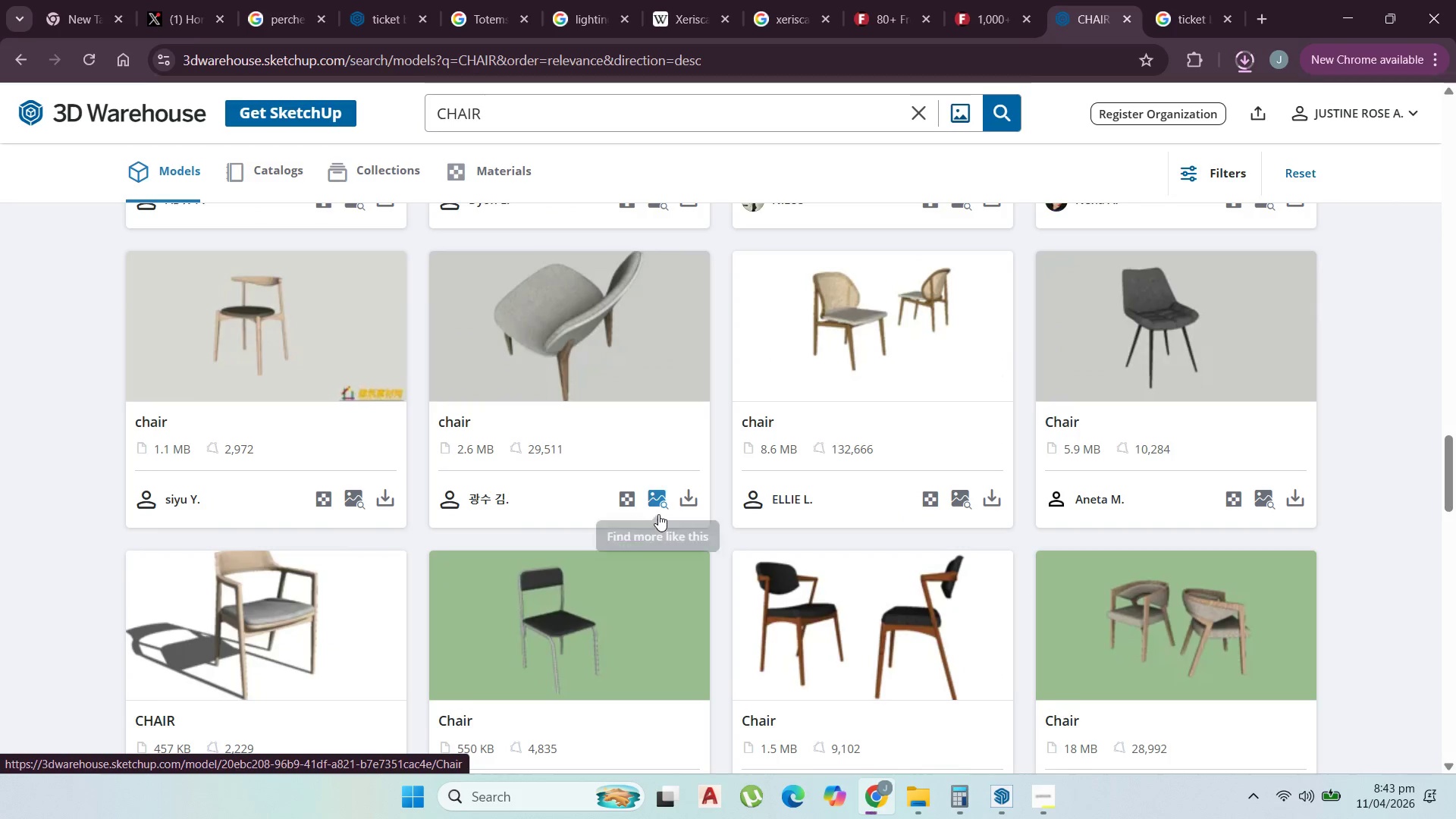 
scroll: coordinate [658, 522], scroll_direction: down, amount: 3.0
 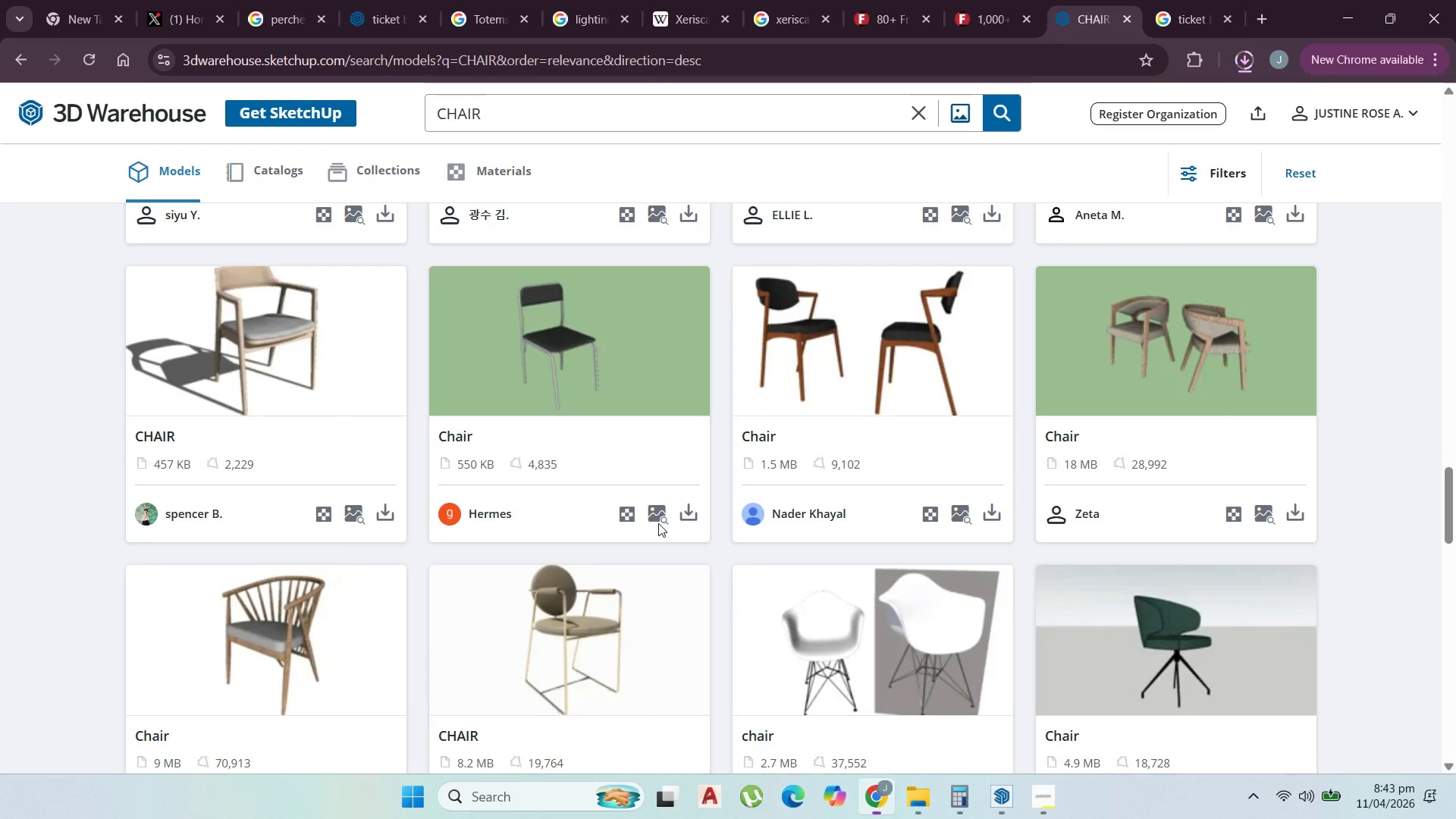 
mouse_move([675, 519])
 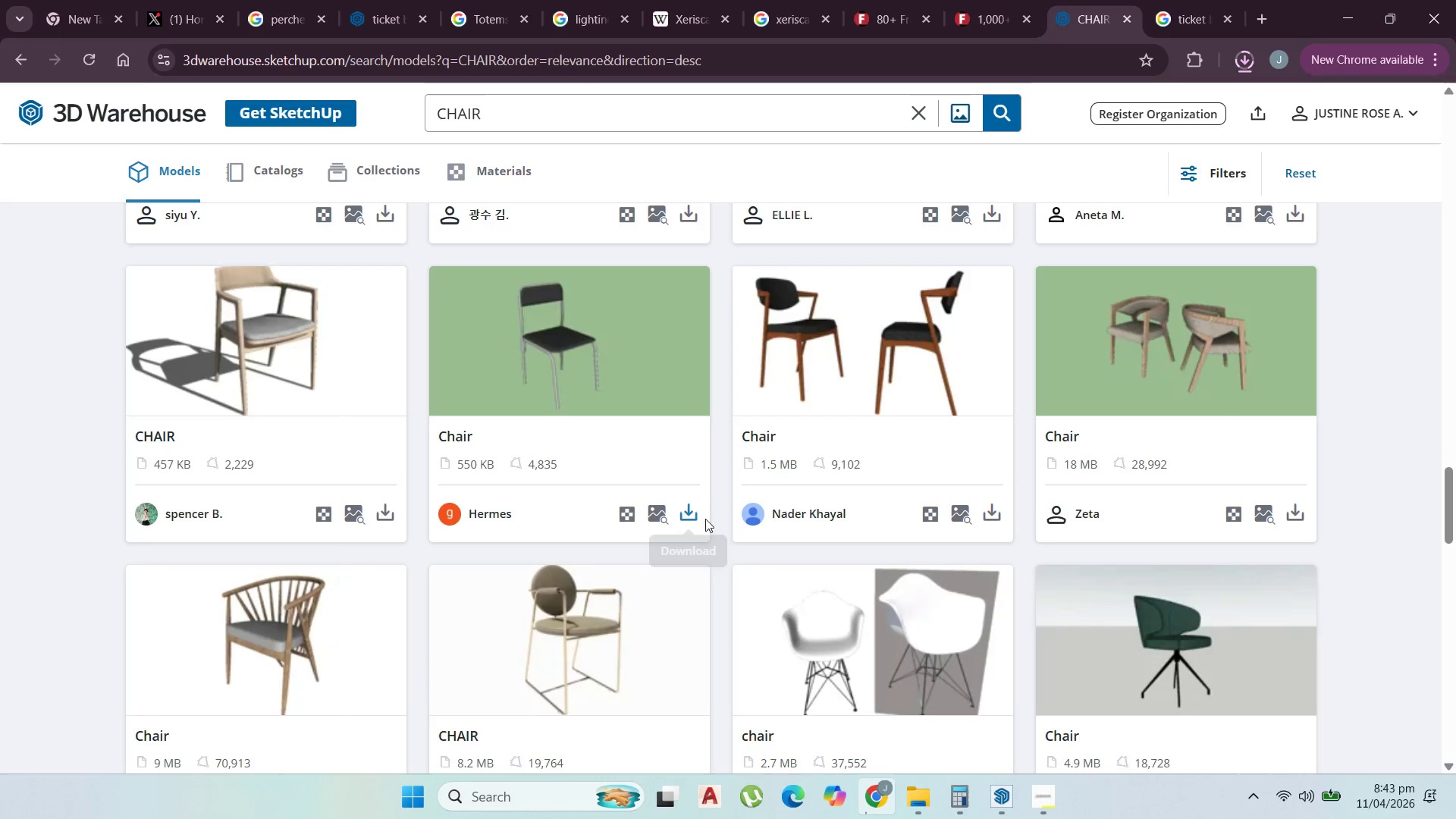 
mouse_move([710, 507])
 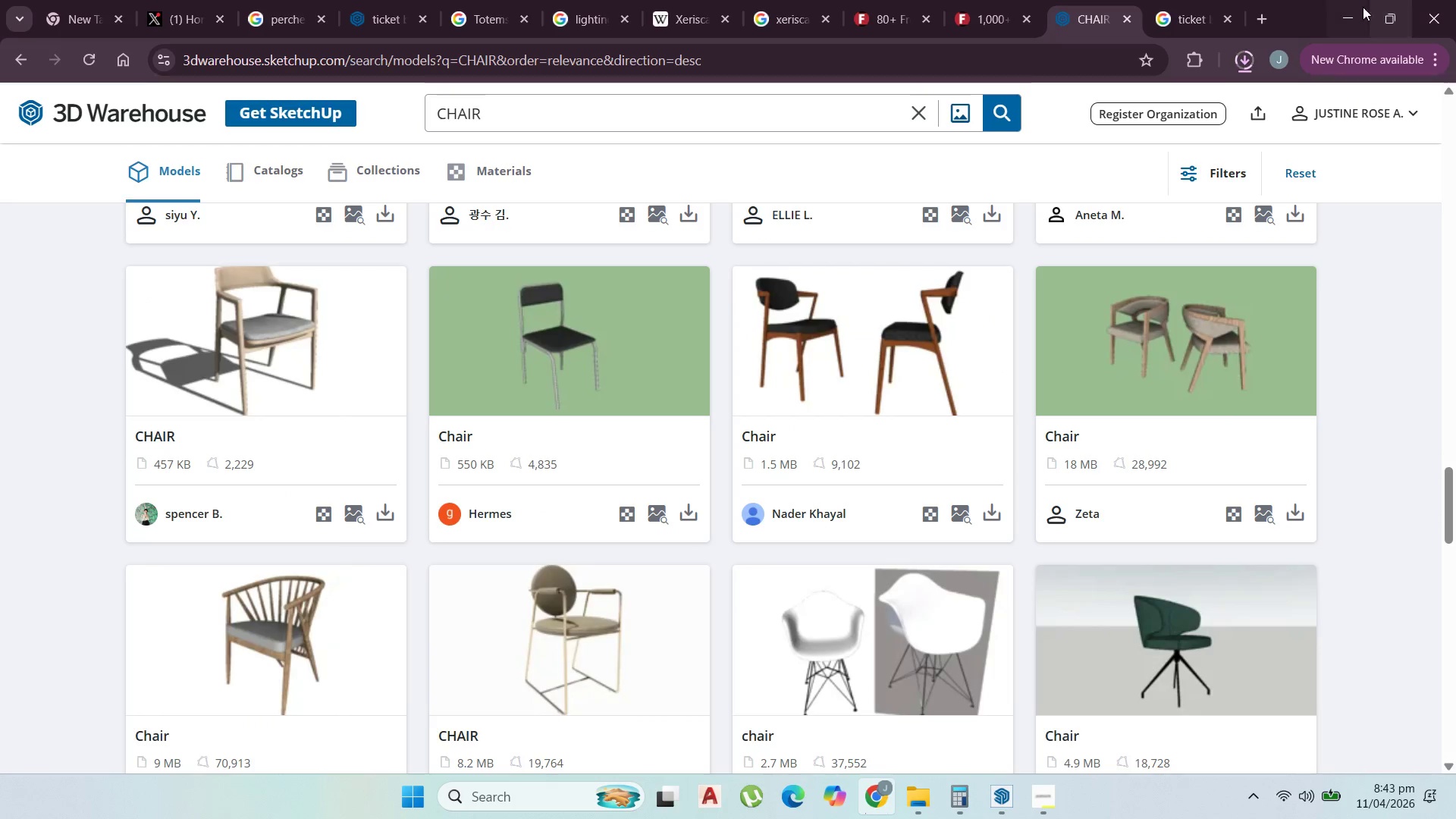 
left_click([1348, 8])
 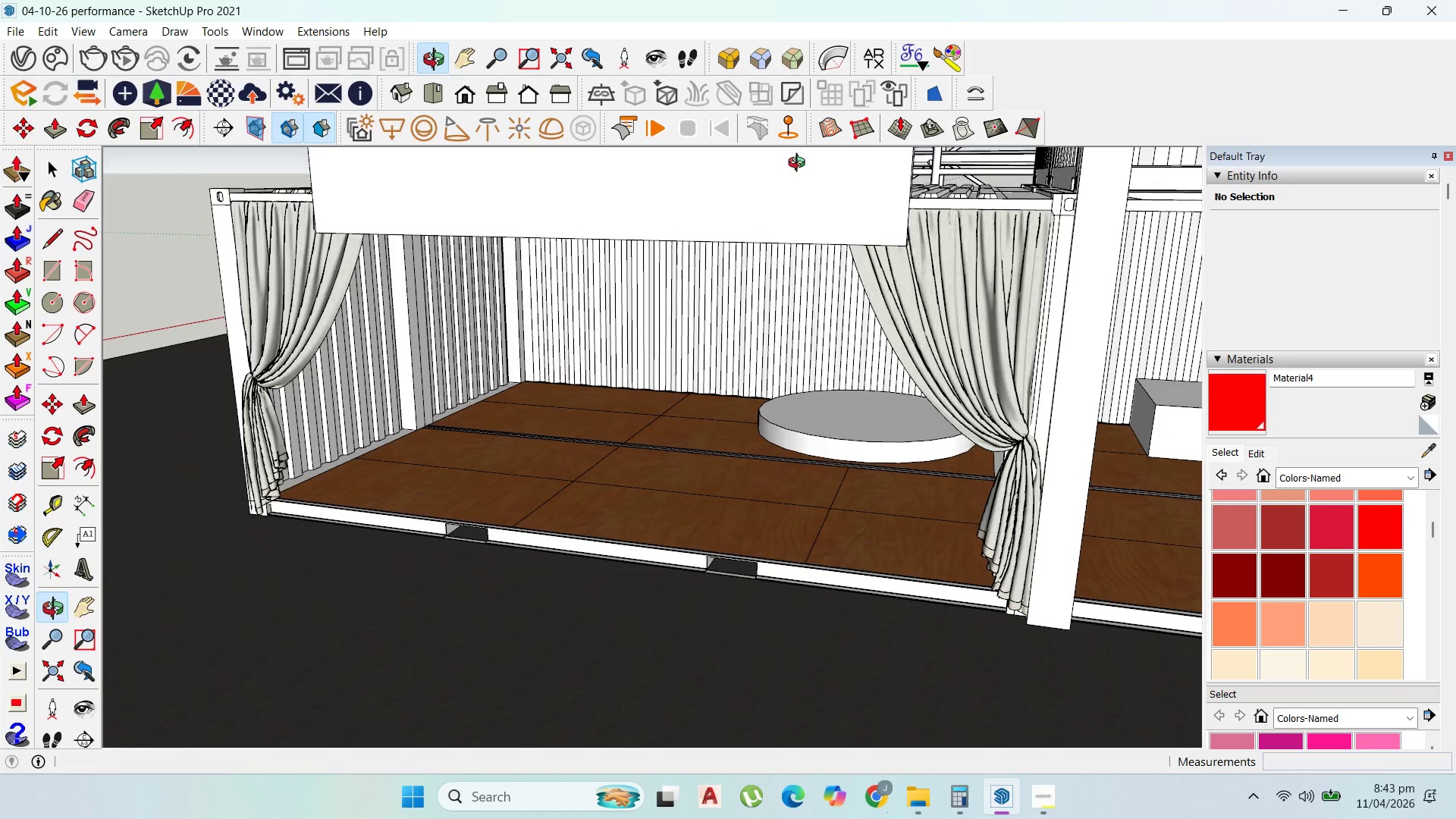 
scroll: coordinate [647, 431], scroll_direction: up, amount: 3.0
 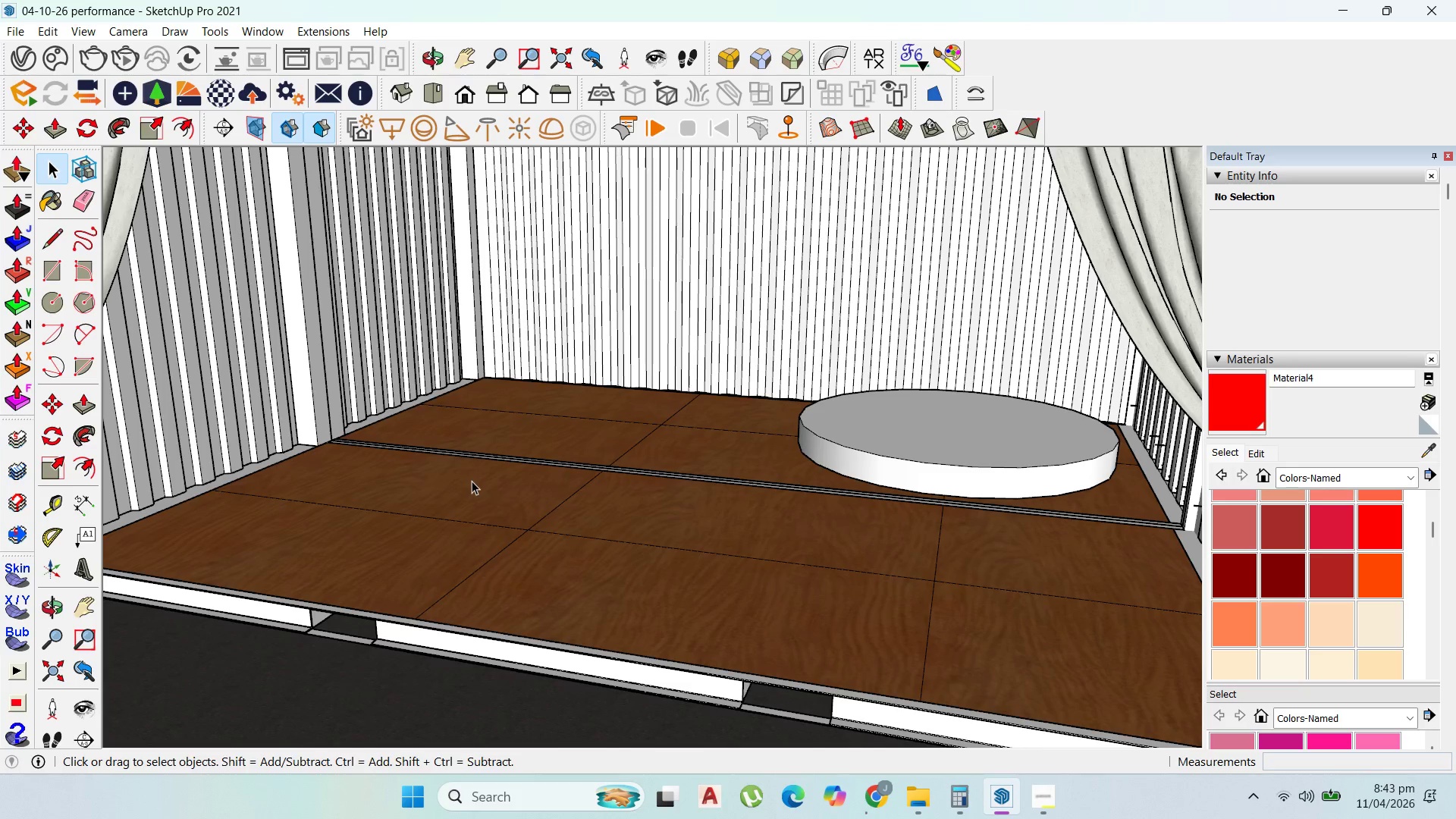 
scroll: coordinate [524, 516], scroll_direction: down, amount: 1.0
 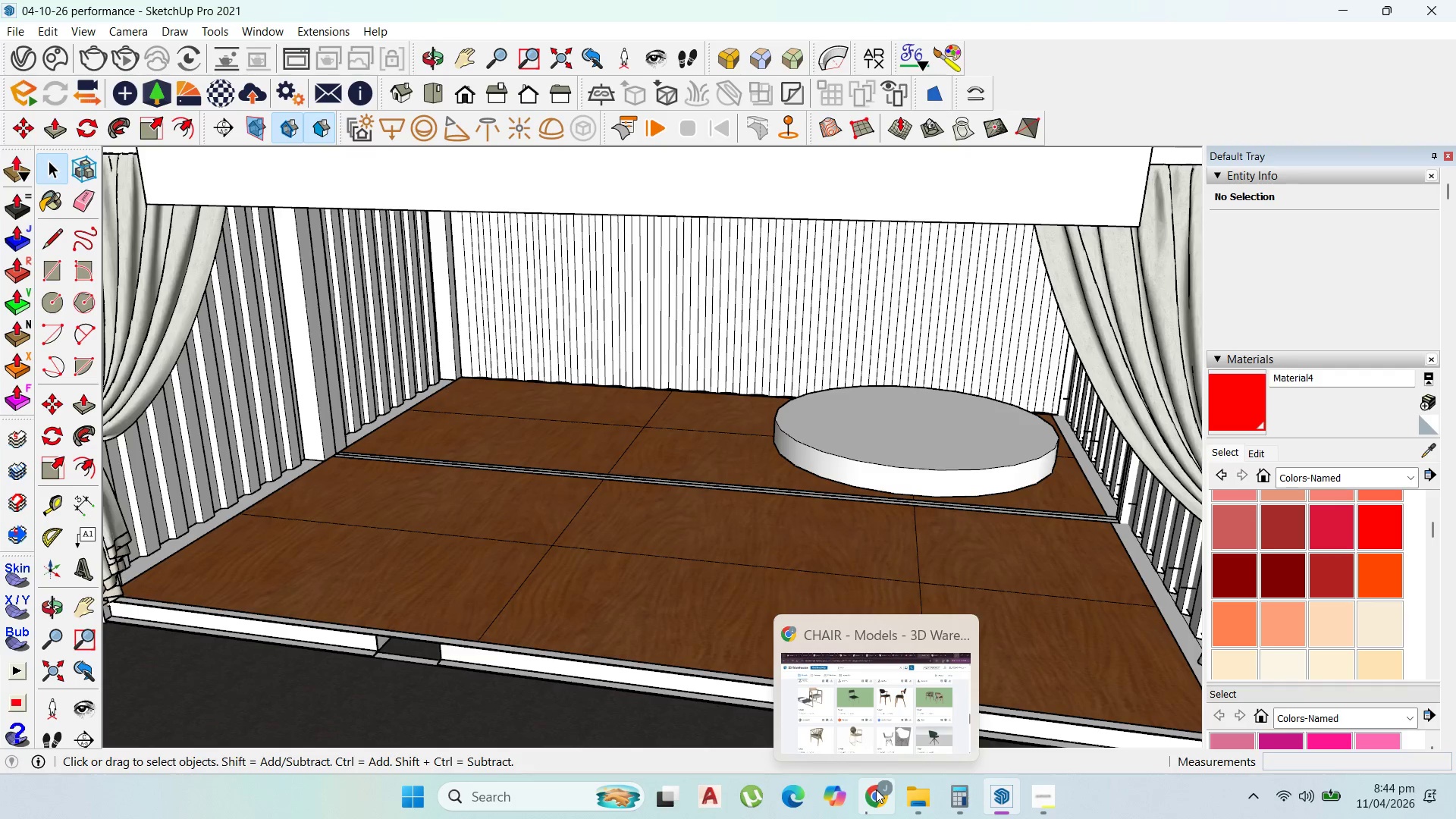 
left_click([876, 735])
 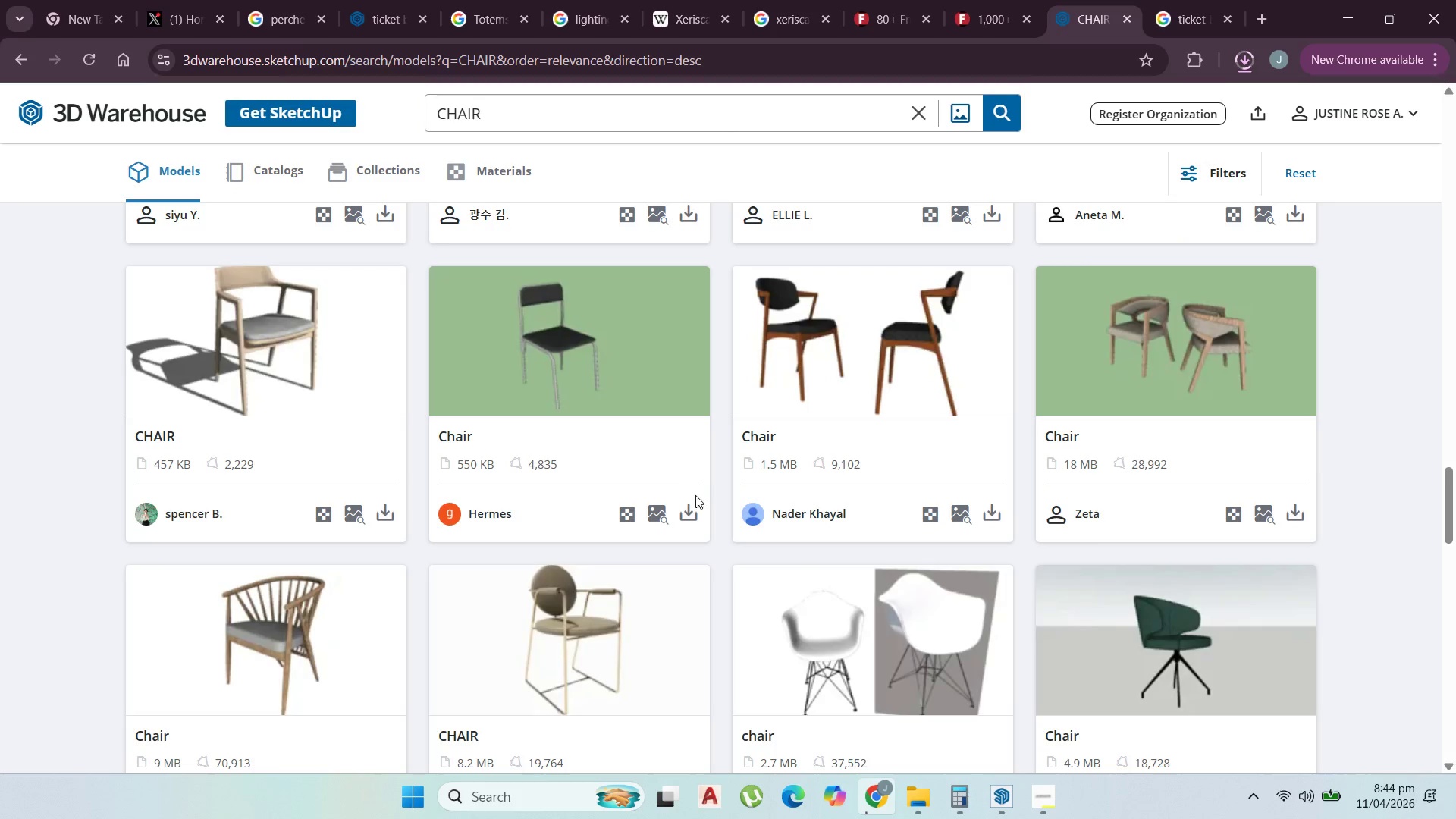 
scroll: coordinate [685, 513], scroll_direction: down, amount: 2.0
 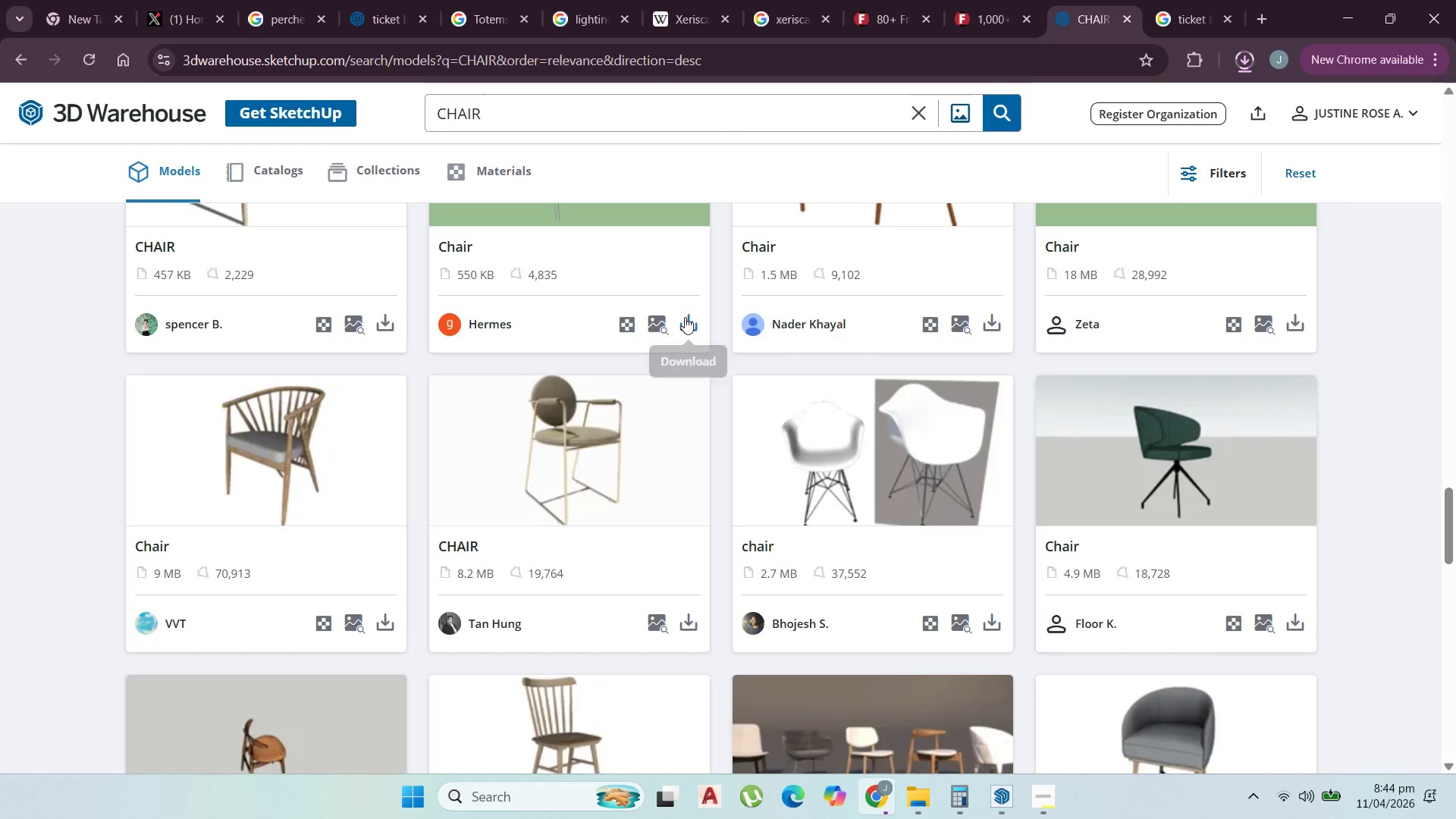 
left_click([726, 365])
 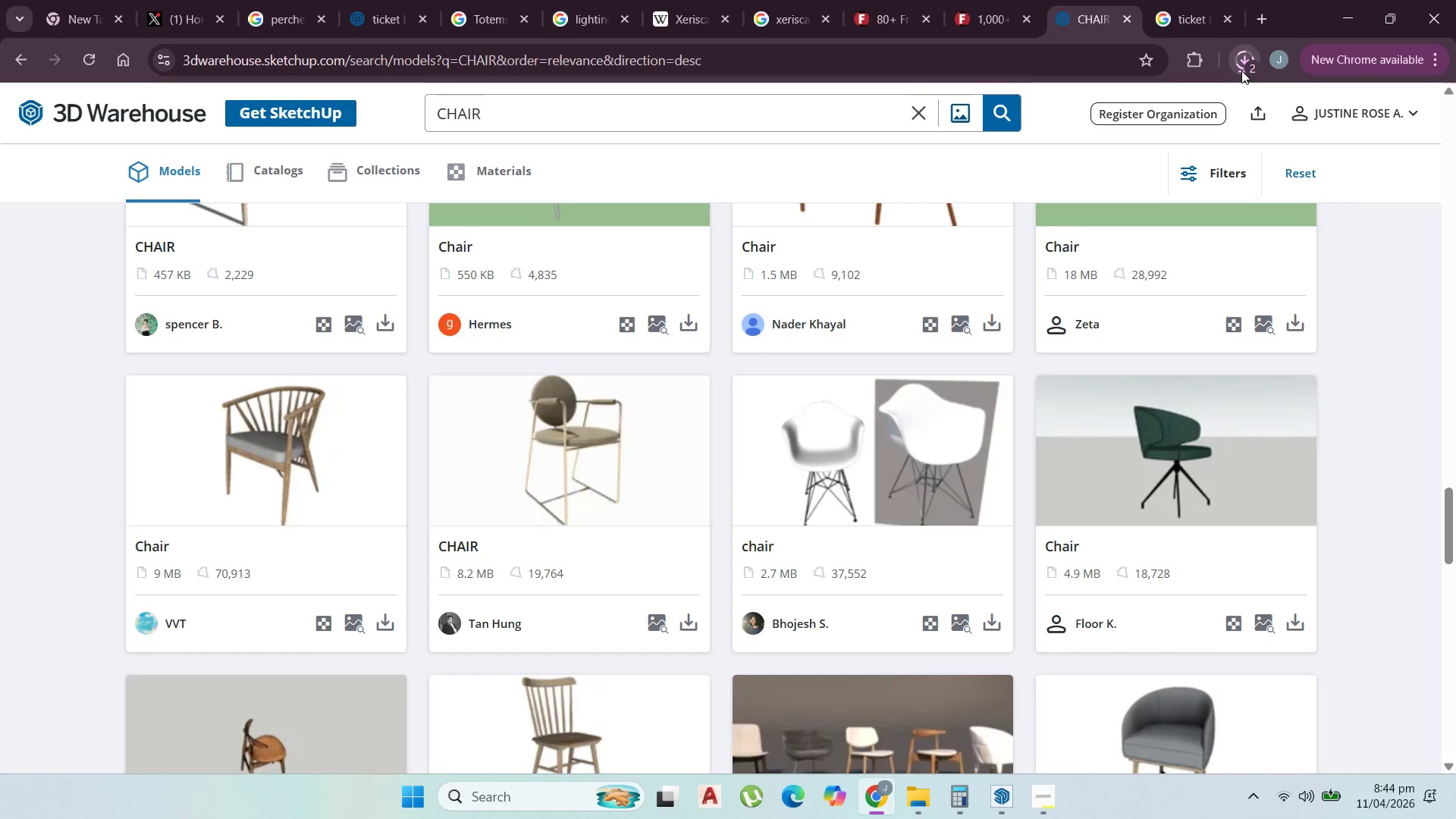 
left_click([1241, 70])
 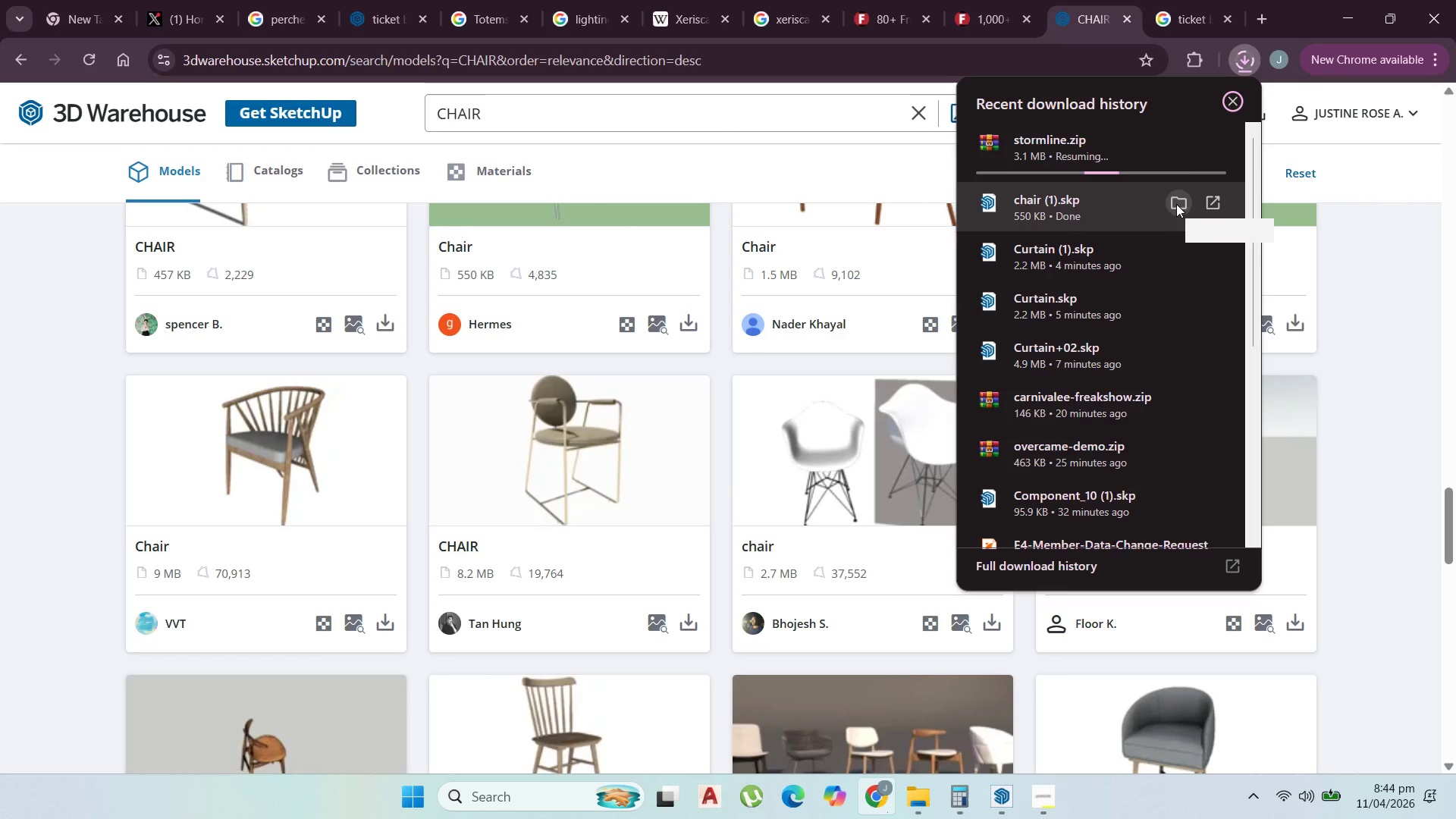 
wait(5.28)
 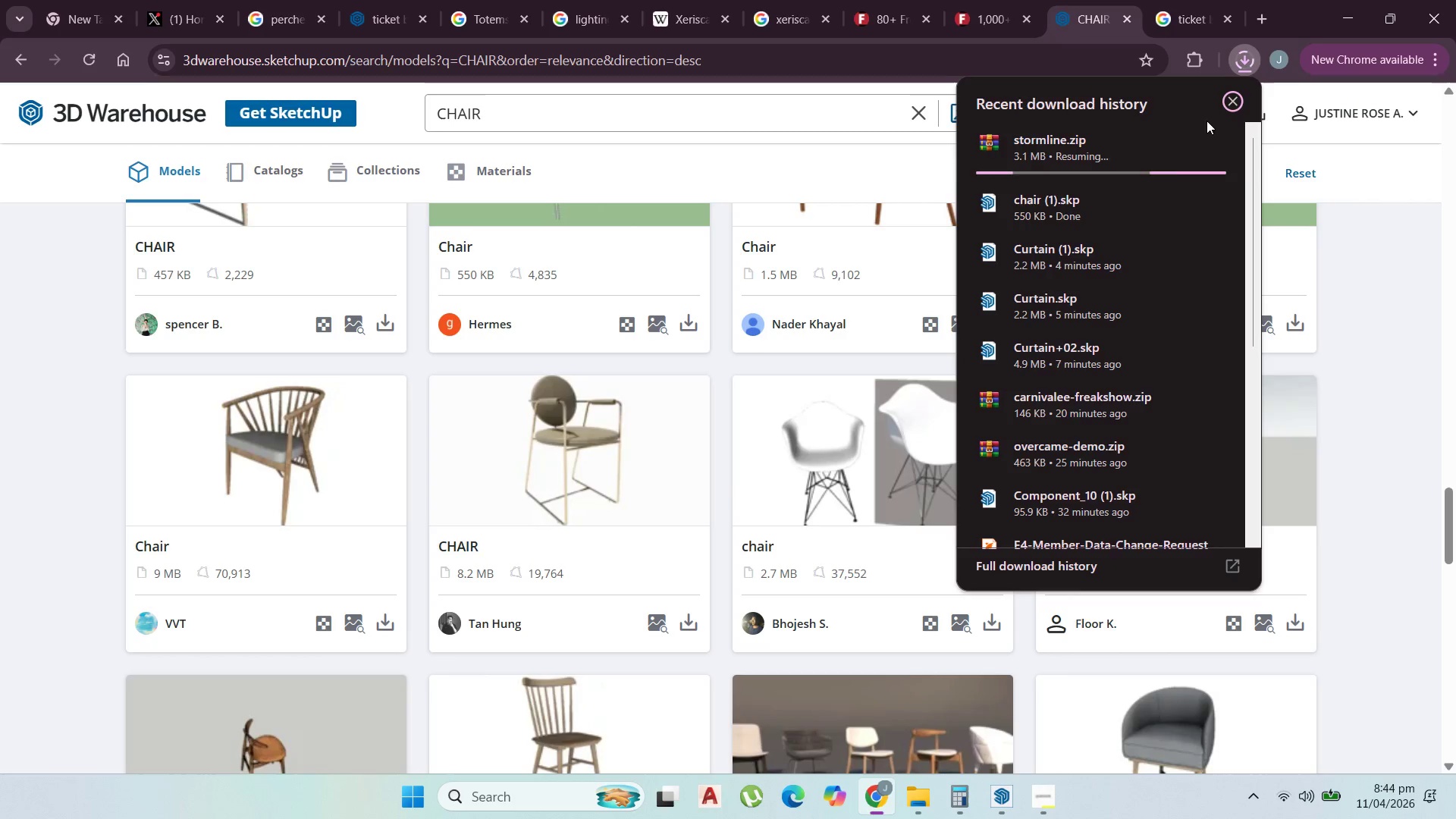 
left_click([1172, 207])
 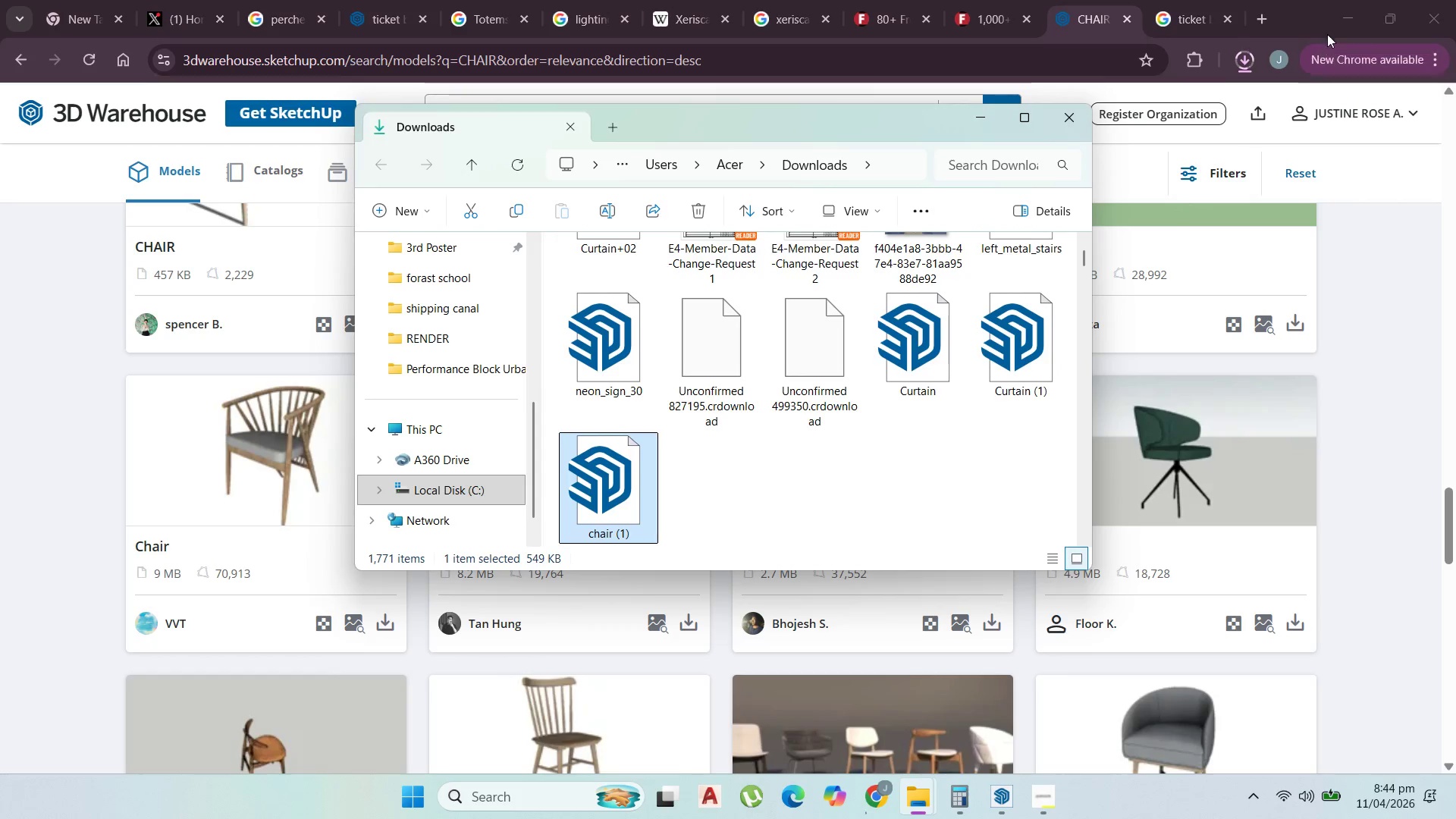 
left_click([1355, 13])
 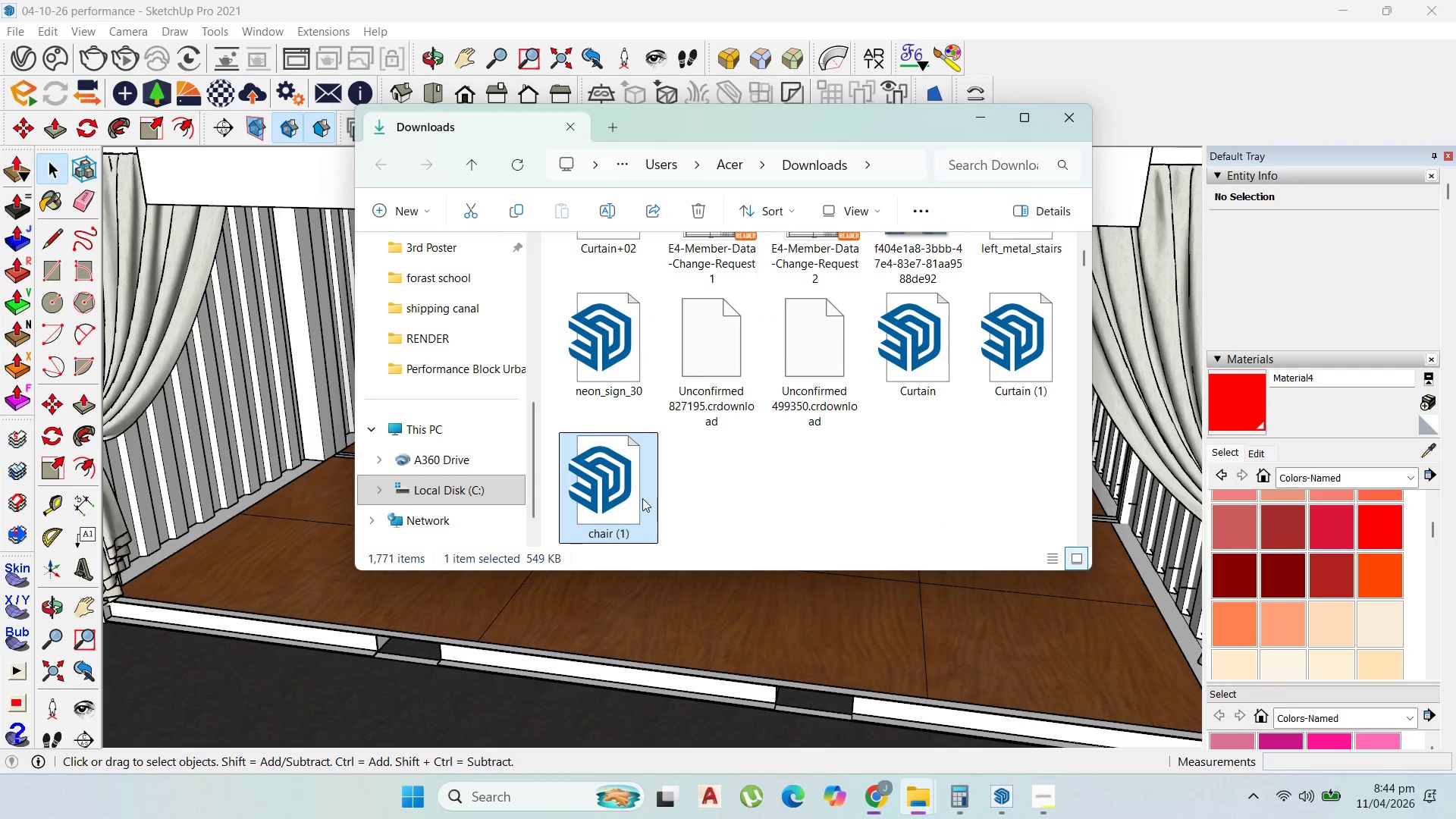 
left_click_drag(start_coordinate=[634, 498], to_coordinate=[998, 651])
 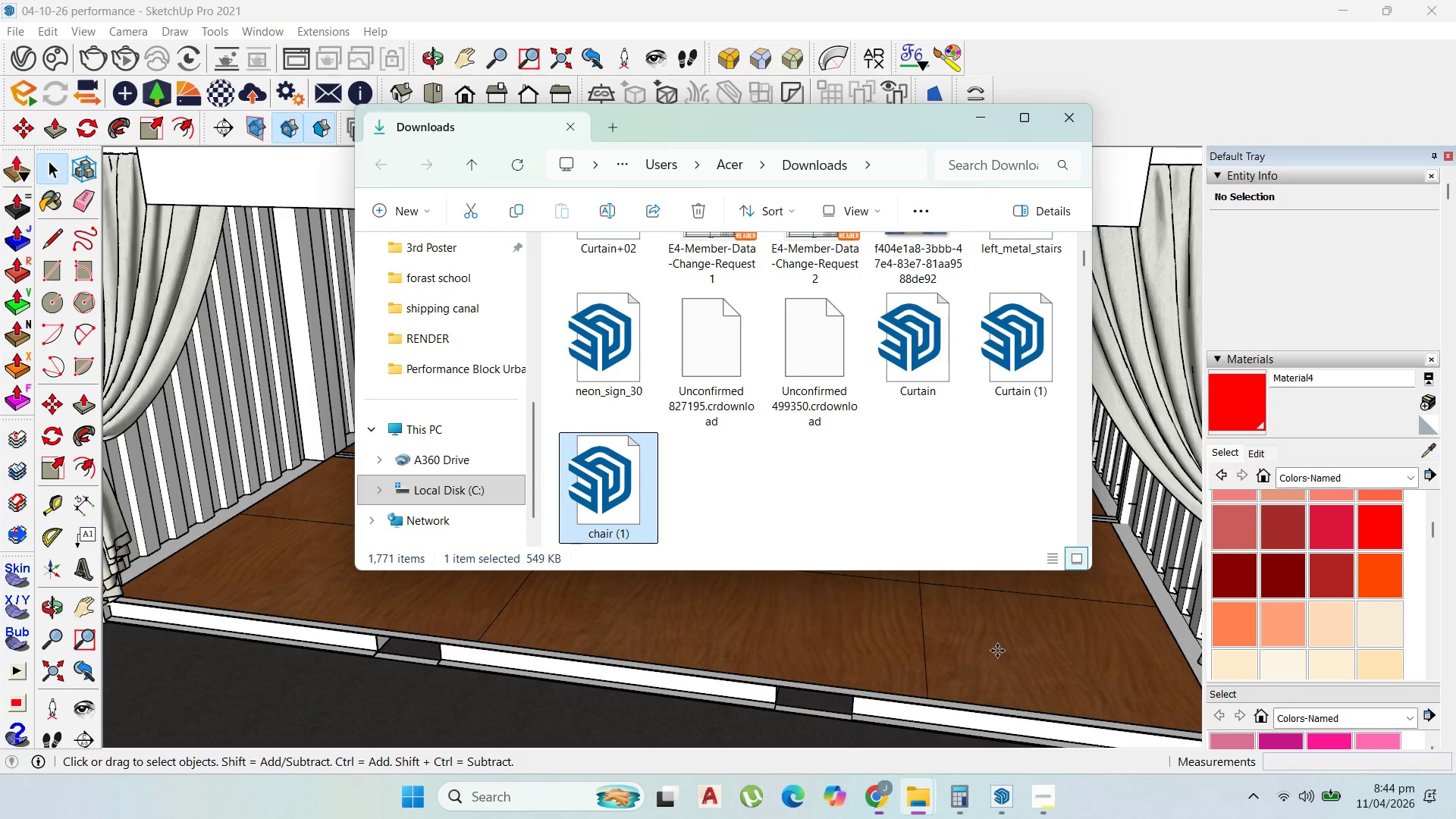 
left_click_drag(start_coordinate=[997, 651], to_coordinate=[88, 134])
 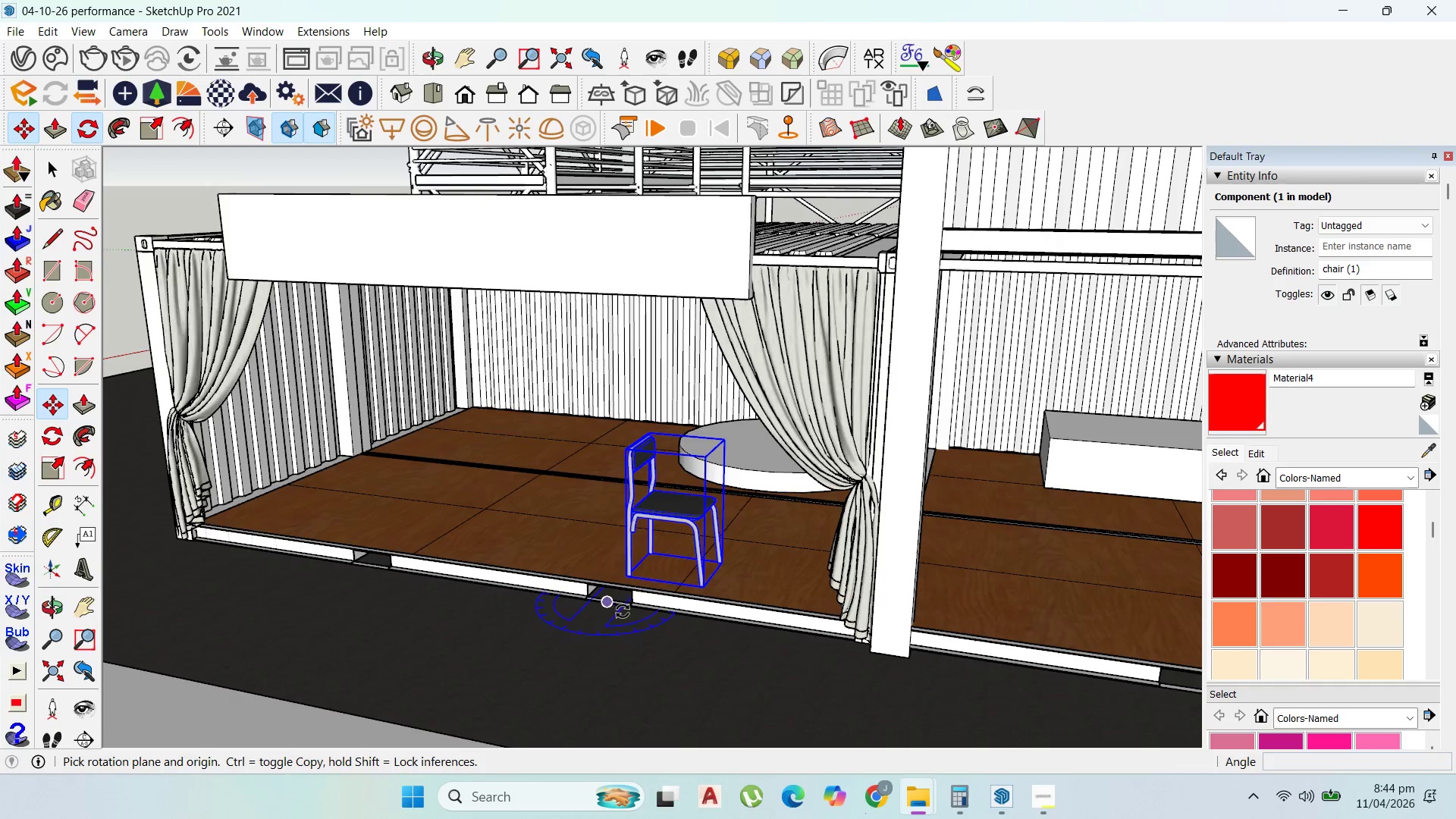 
scroll: coordinate [948, 598], scroll_direction: up, amount: 5.0
 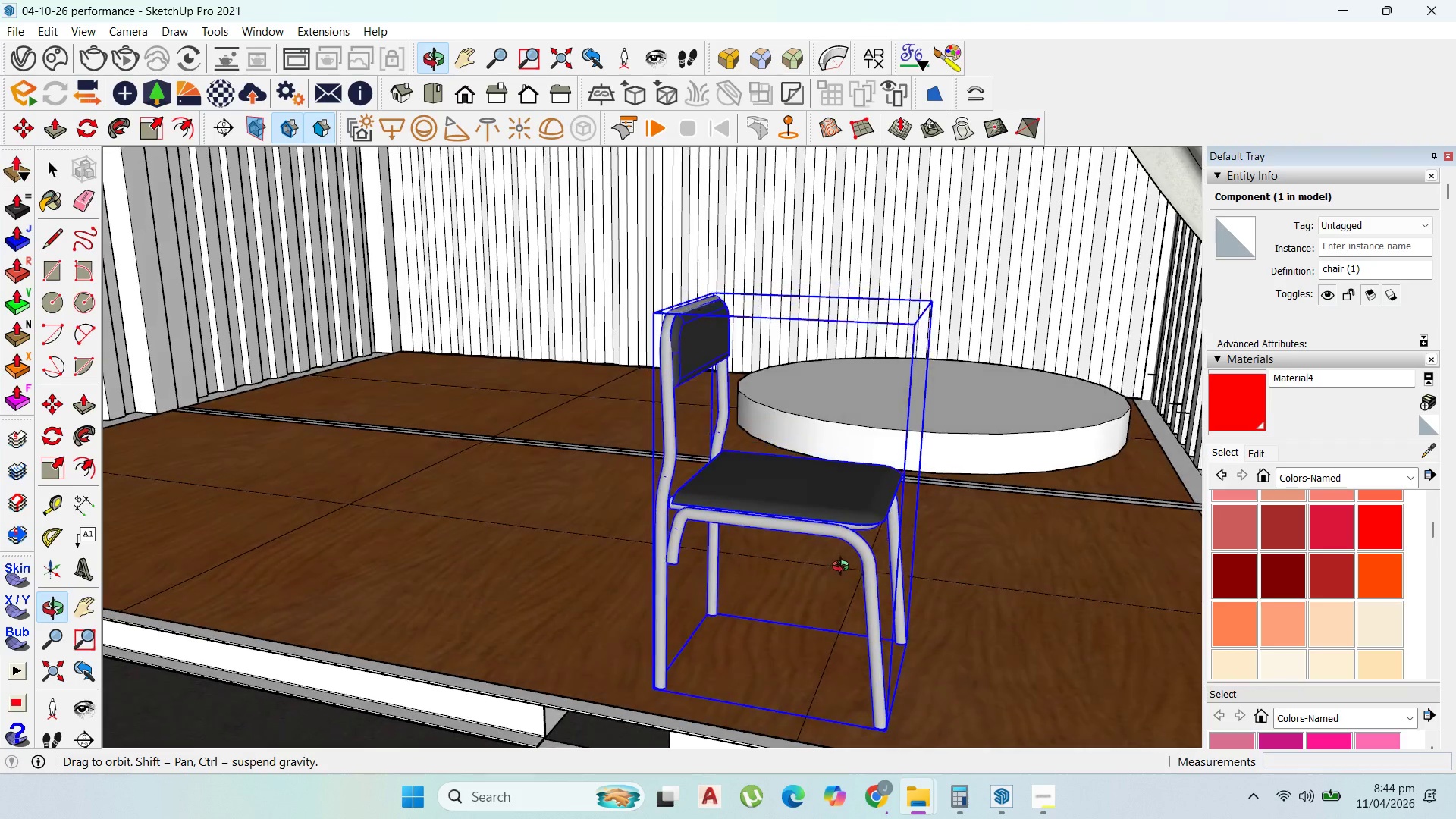 
scroll: coordinate [471, 471], scroll_direction: down, amount: 8.0
 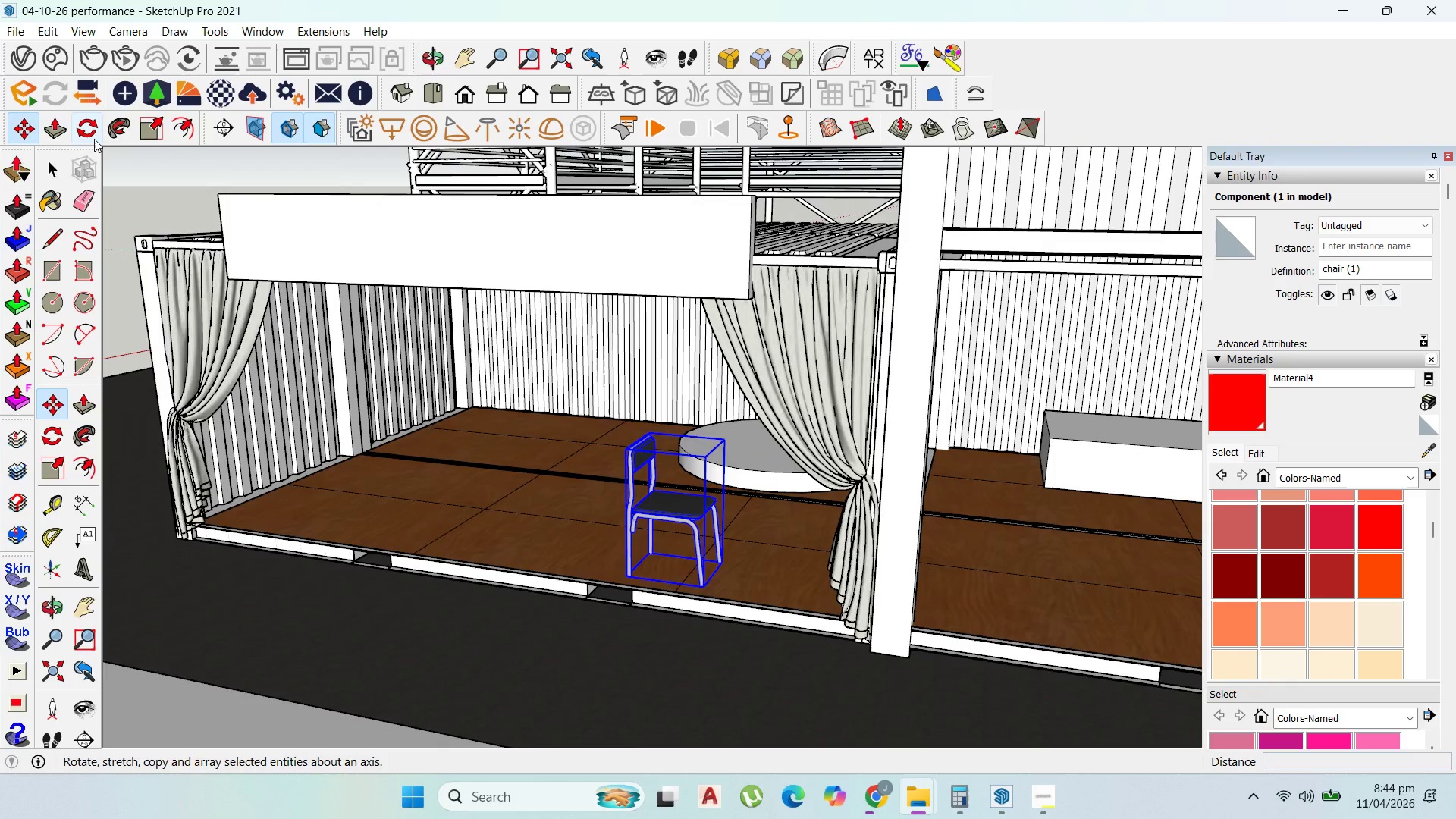 
left_click([88, 134])
 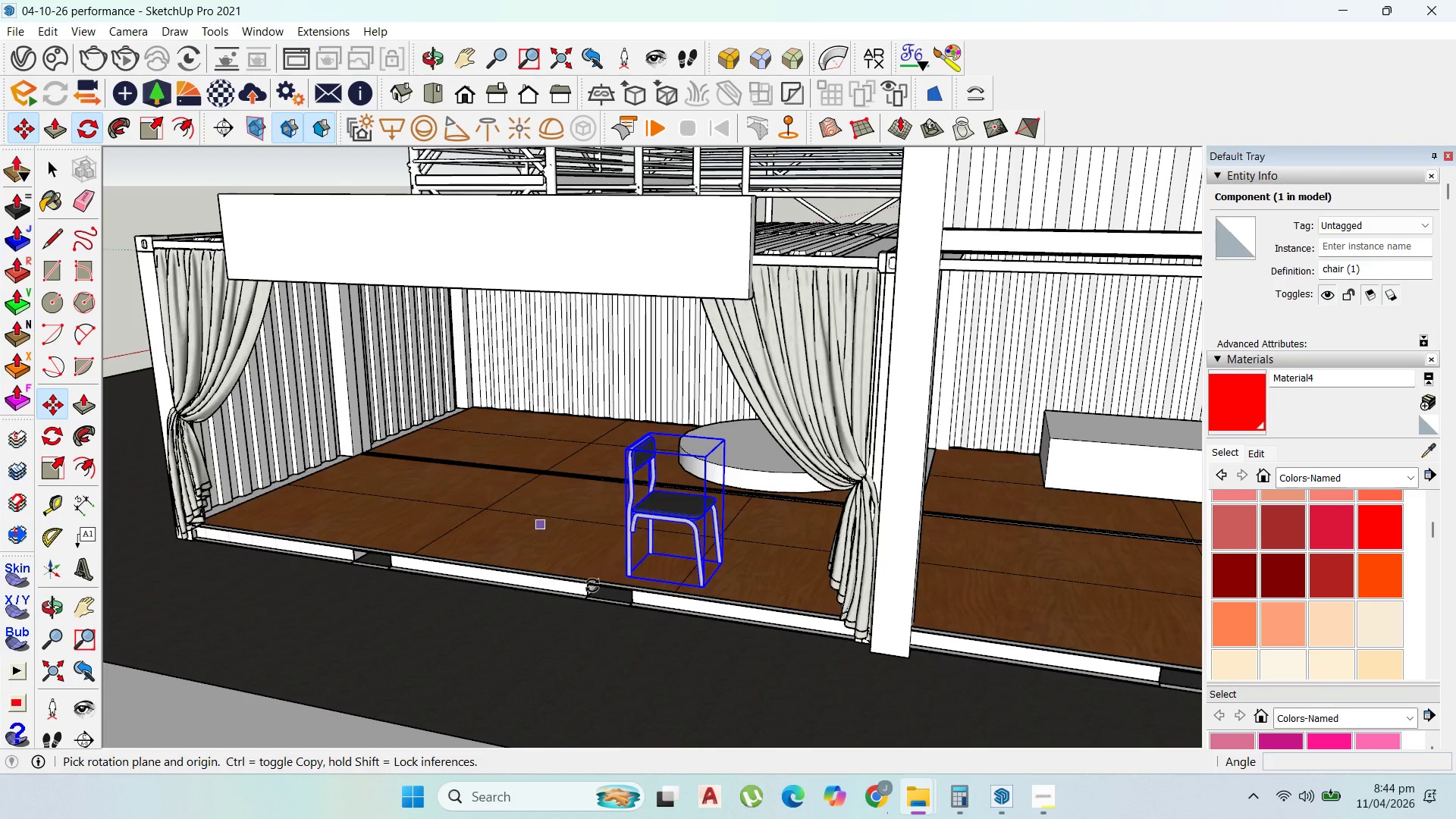 
scroll: coordinate [691, 548], scroll_direction: up, amount: 7.0
 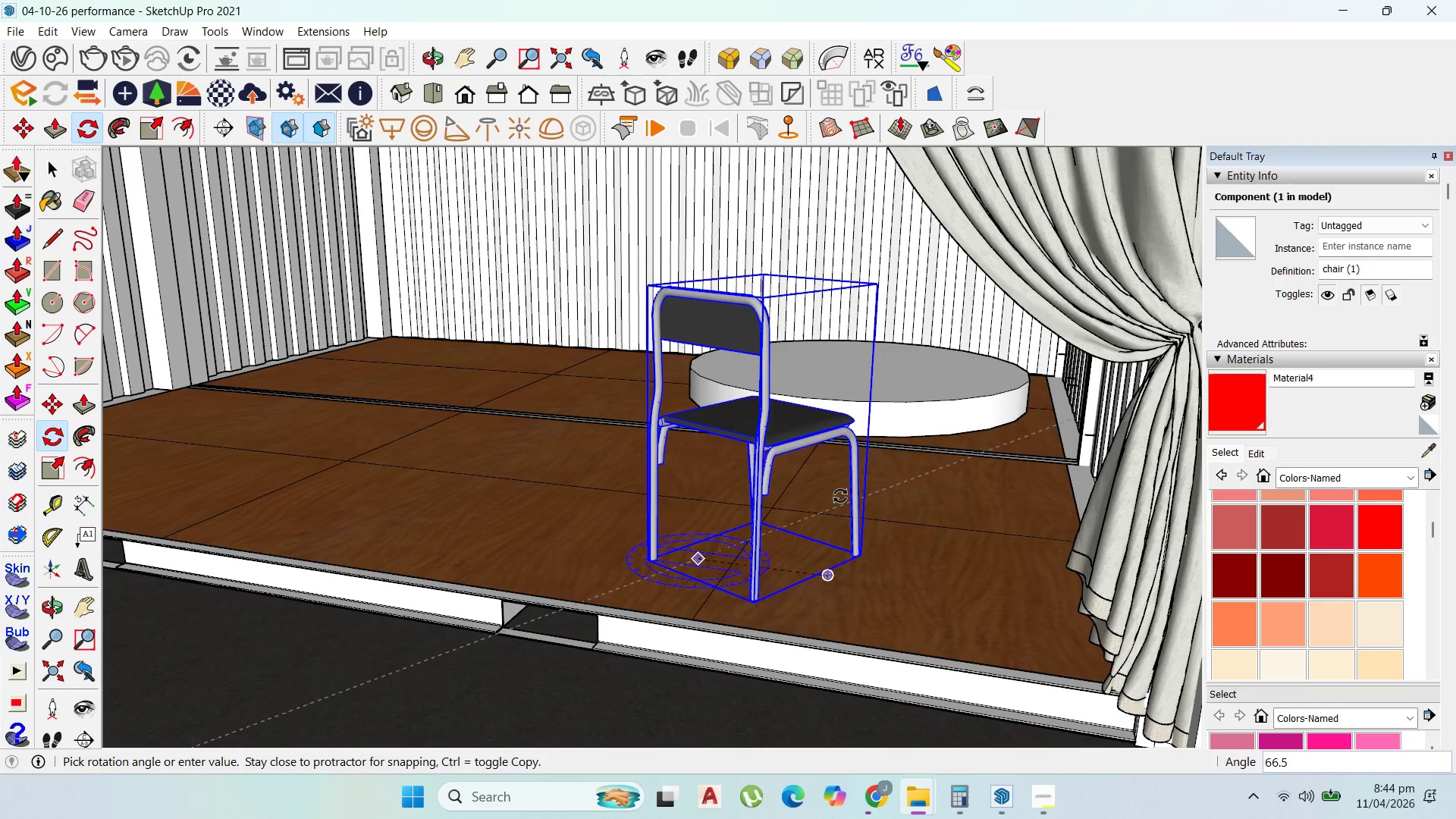 
left_click([854, 516])
 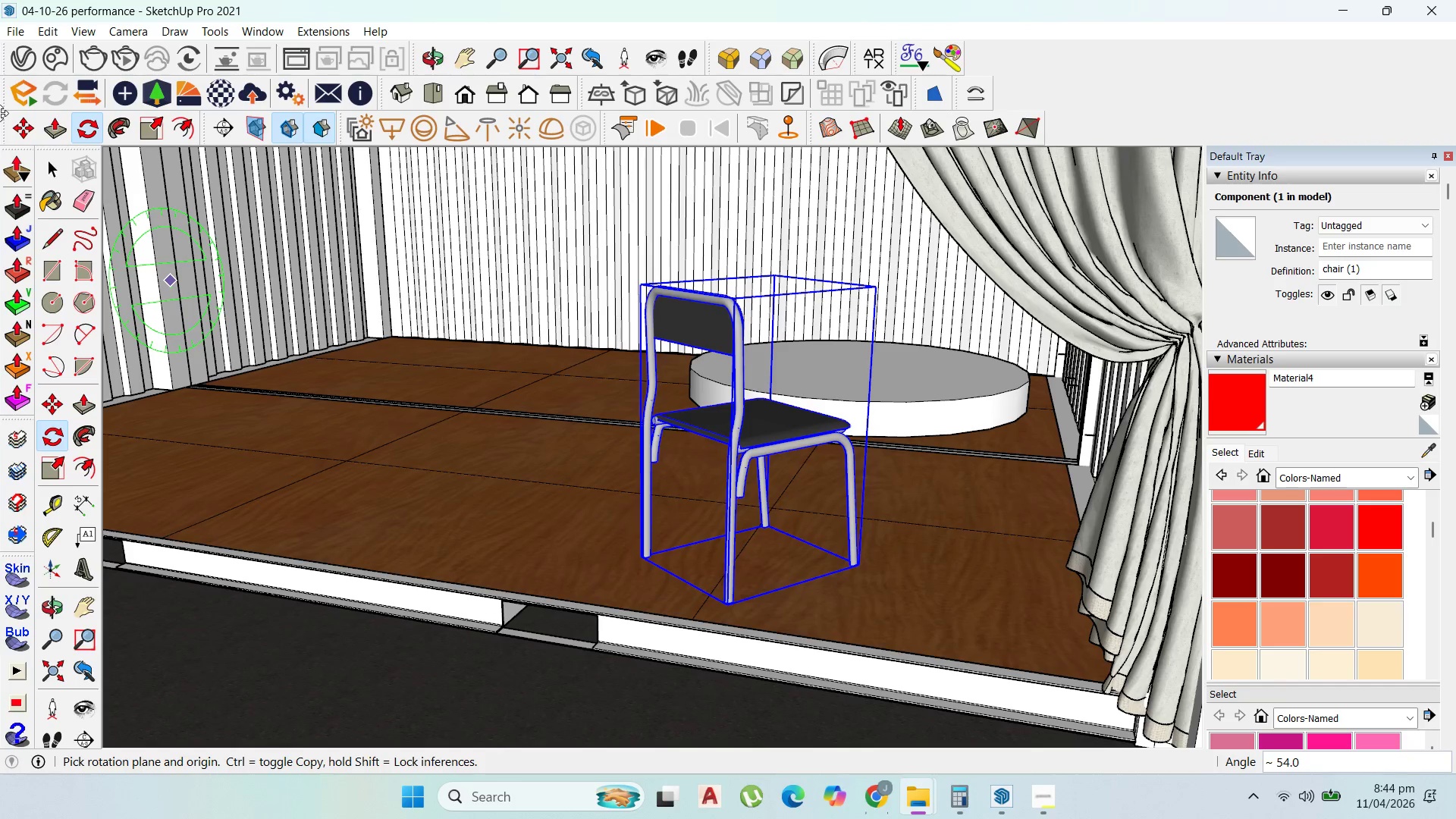 
double_click([10, 117])
 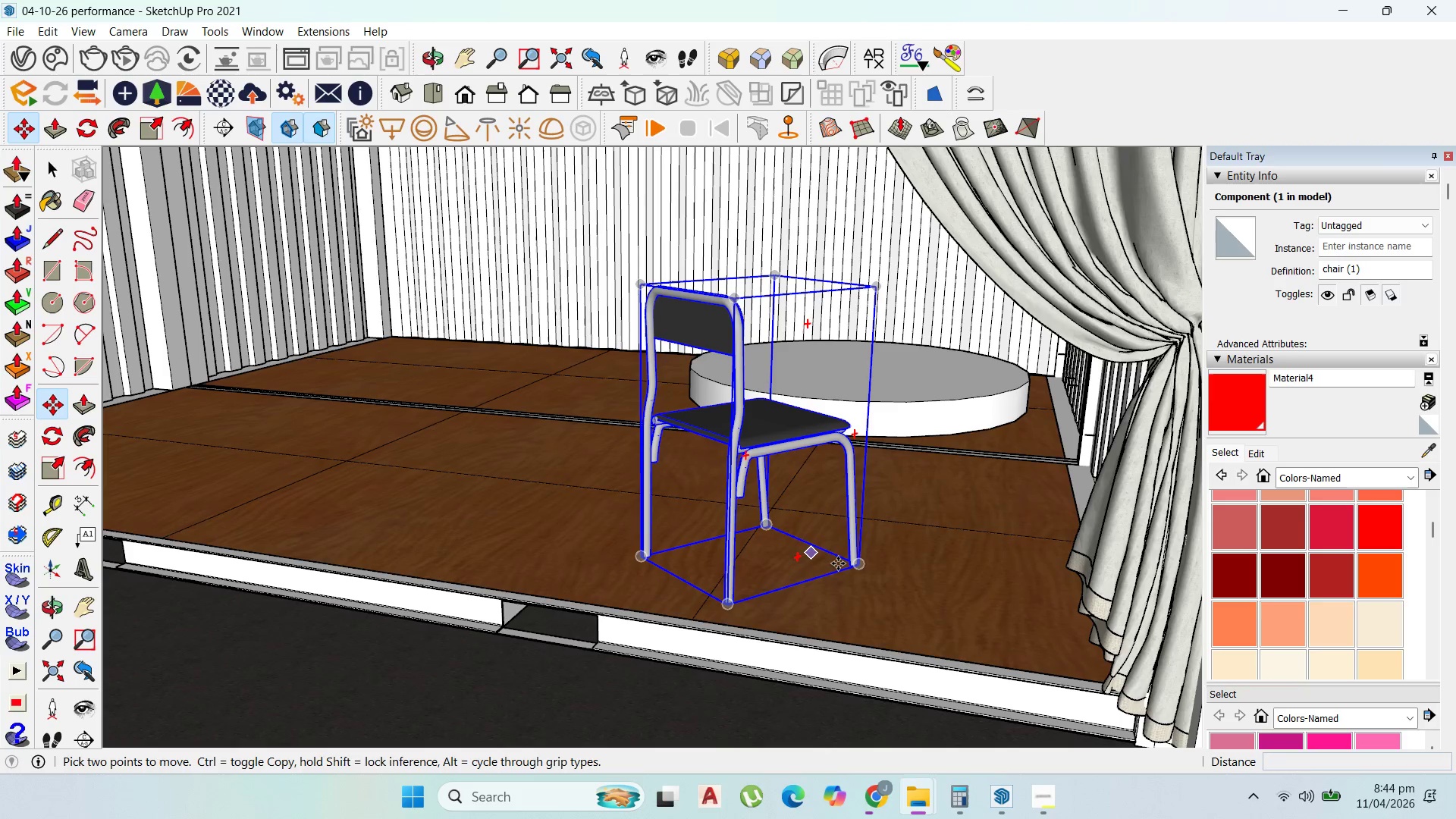 
left_click([839, 563])
 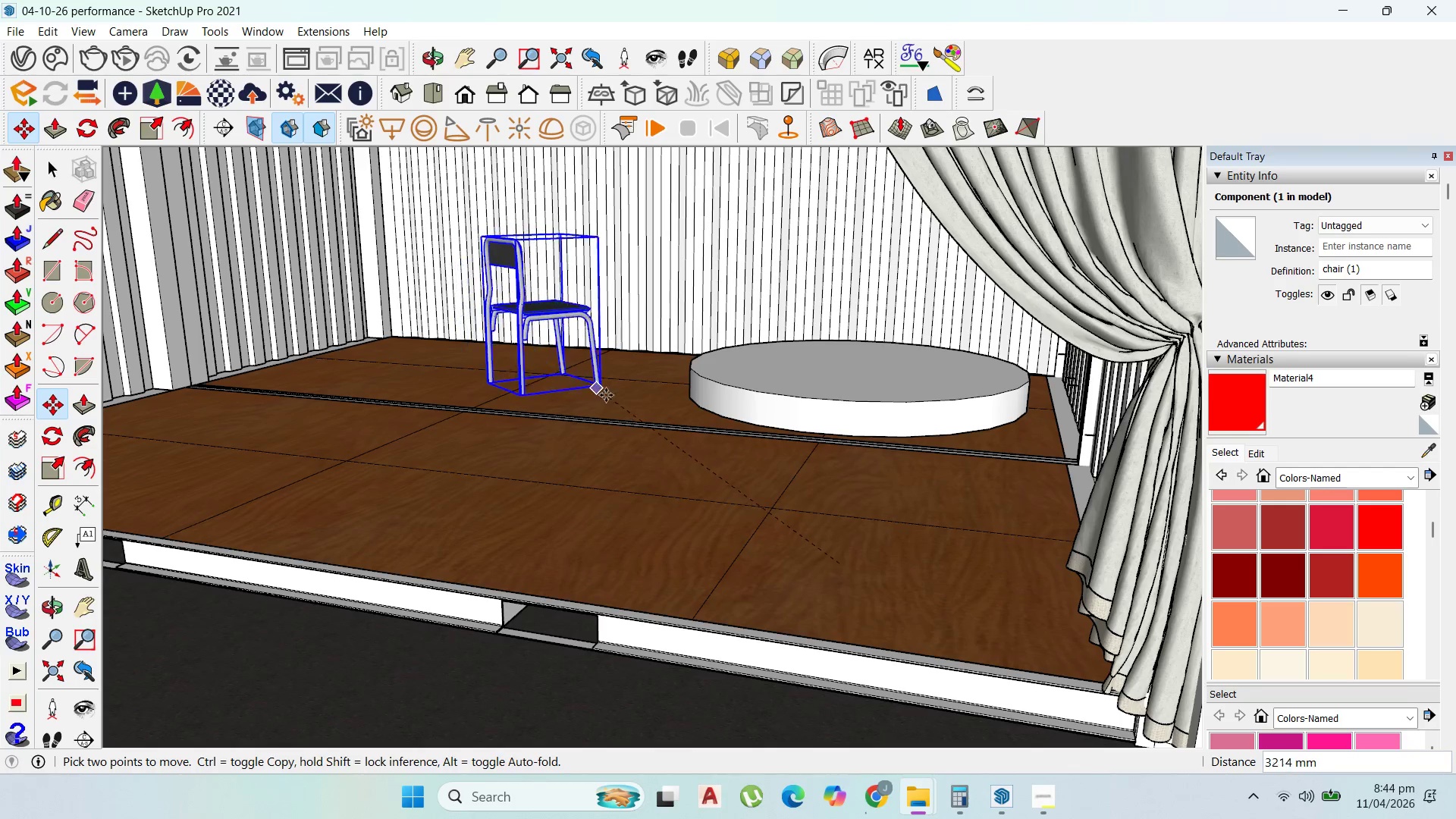 
left_click([611, 401])
 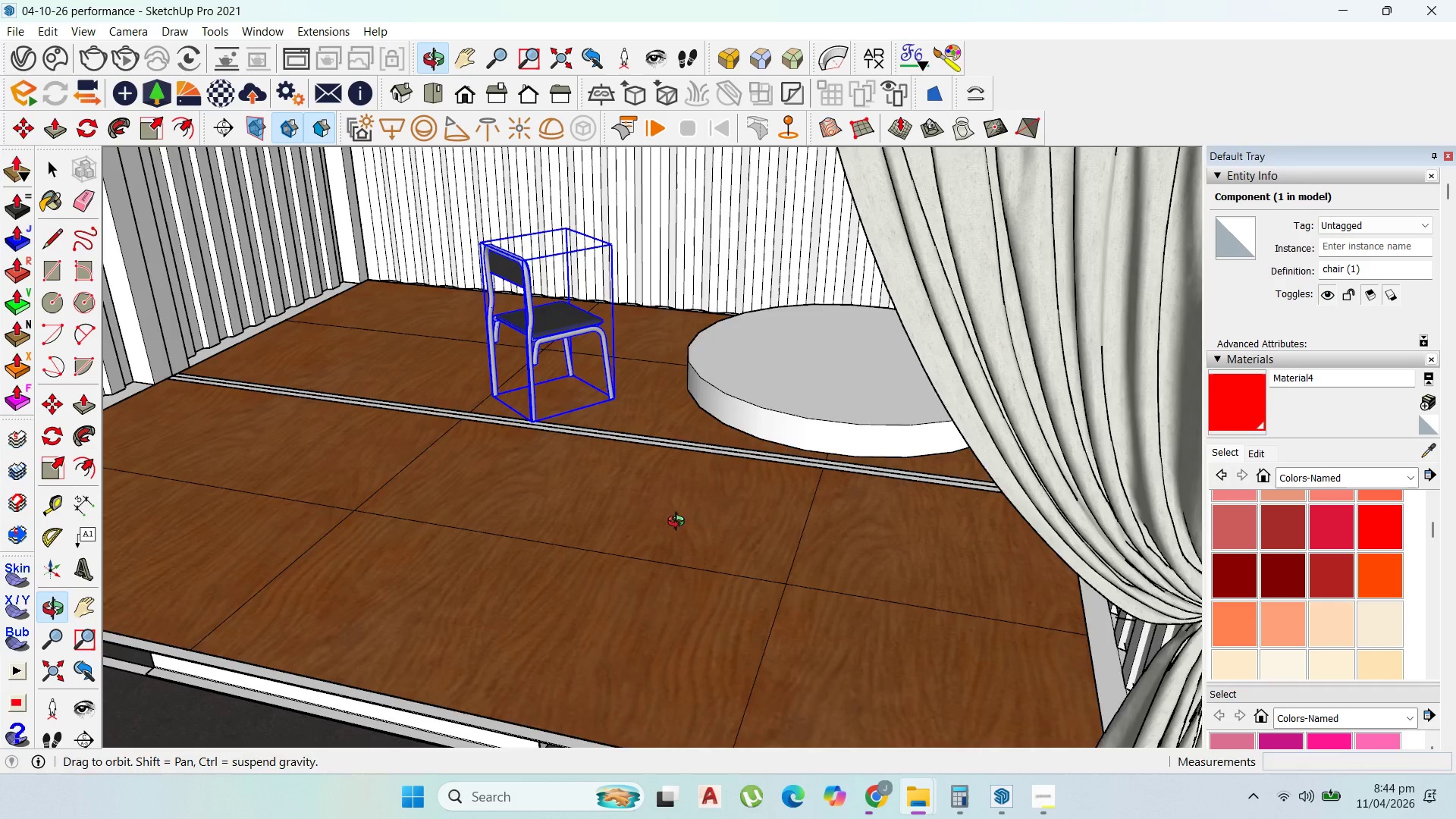 
scroll: coordinate [546, 410], scroll_direction: down, amount: 15.0
 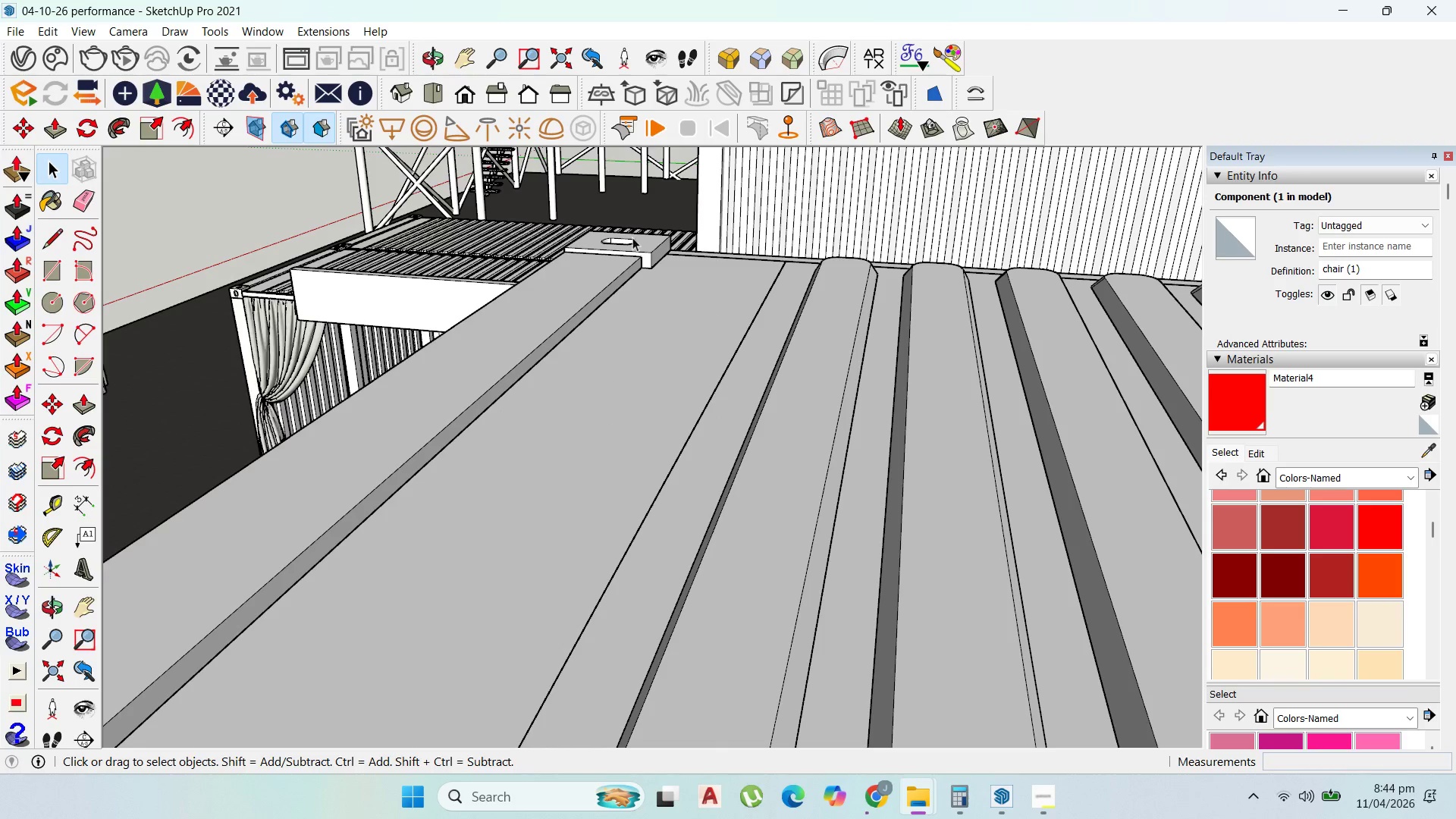 
scroll: coordinate [658, 206], scroll_direction: up, amount: 2.0
 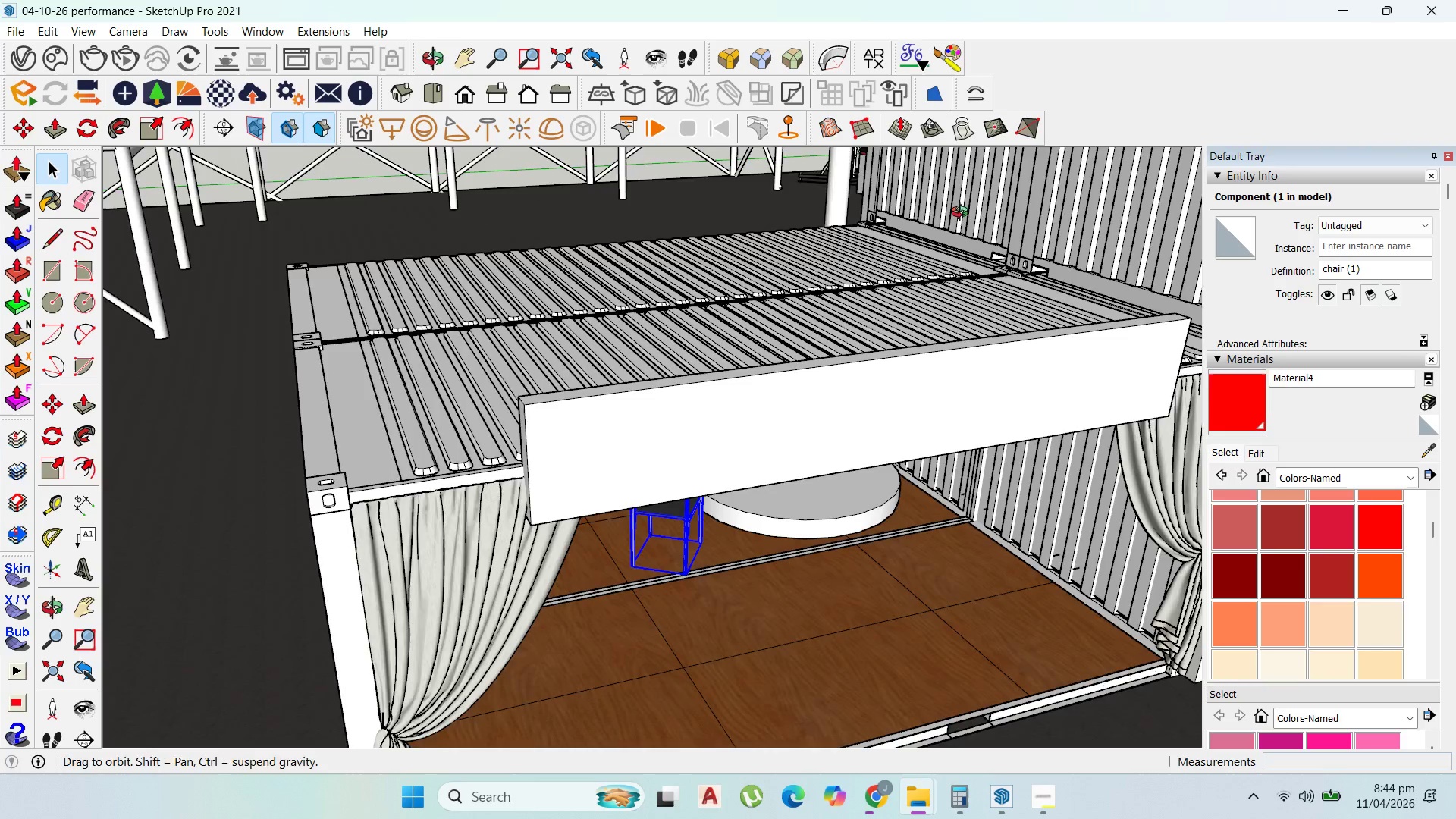 
scroll: coordinate [1032, 233], scroll_direction: down, amount: 2.0
 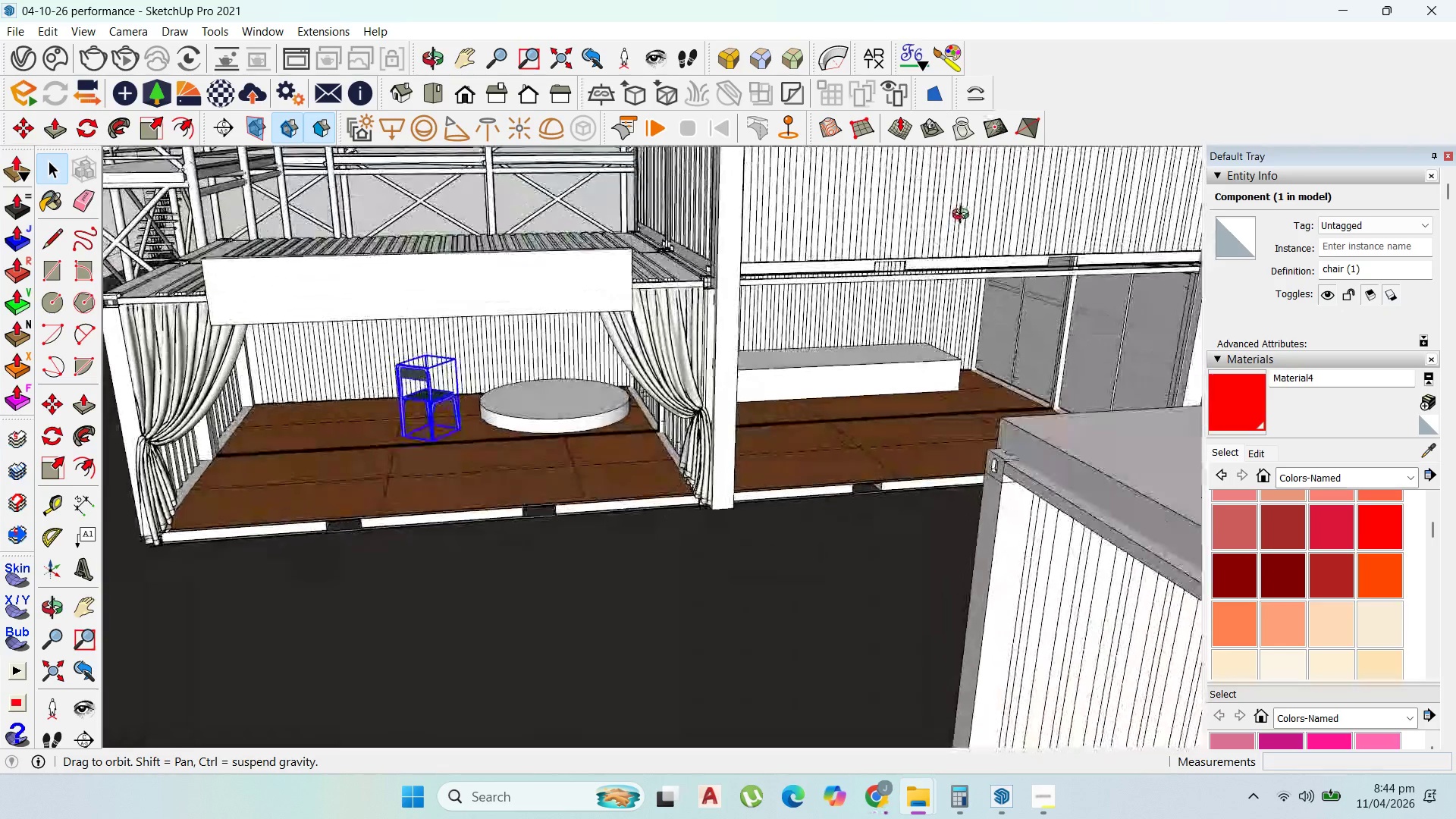 
left_click([434, 409])
 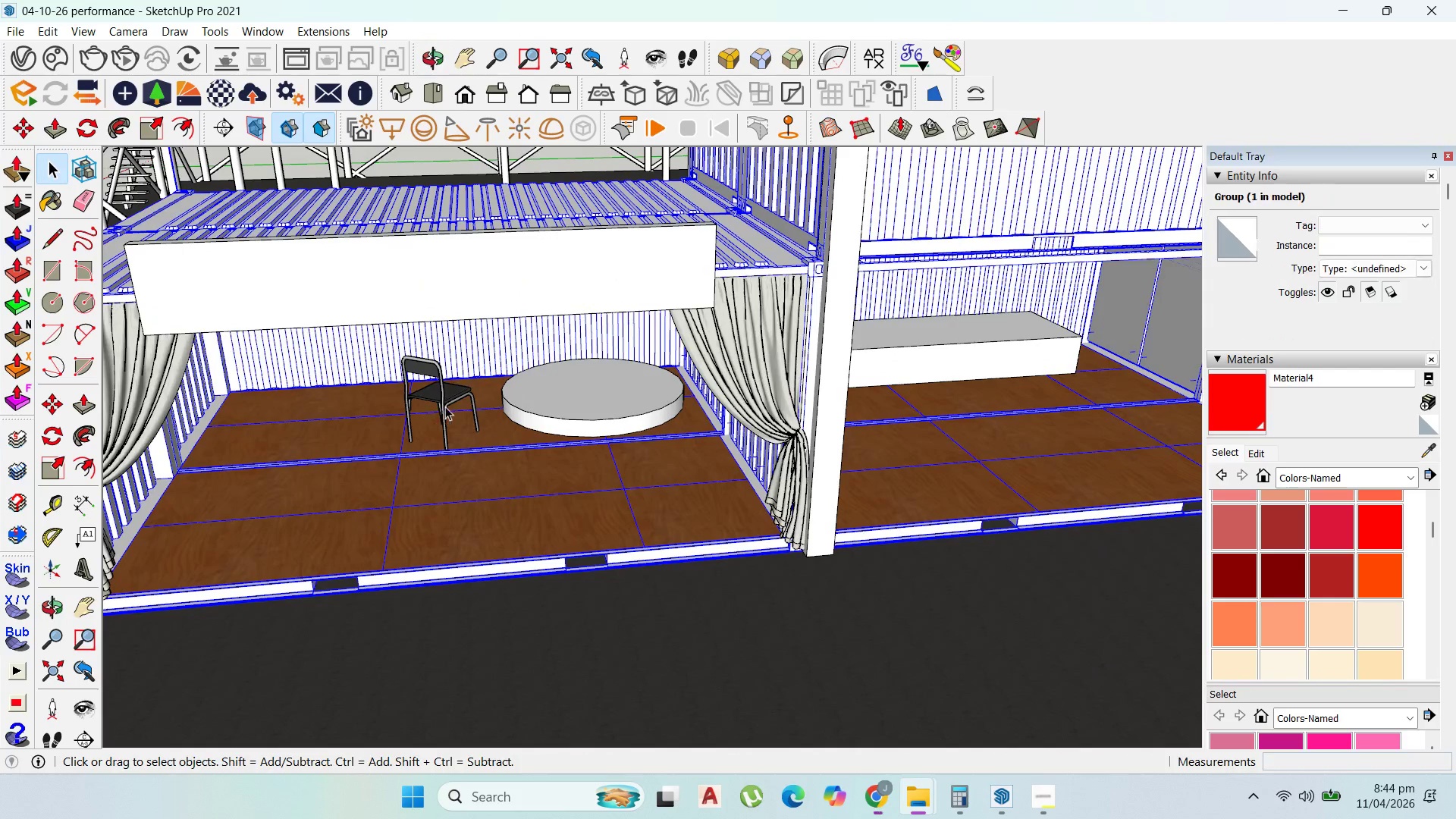 
scroll: coordinate [381, 425], scroll_direction: up, amount: 2.0
 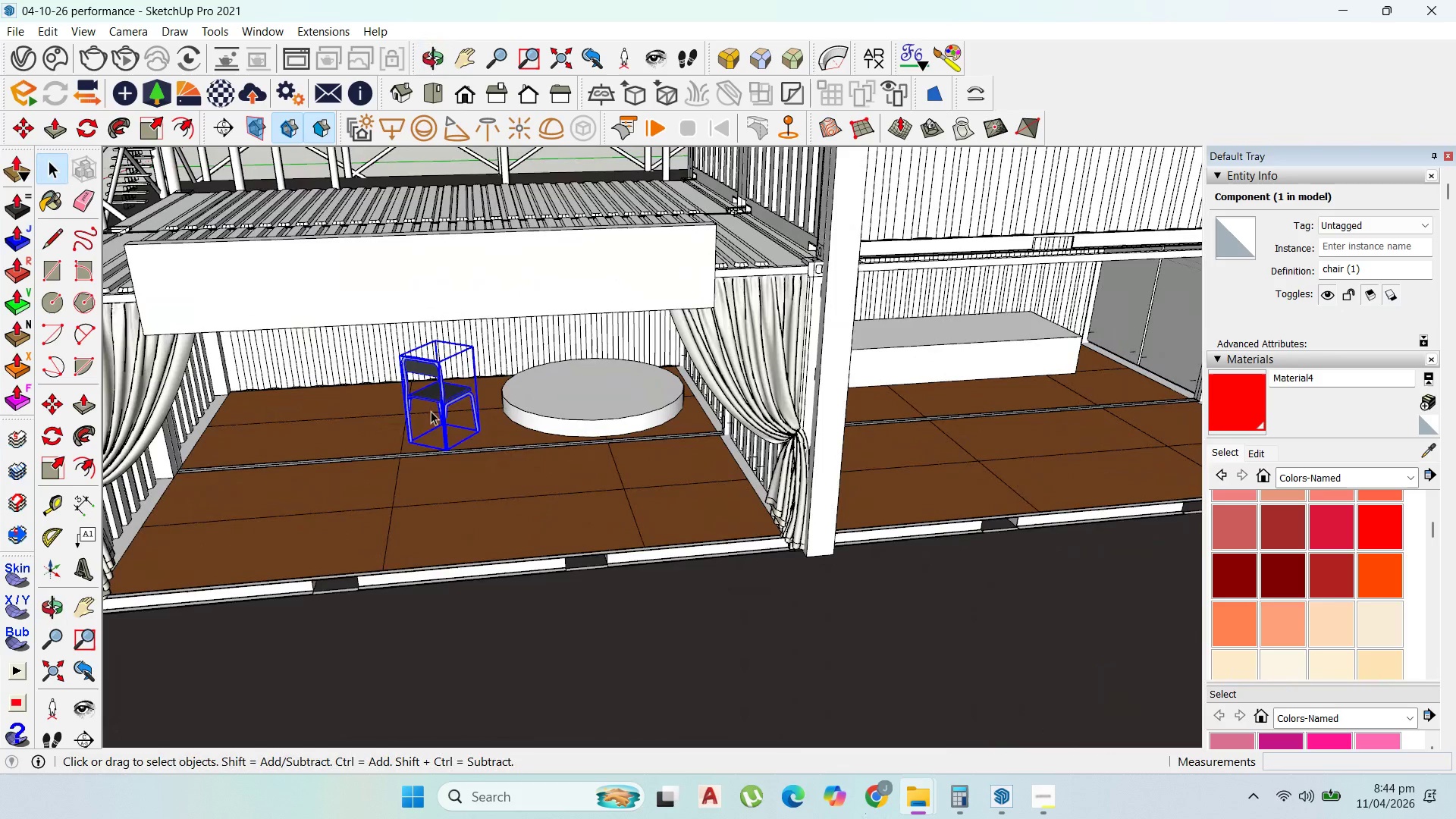 
left_click([445, 405])
 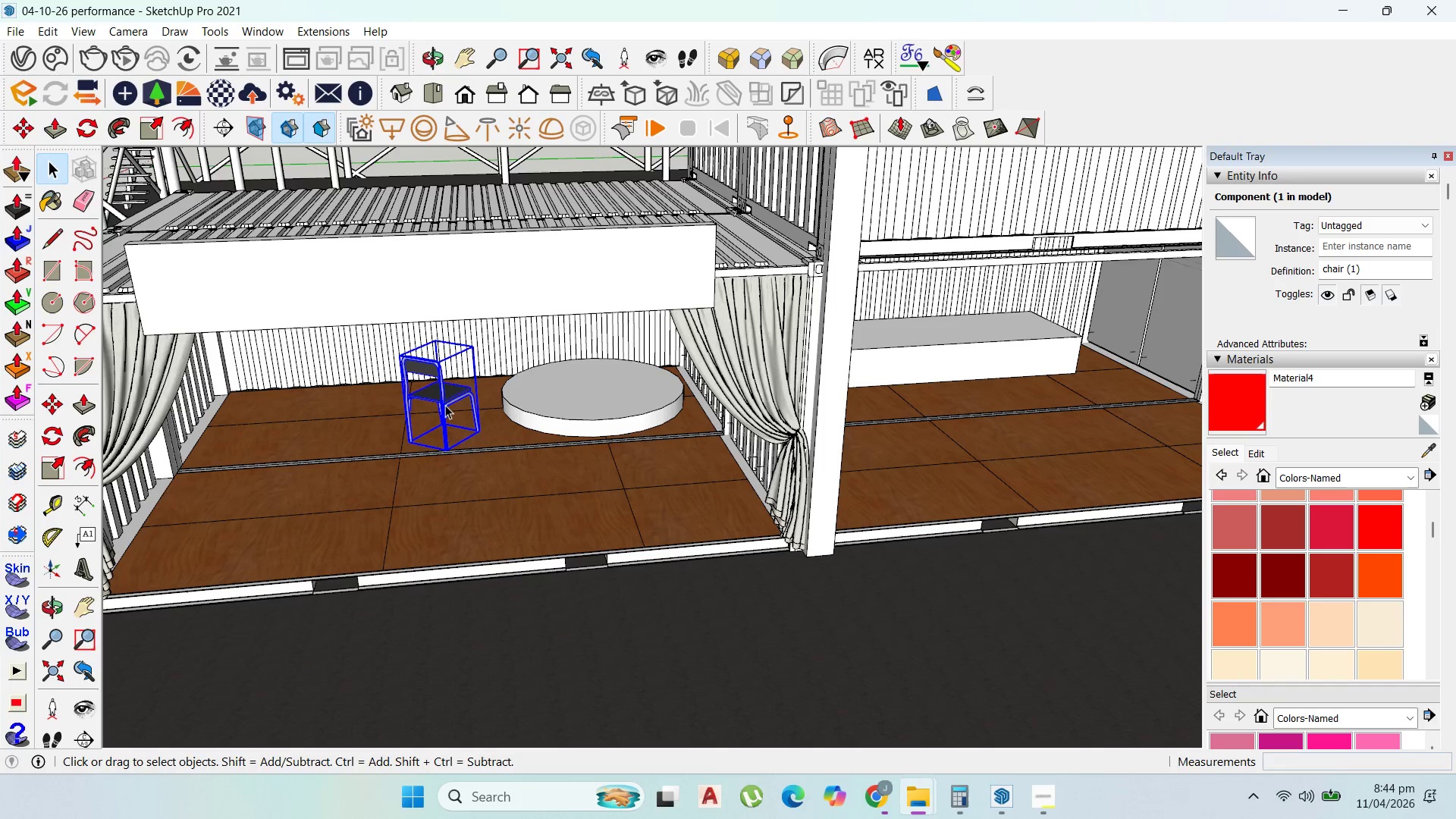 
key(Delete)
 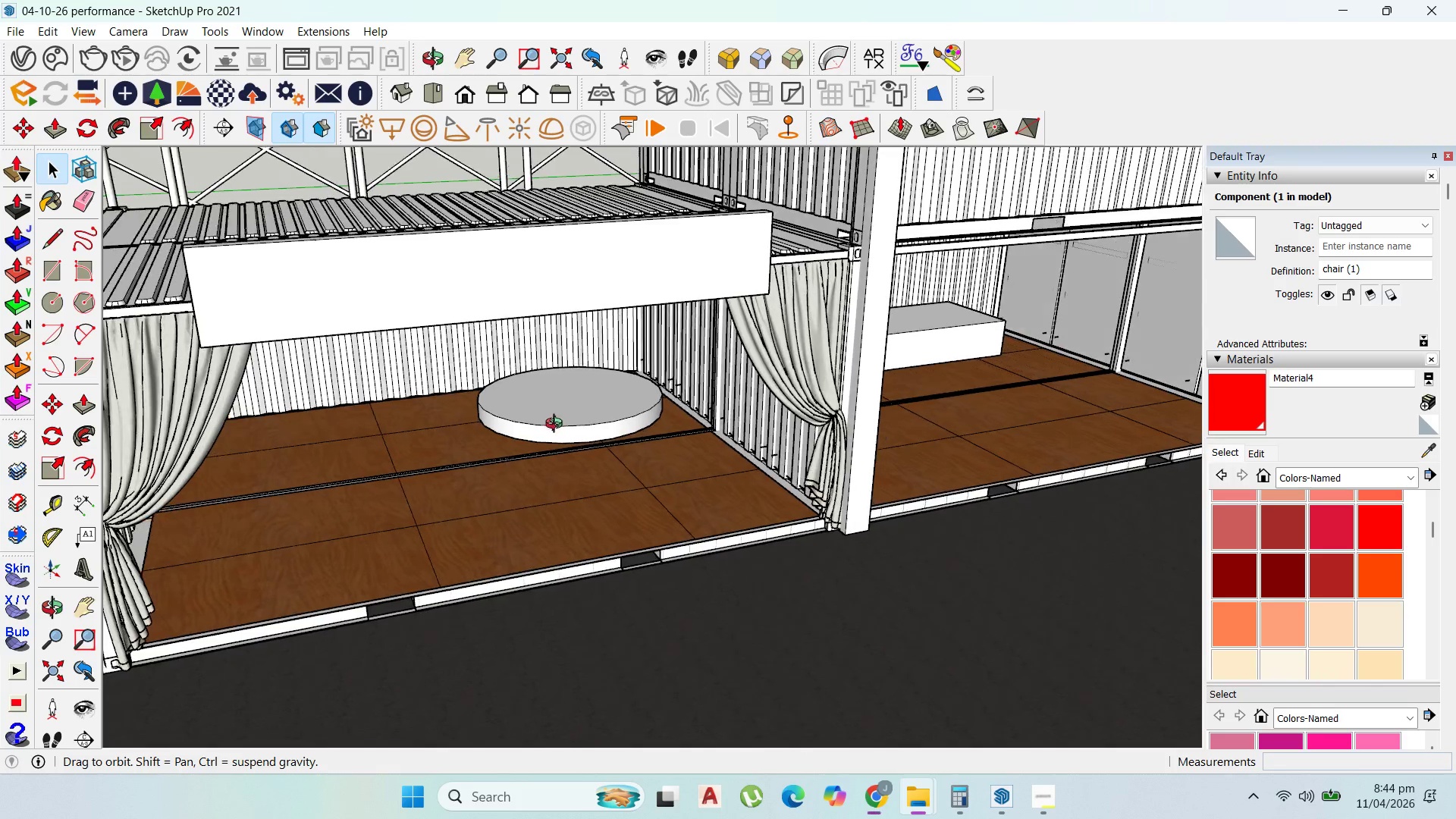 
scroll: coordinate [487, 458], scroll_direction: up, amount: 3.0
 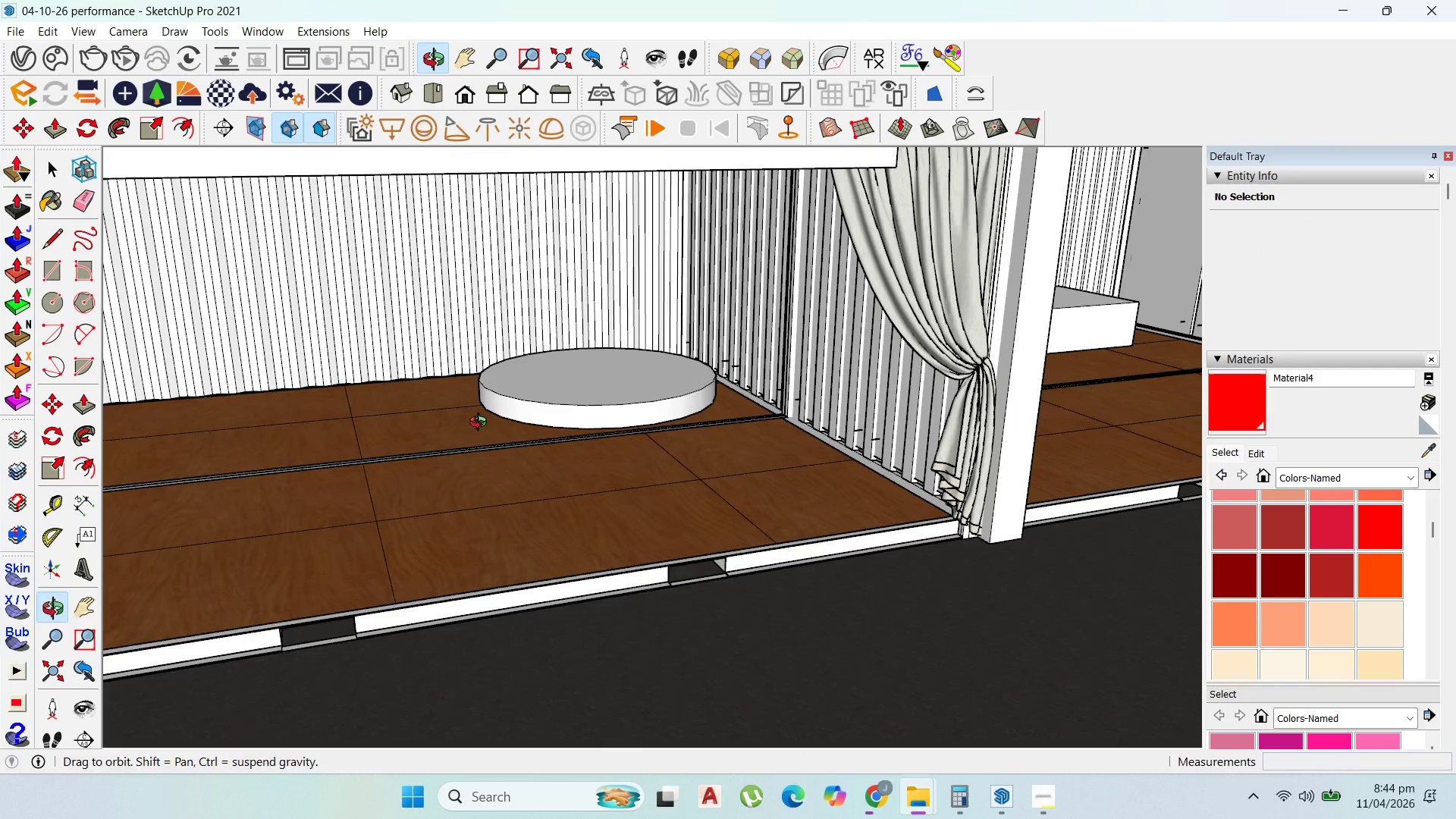 
scroll: coordinate [479, 457], scroll_direction: down, amount: 8.0
 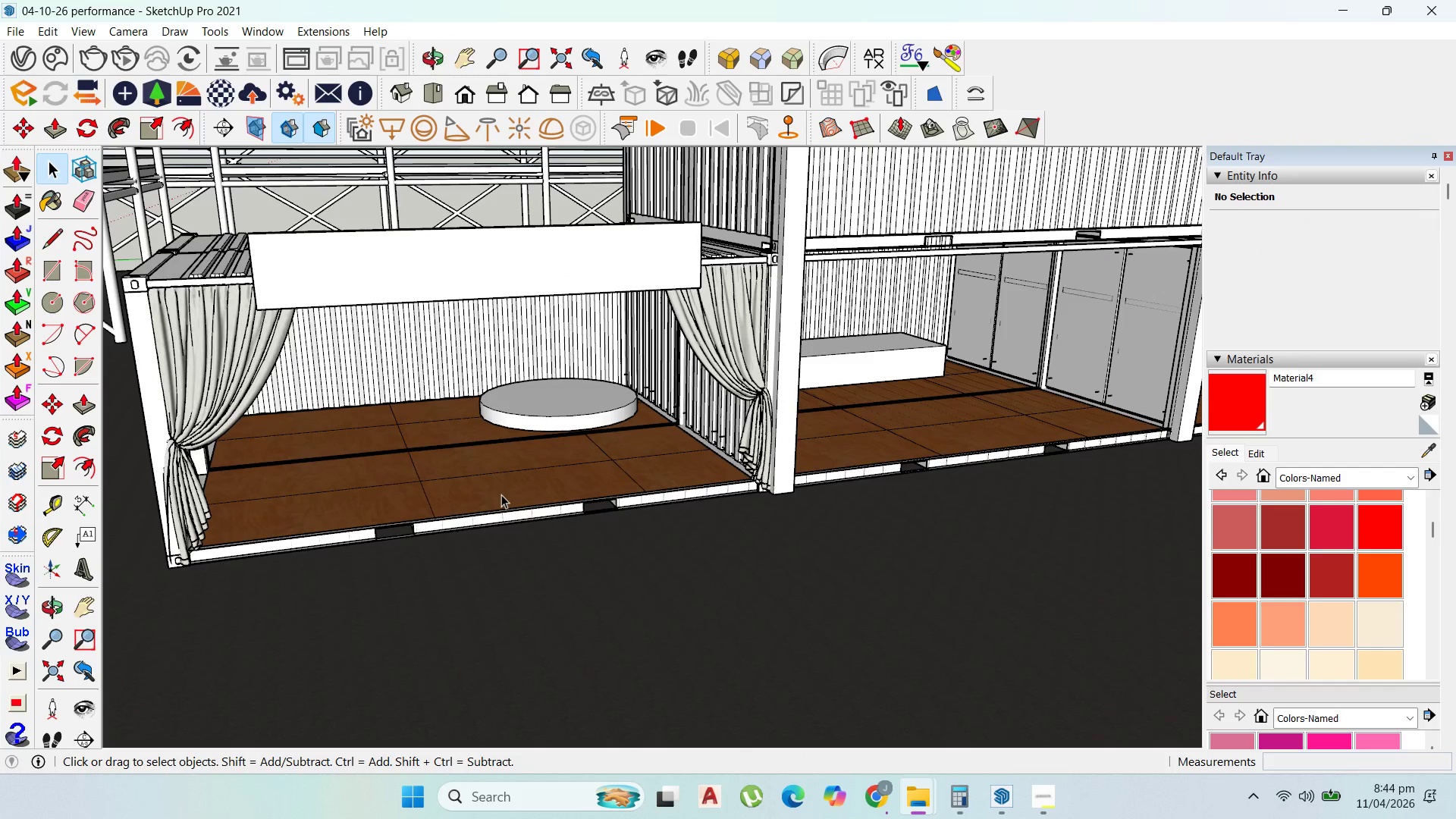 
scroll: coordinate [392, 482], scroll_direction: up, amount: 4.0
 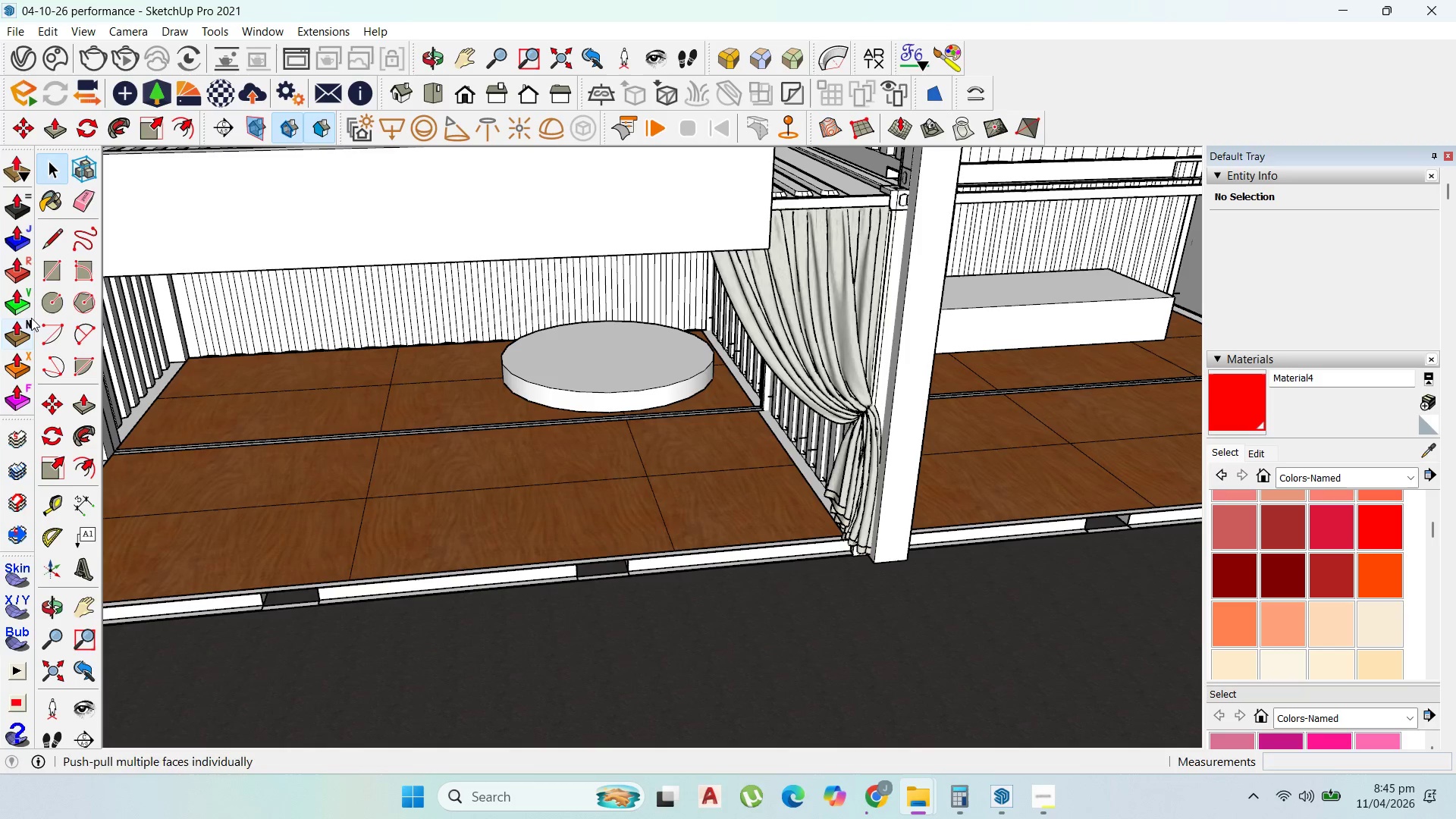 
wait(6.83)
 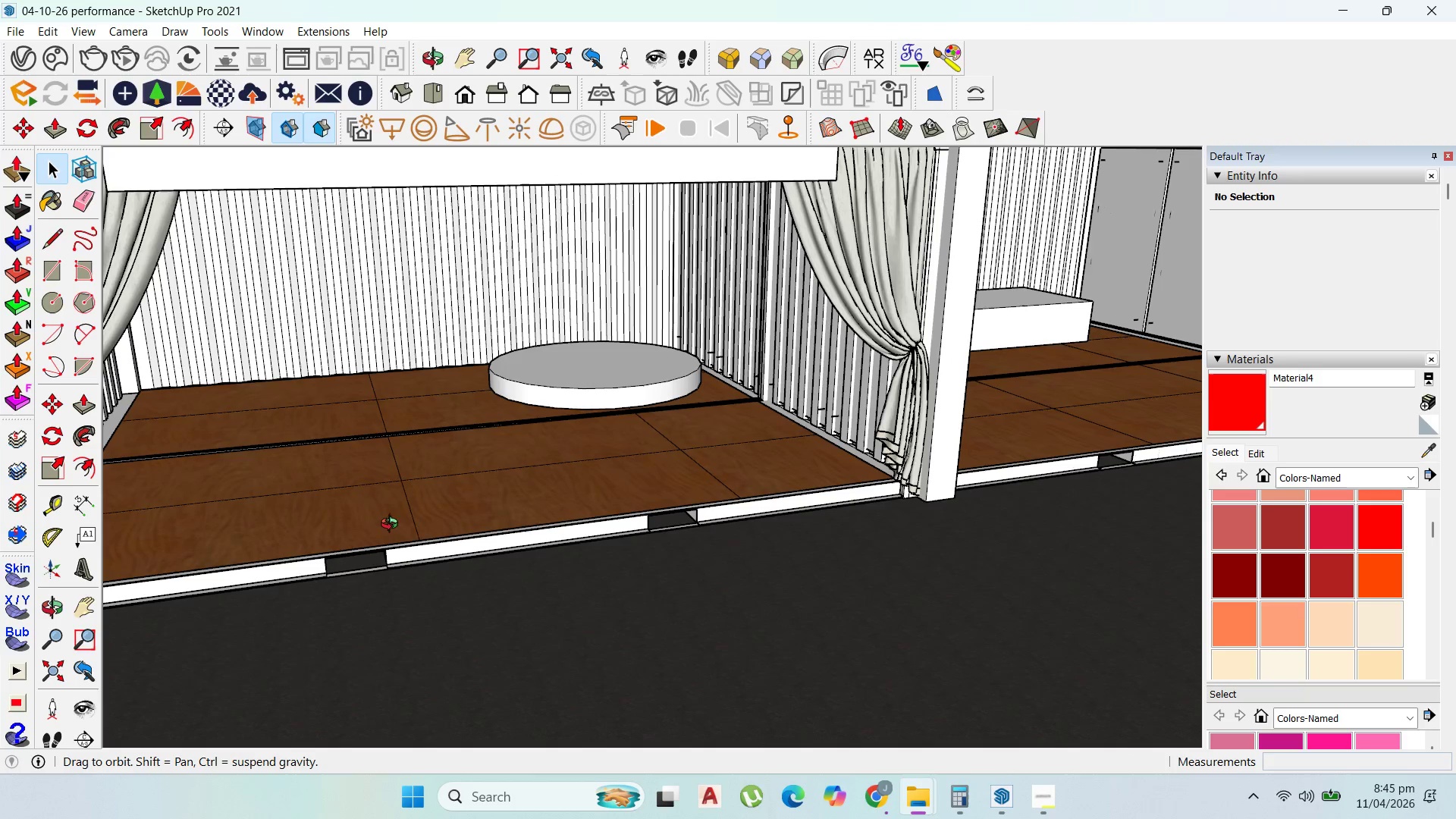 
left_click([58, 308])
 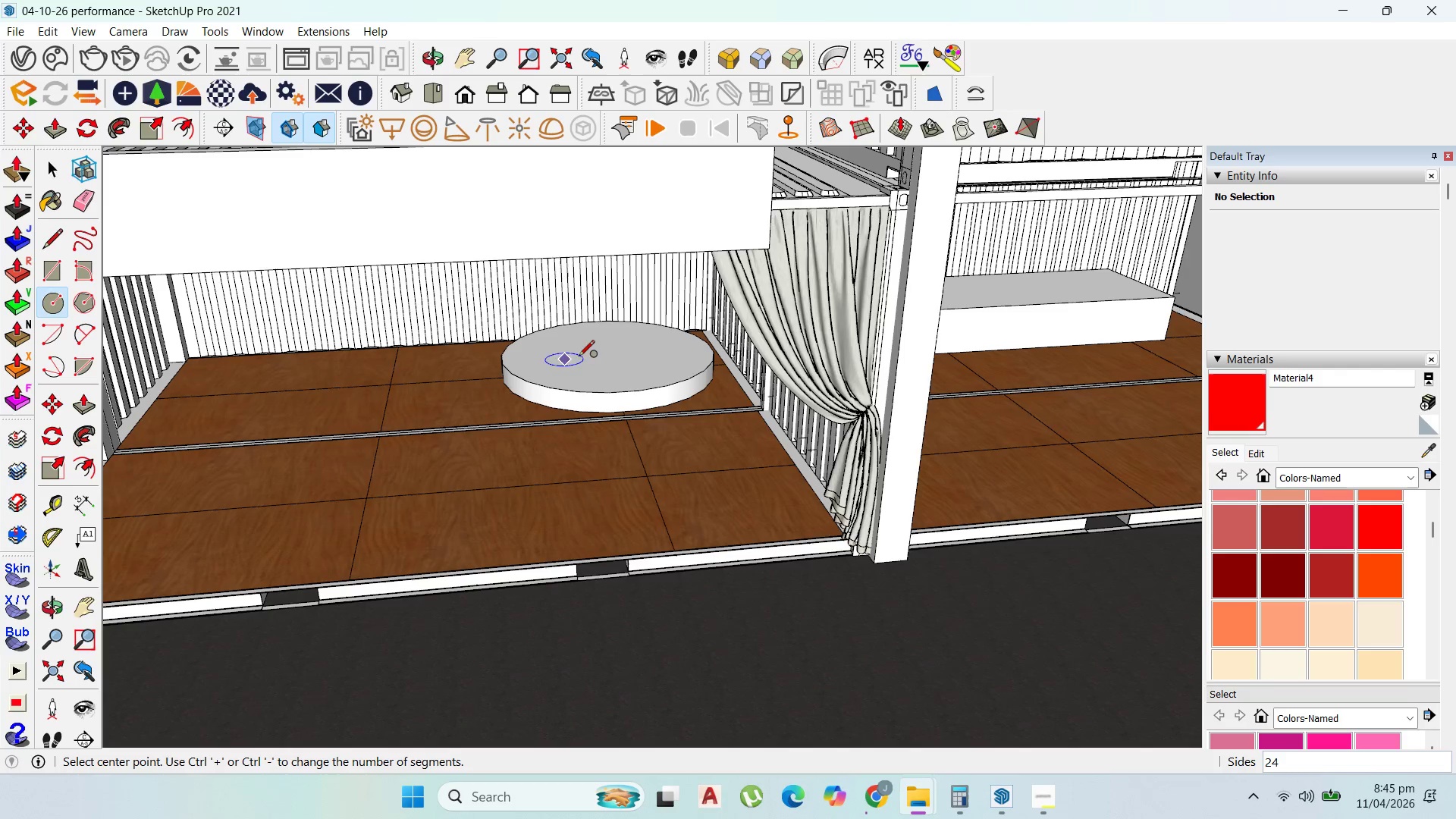 
wait(9.22)
 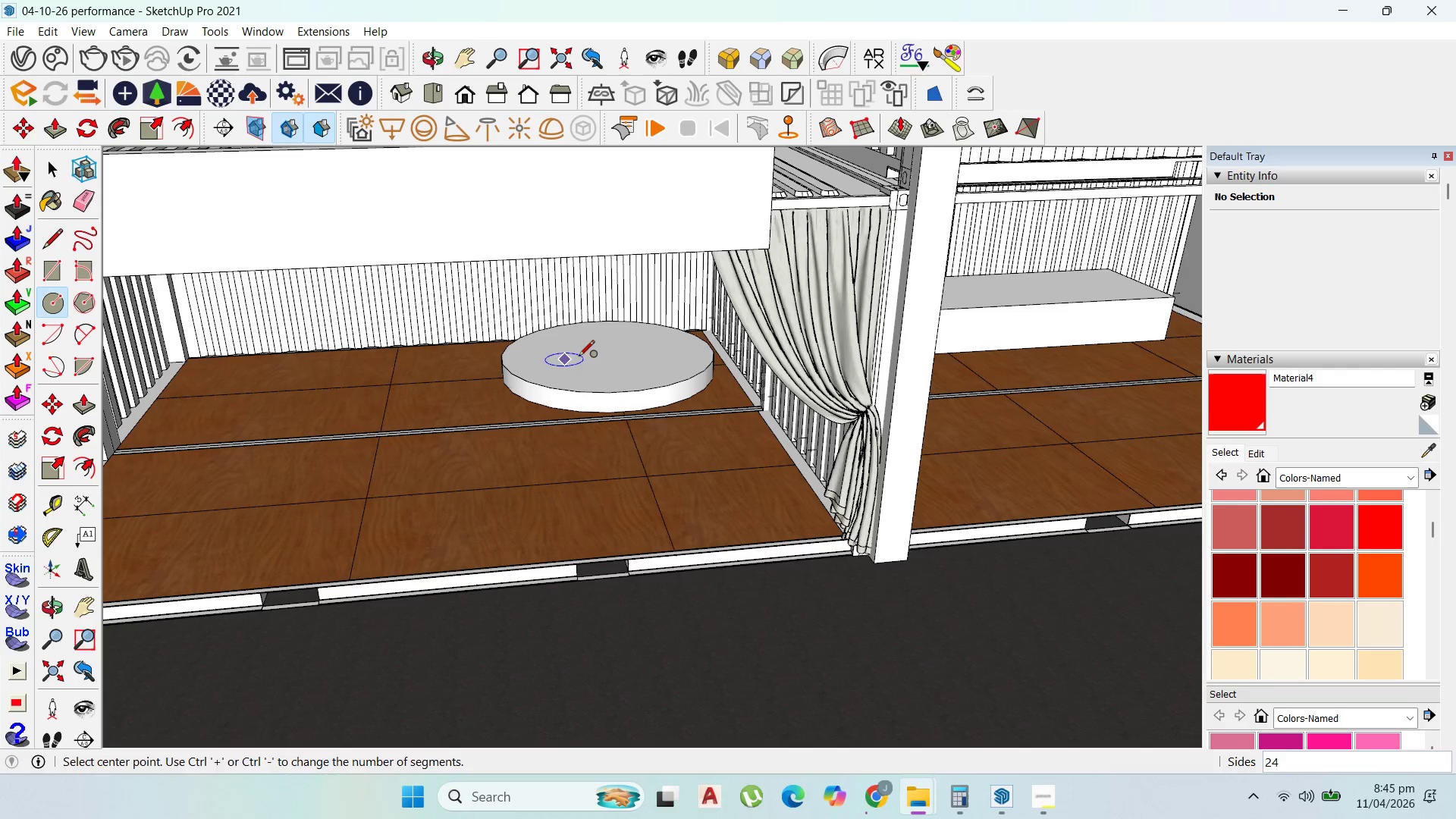 
key(Escape)
 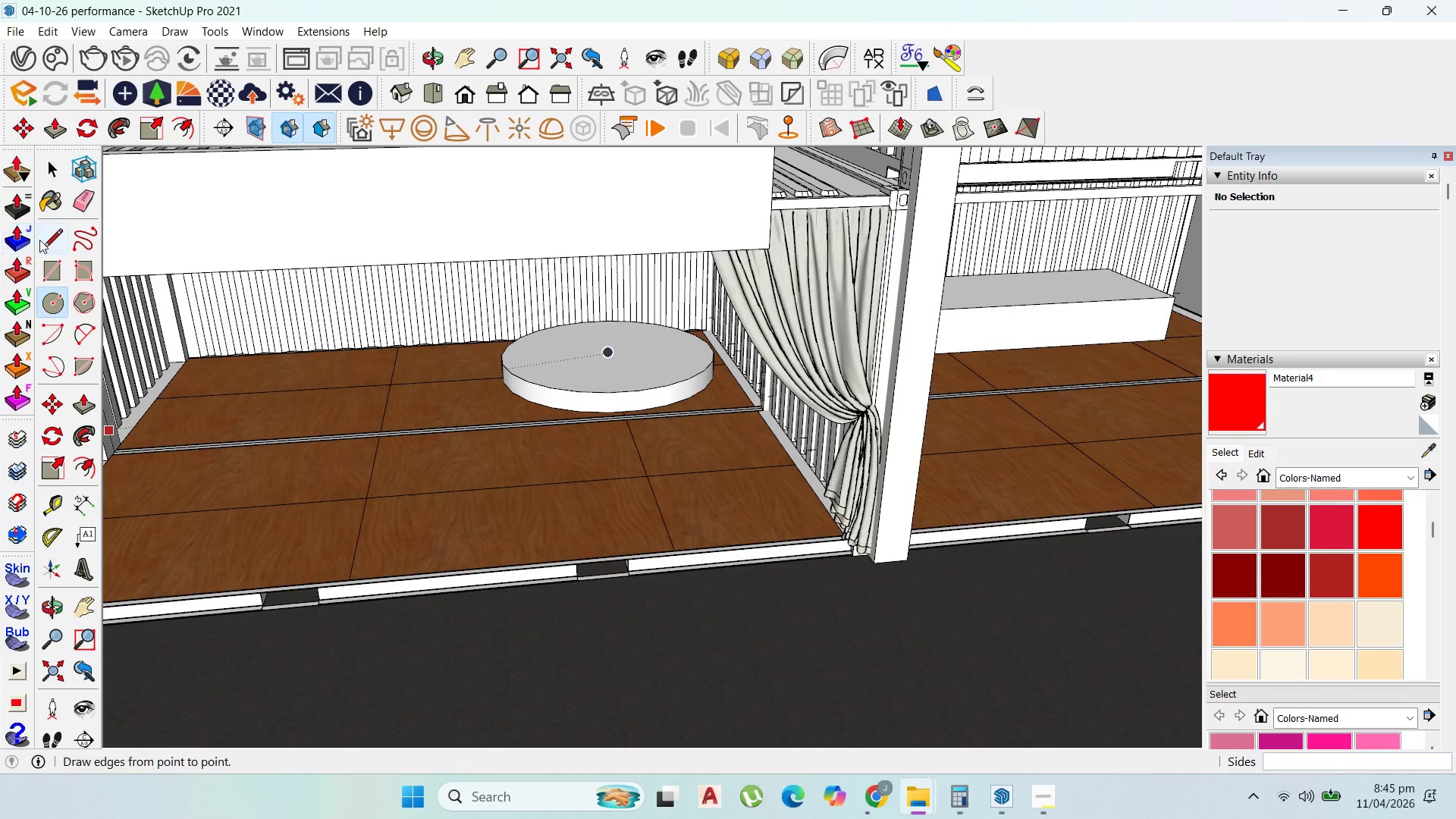 
left_click([56, 179])
 